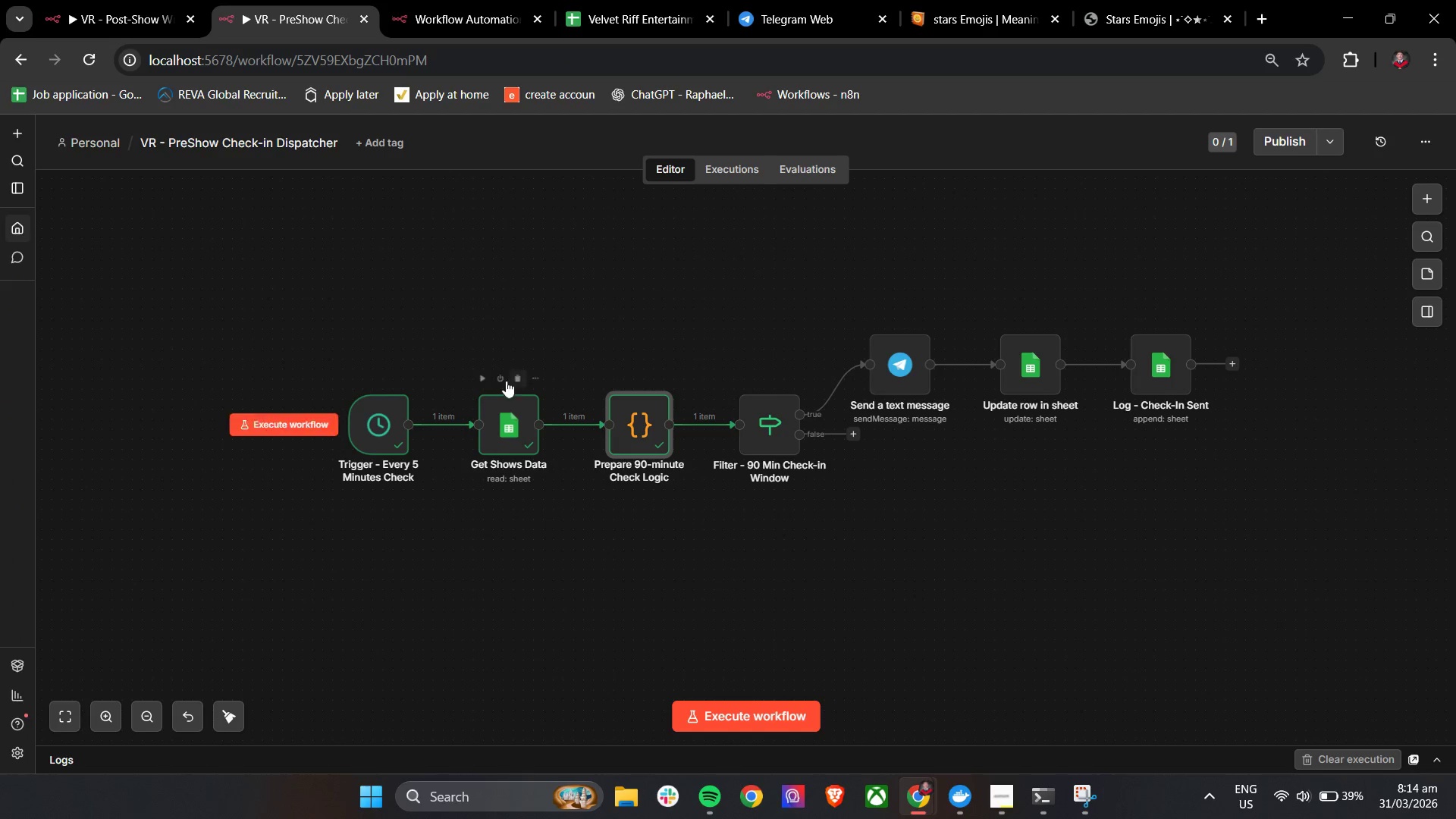 
left_click([485, 378])
 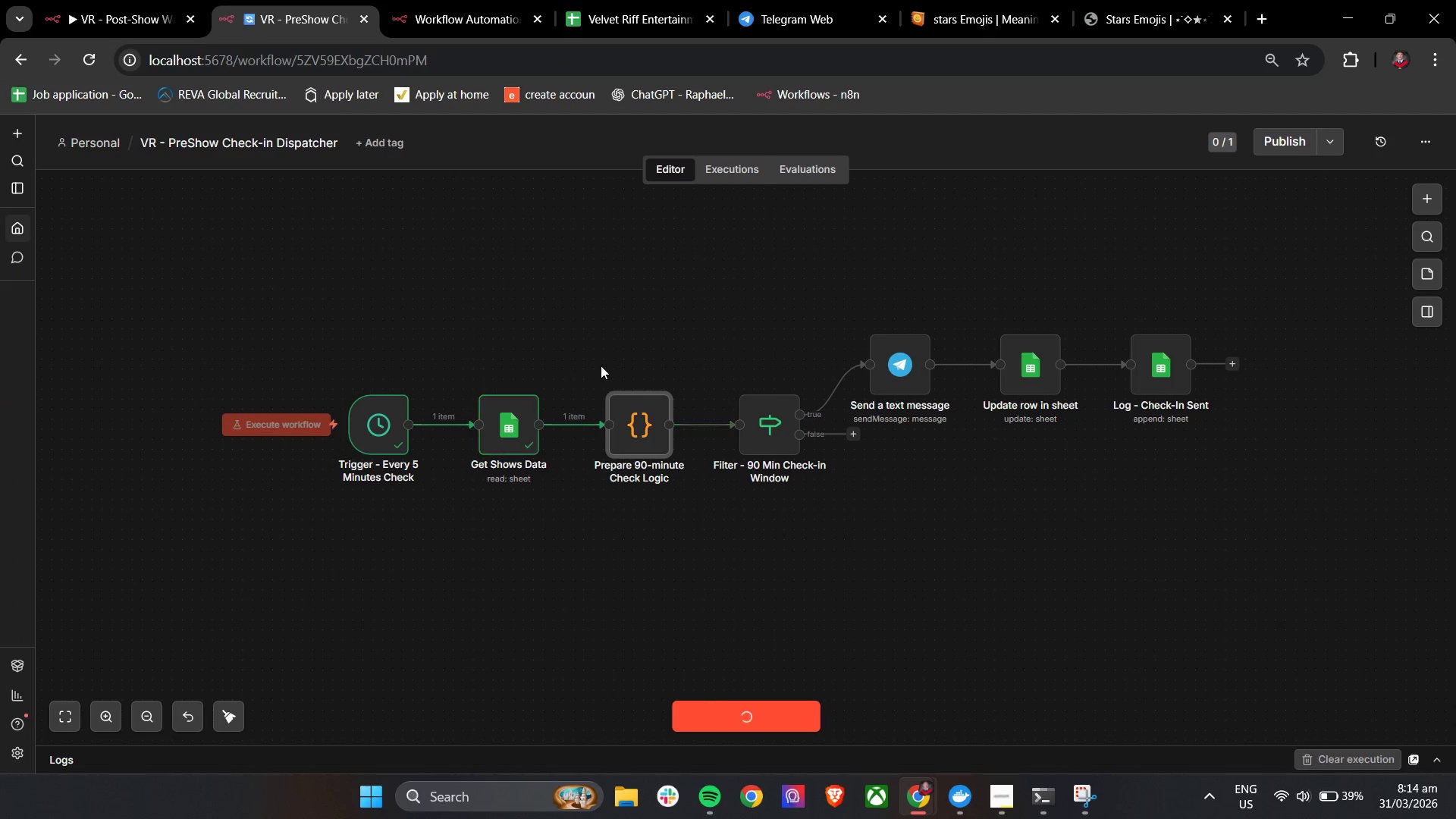 
left_click([614, 376])
 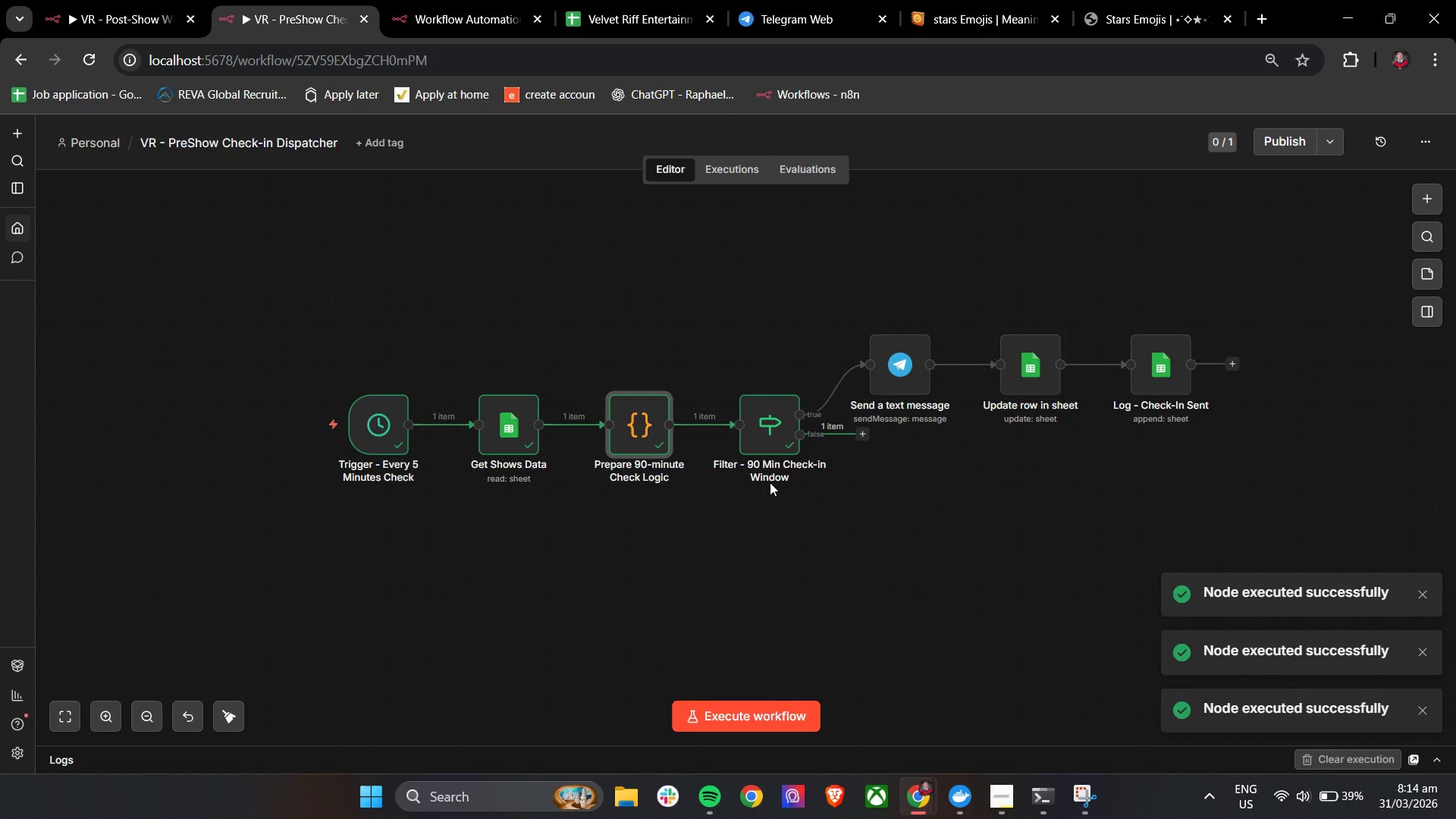 
double_click([770, 432])
 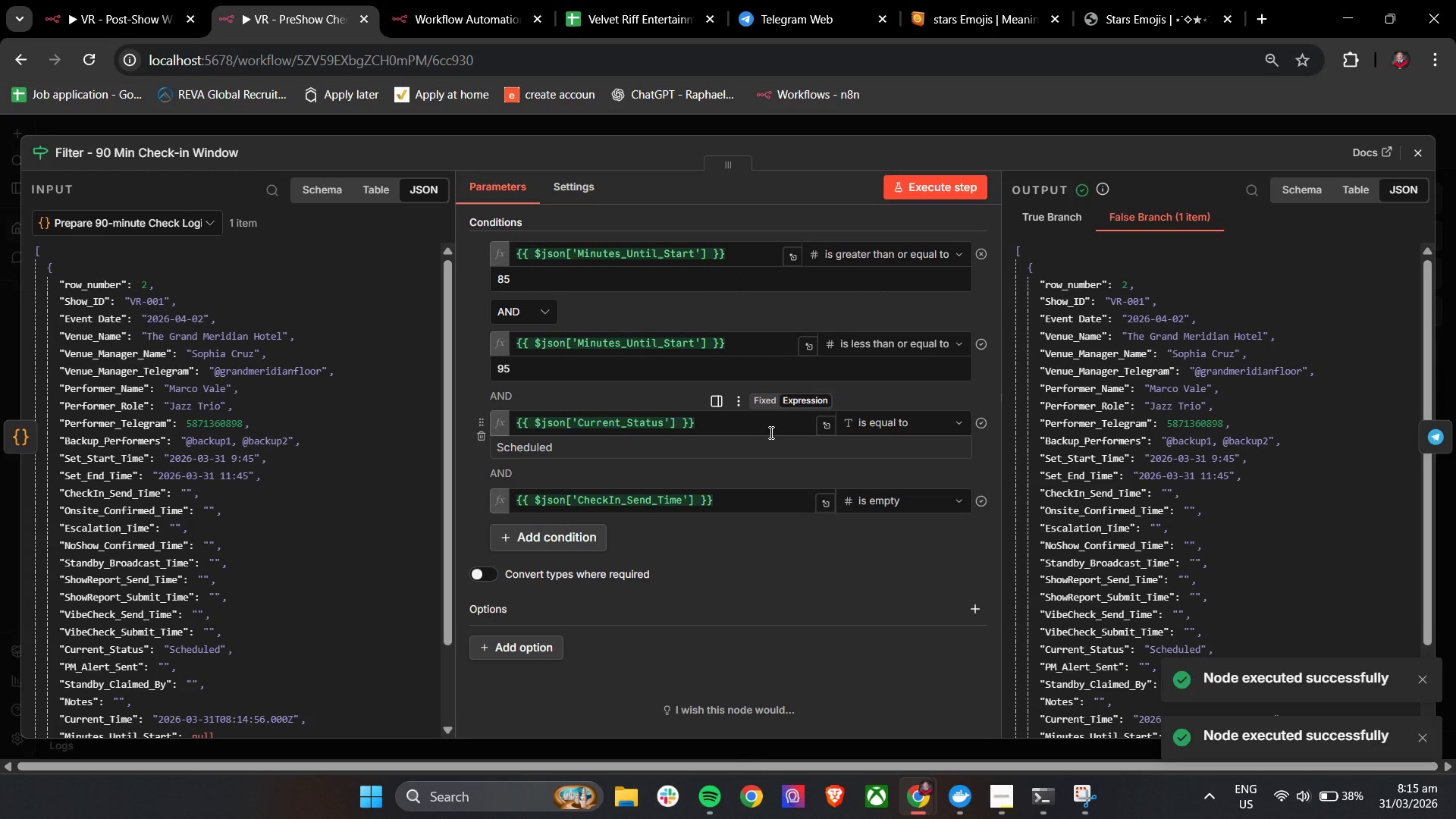 
scroll: coordinate [1193, 502], scroll_direction: down, amount: 5.0
 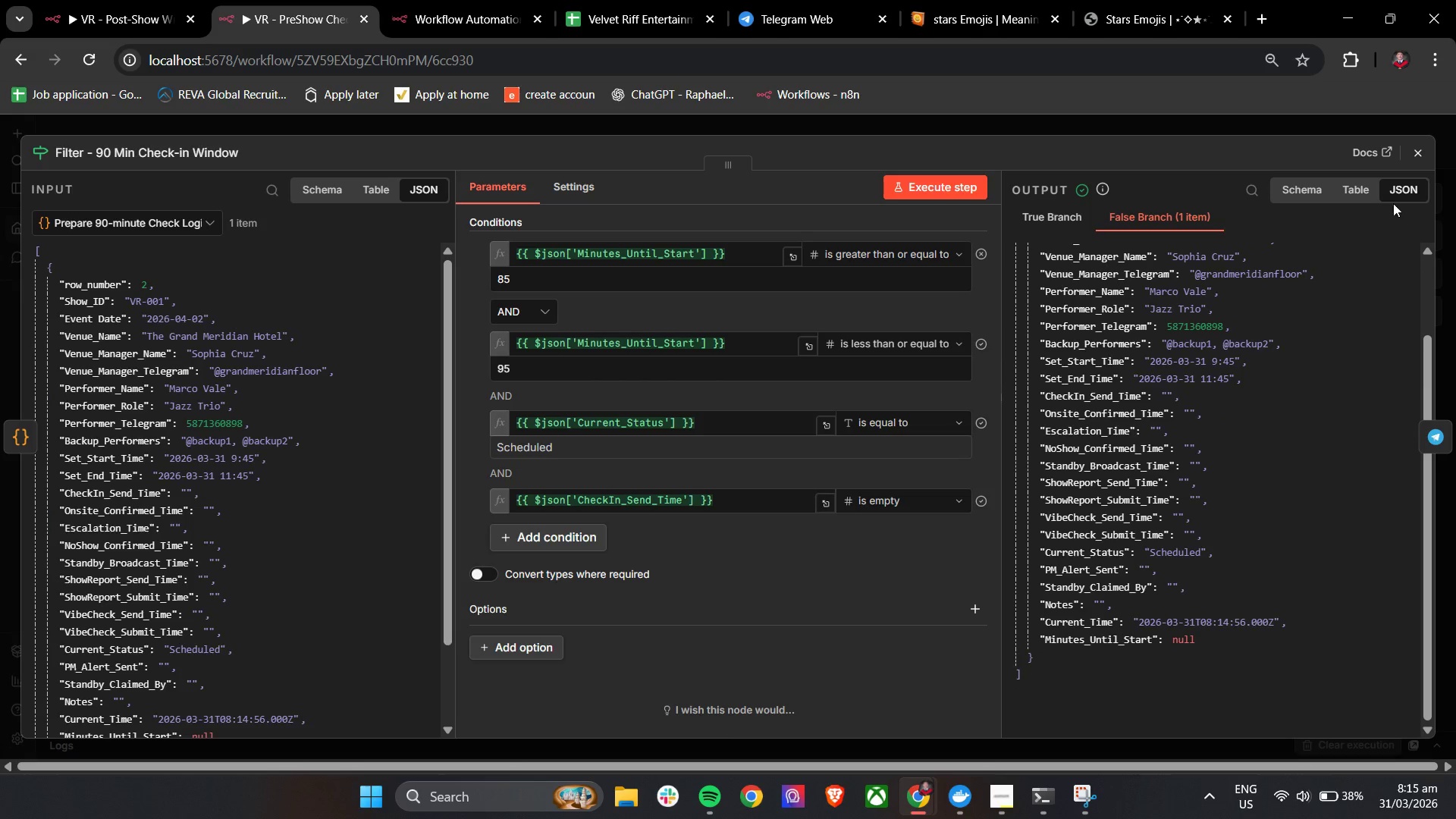 
left_click([1423, 147])
 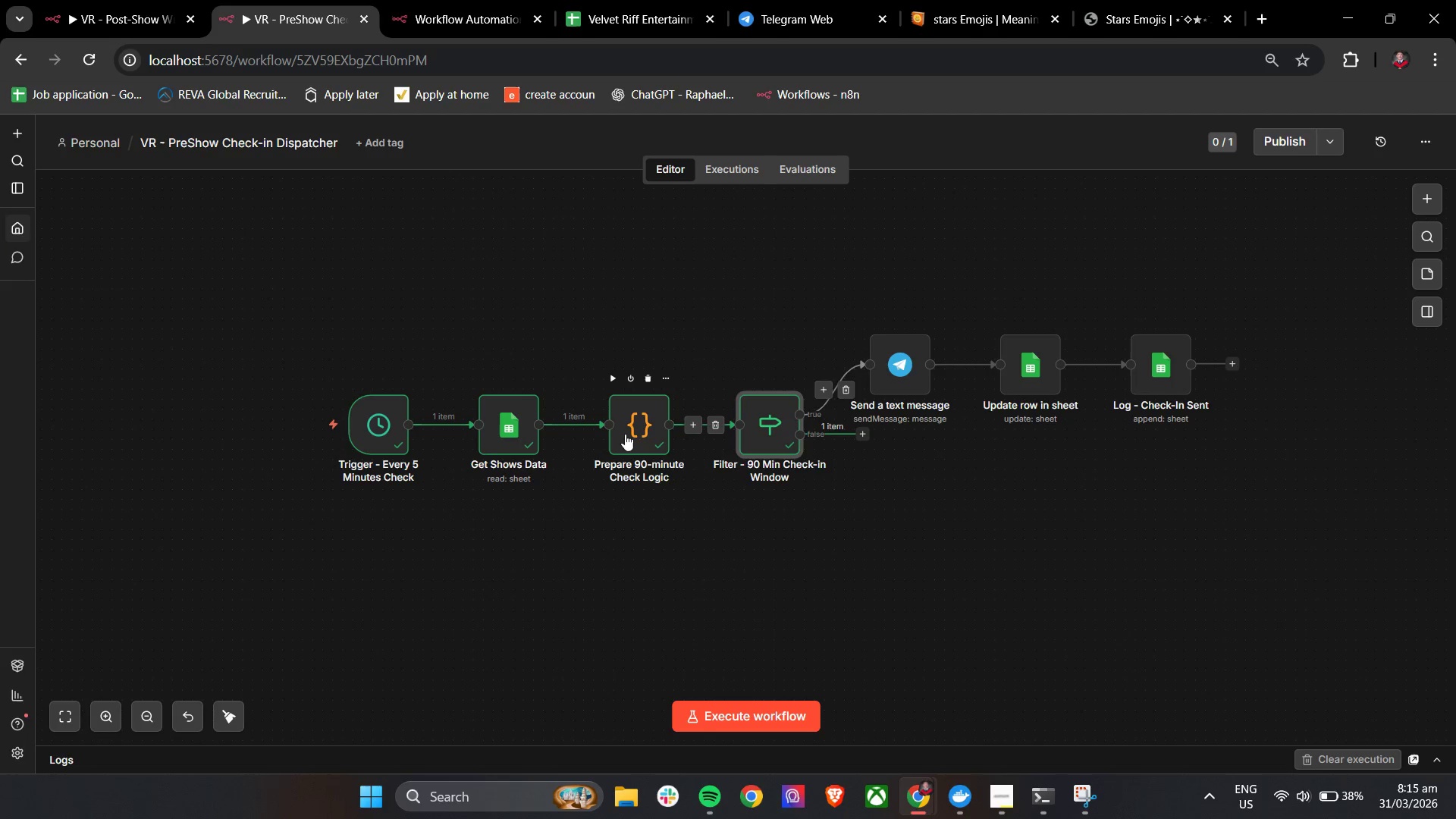 
double_click([625, 434])
 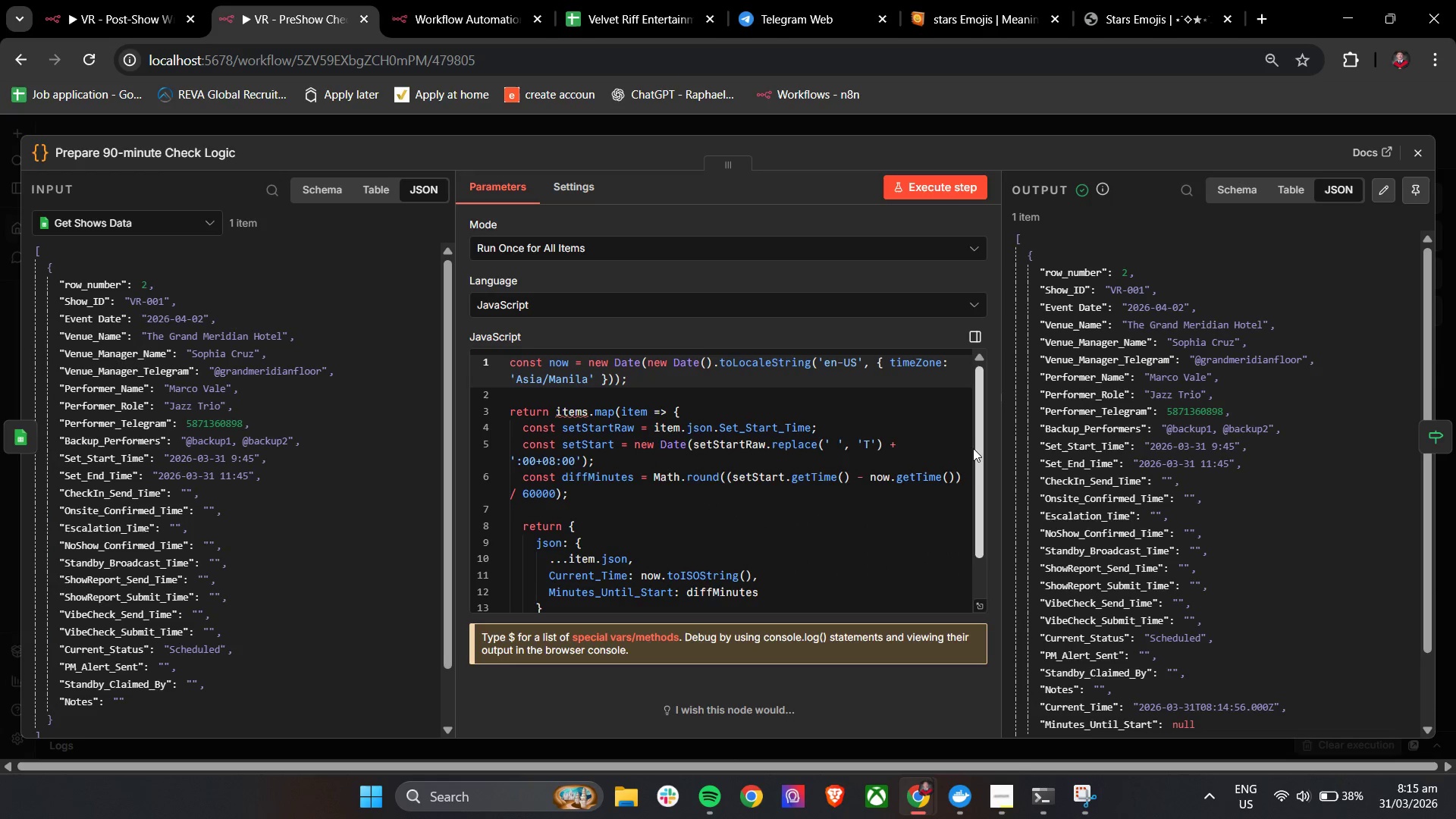 
wait(5.52)
 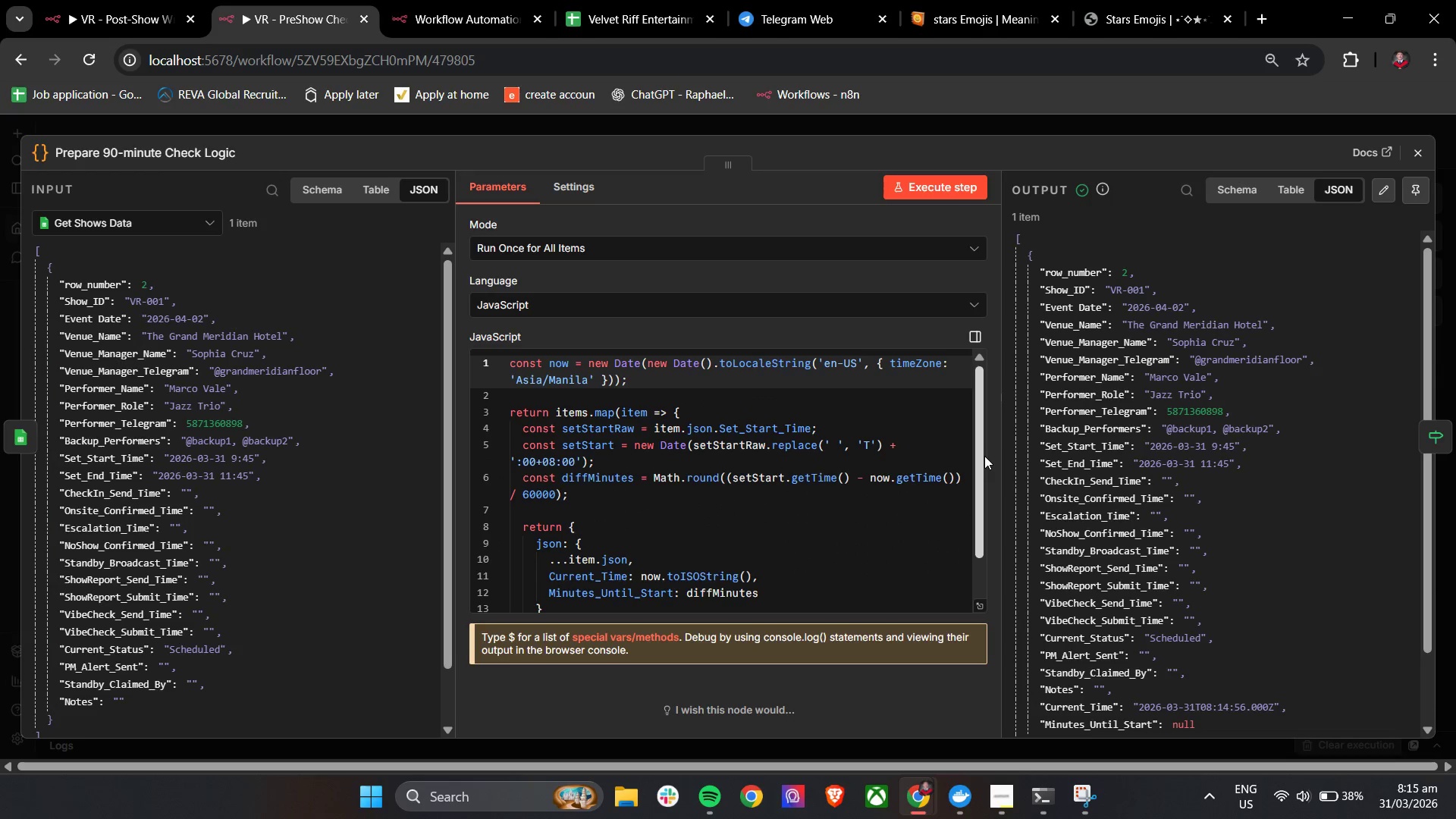 
left_click([829, 692])
 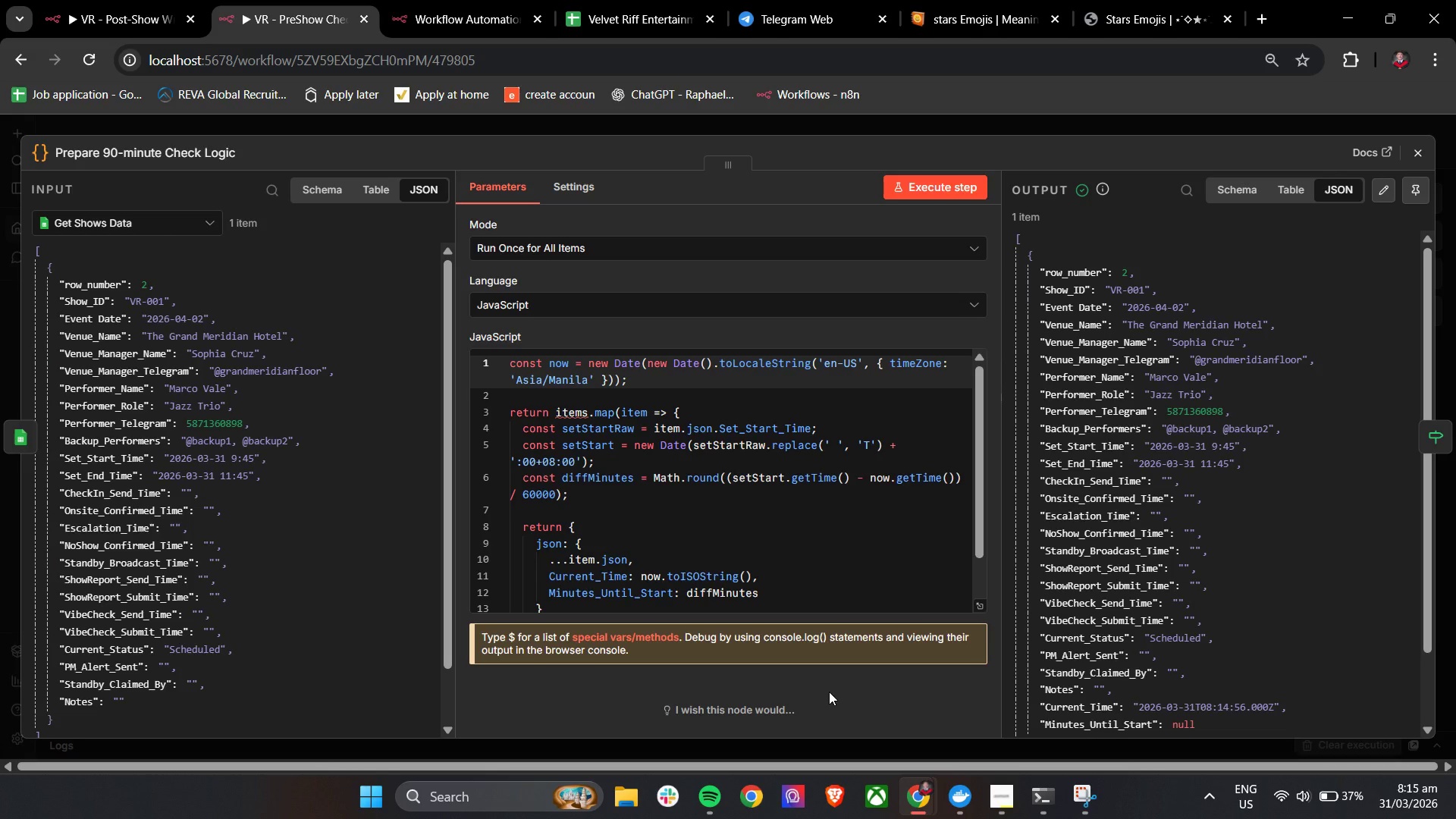 
wait(42.81)
 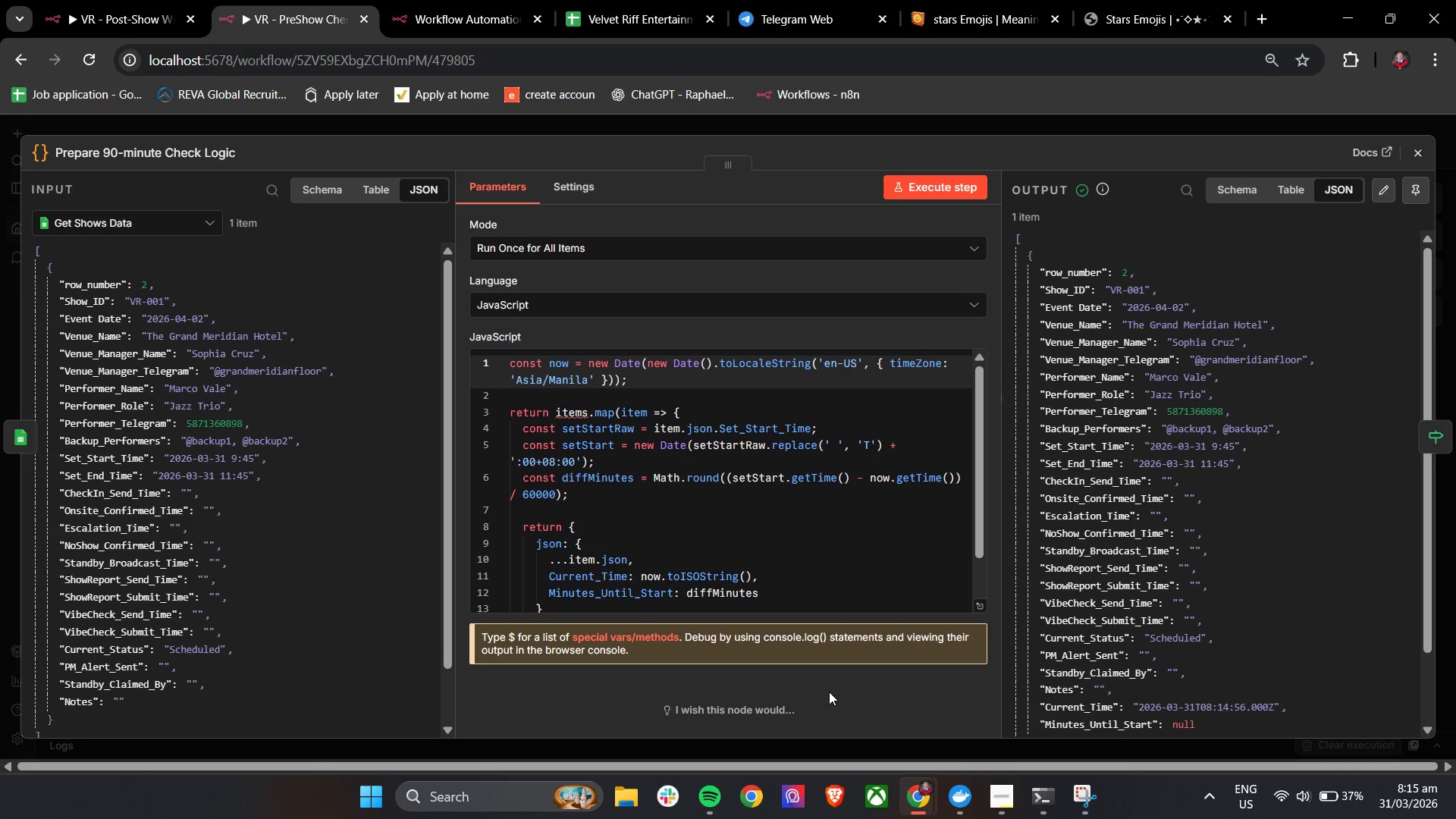 
left_click_drag(start_coordinate=[975, 439], to_coordinate=[964, 421])
 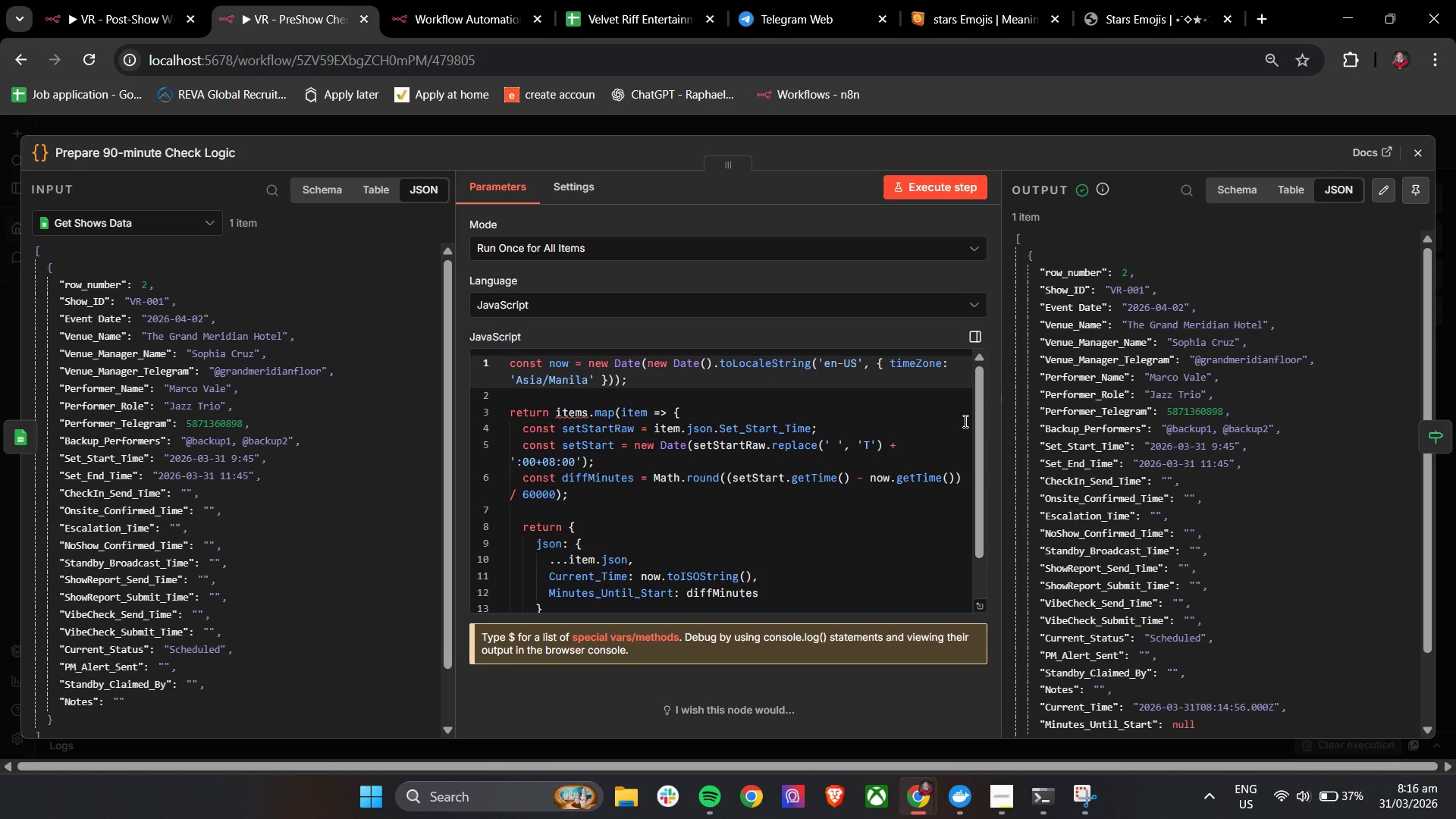 
wait(9.69)
 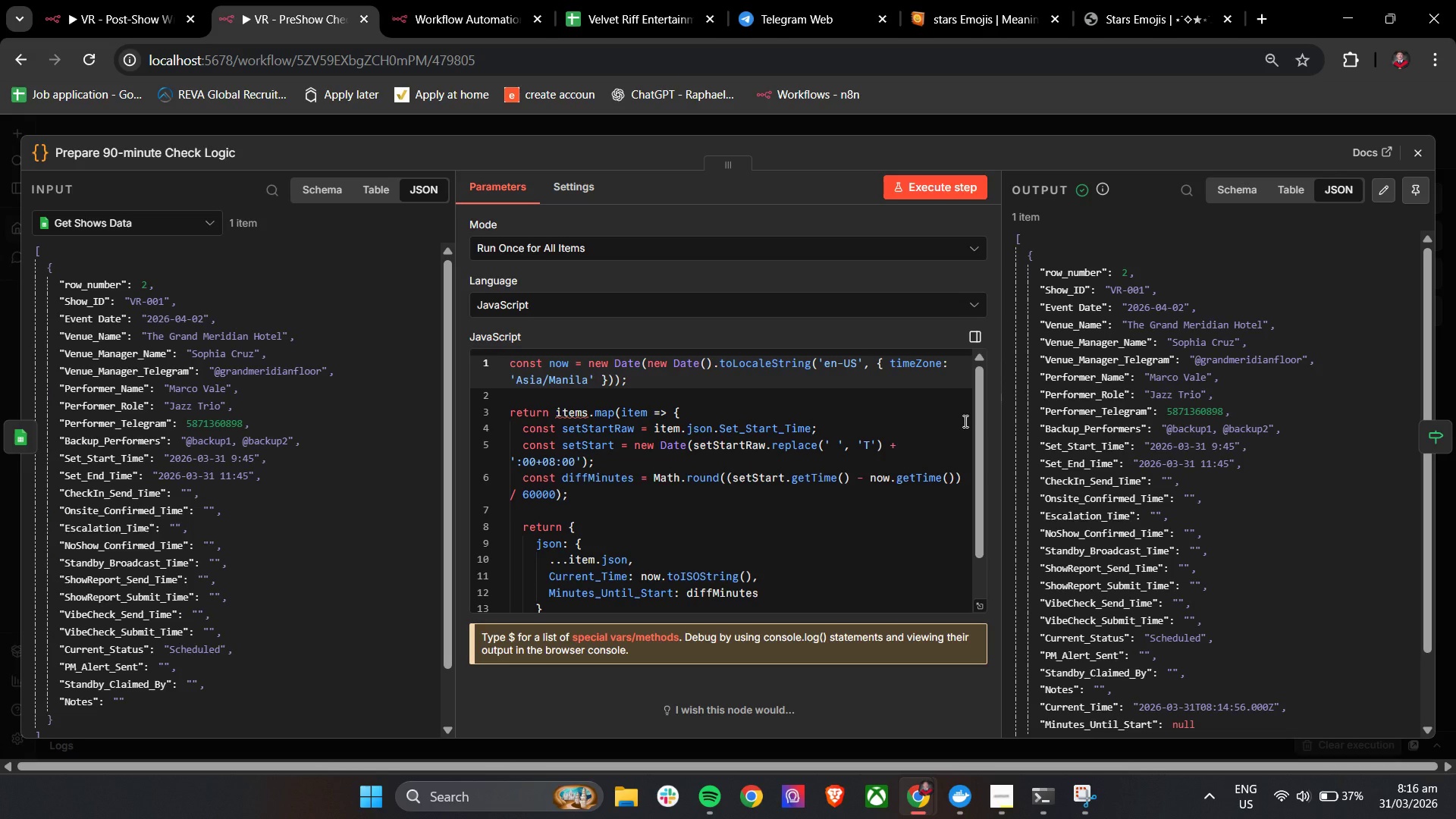 
left_click_drag(start_coordinate=[978, 441], to_coordinate=[980, 457])
 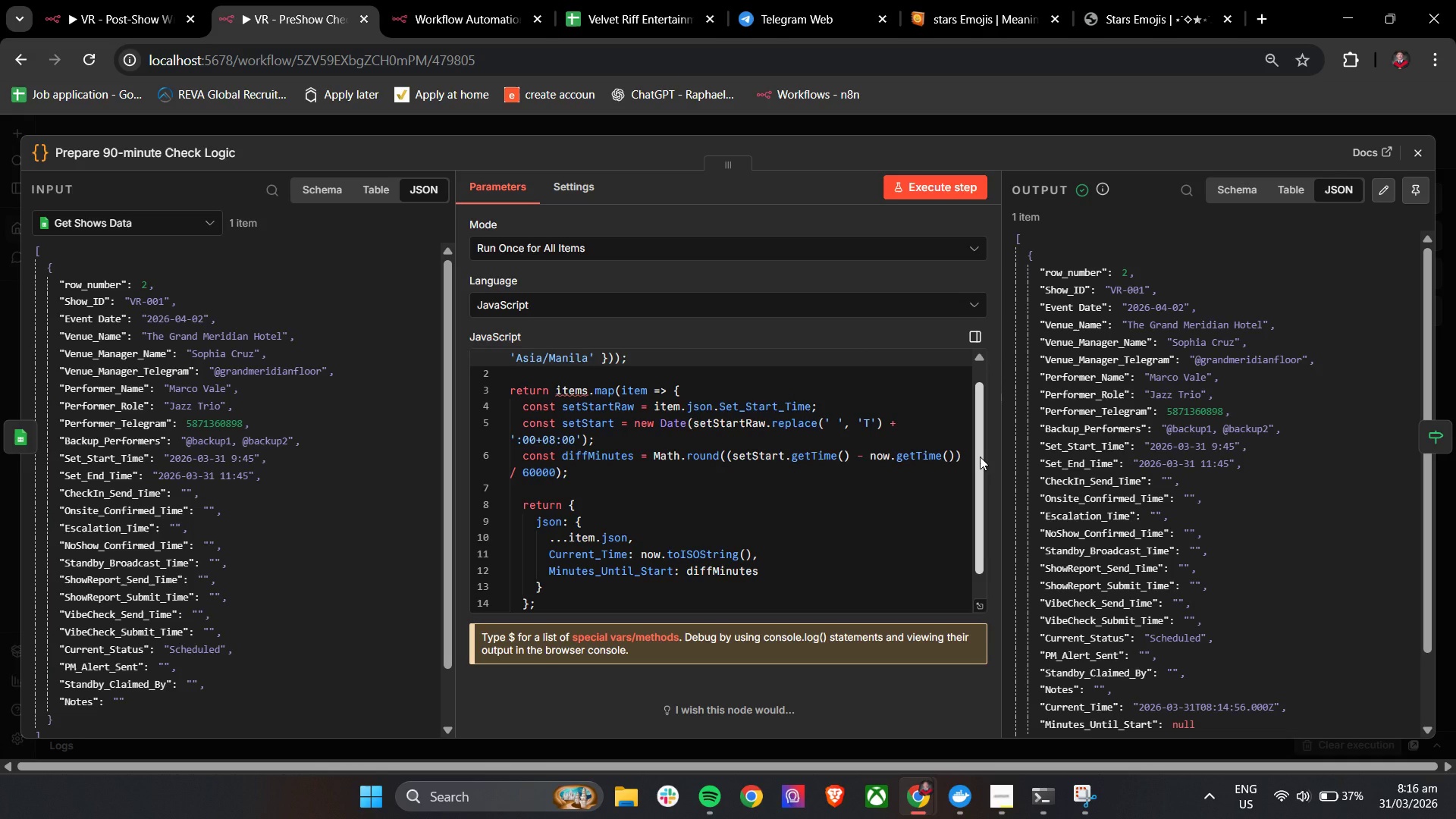 
wait(18.05)
 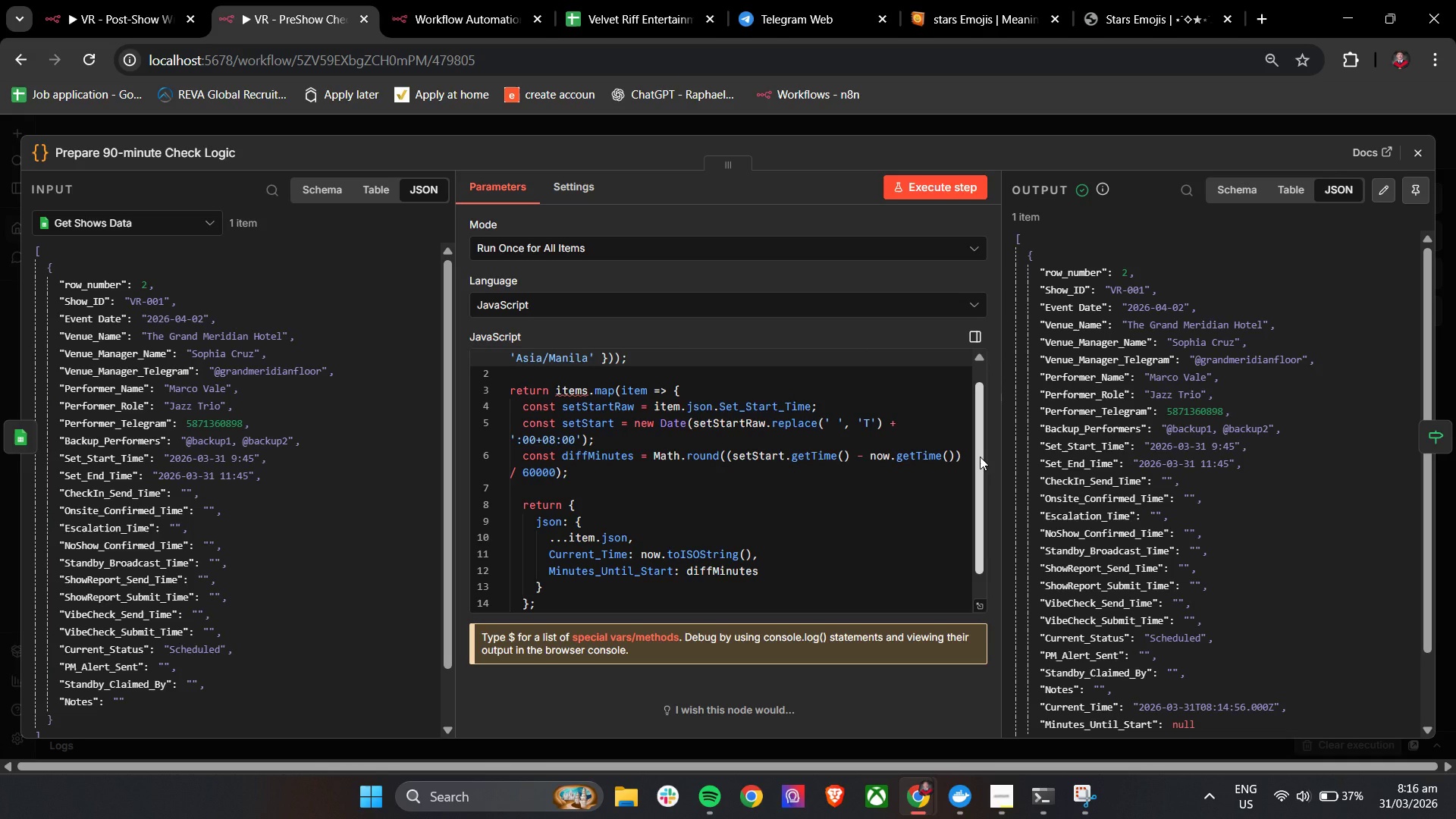 
left_click([663, 803])
 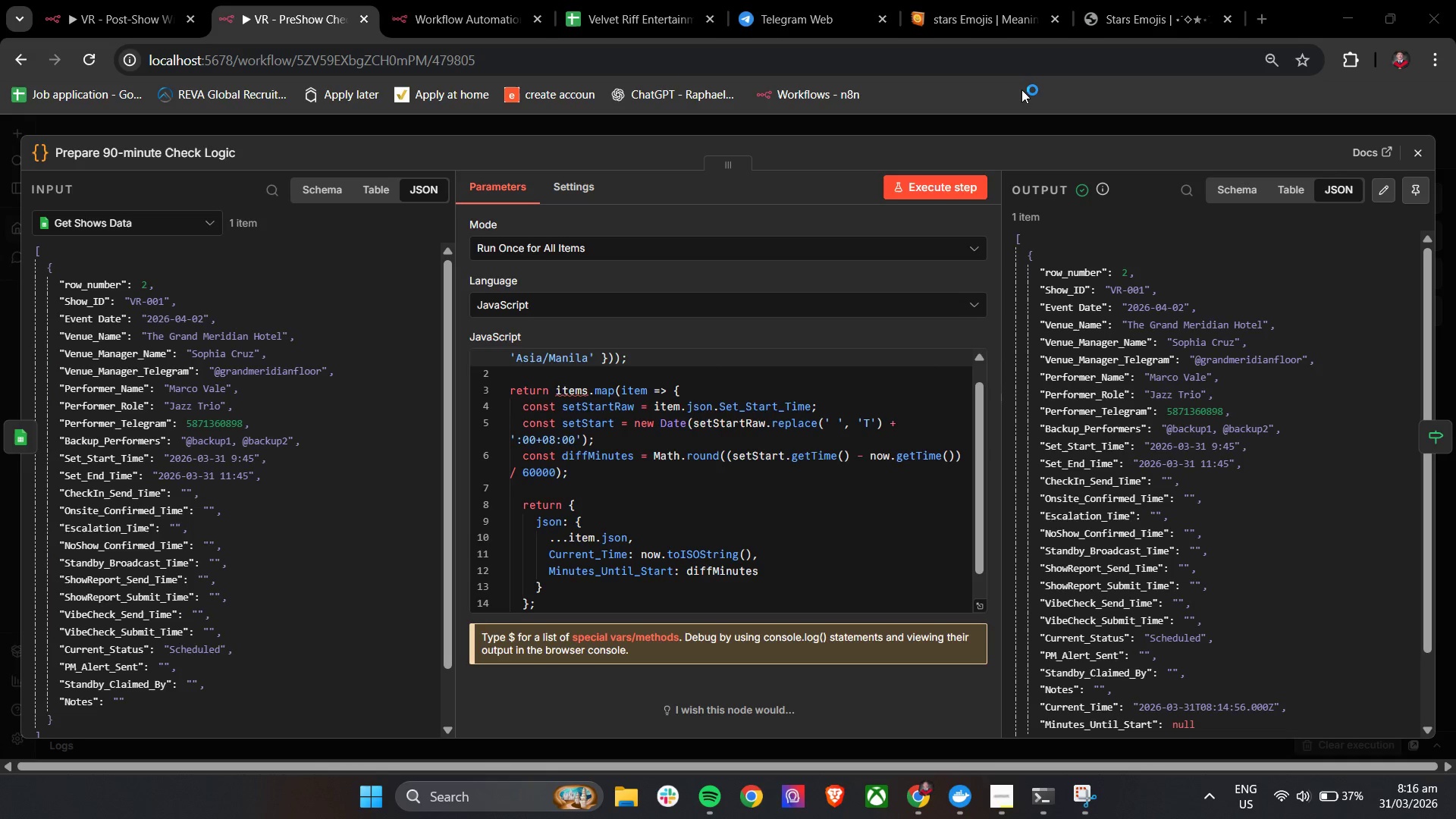 
left_click([1021, 89])
 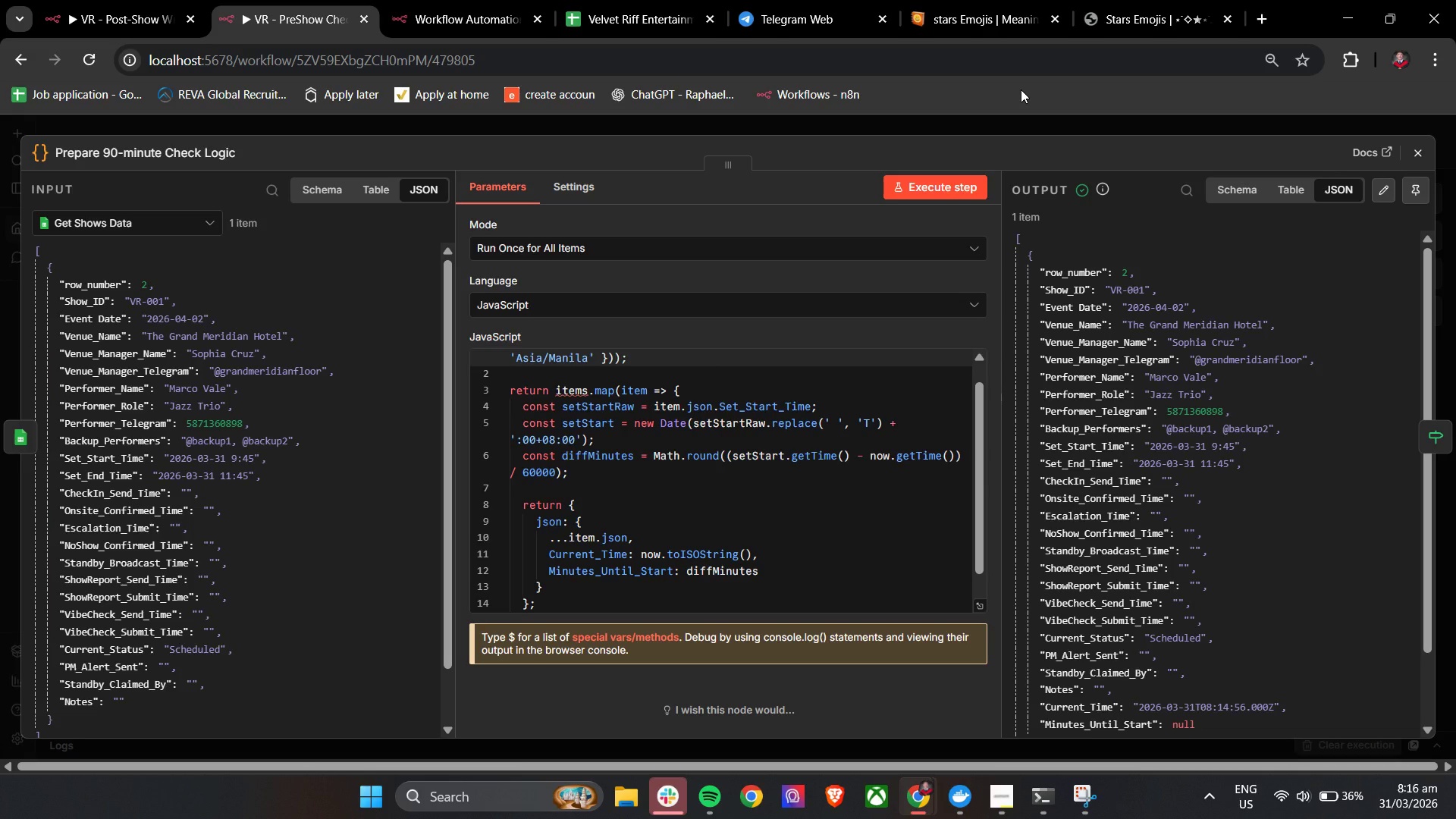 
wait(19.08)
 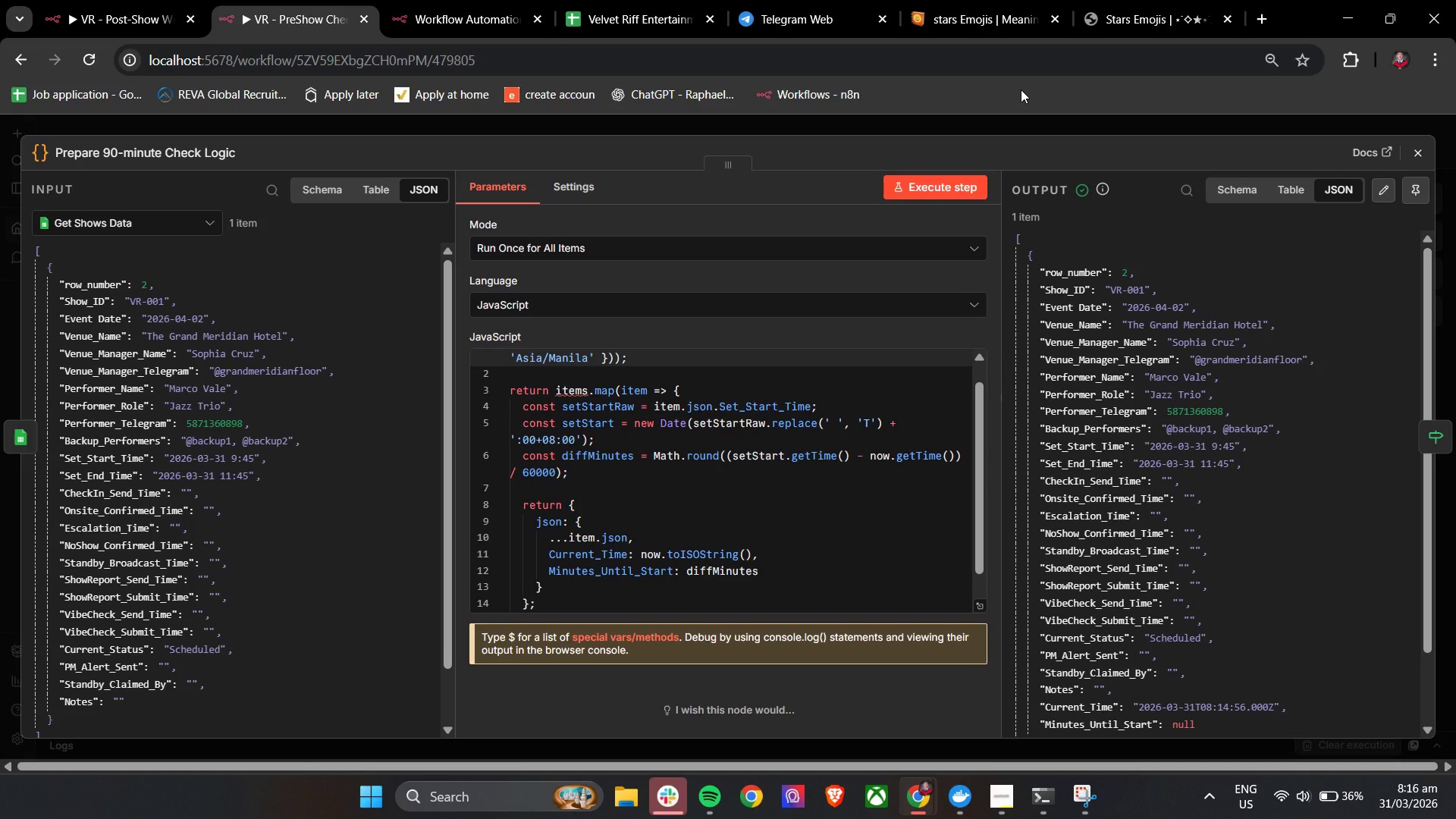 
left_click([801, 146])
 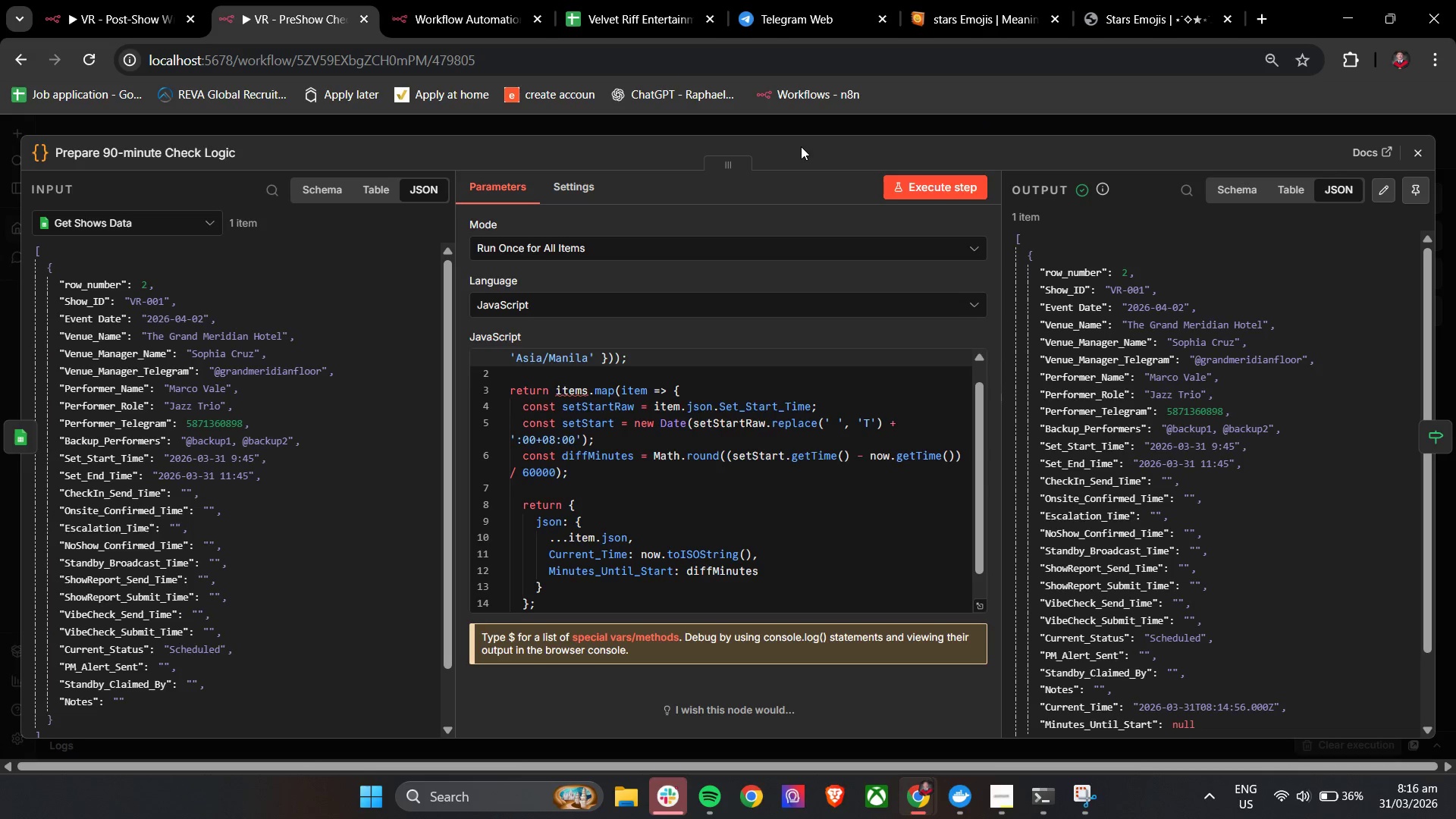 
wait(5.59)
 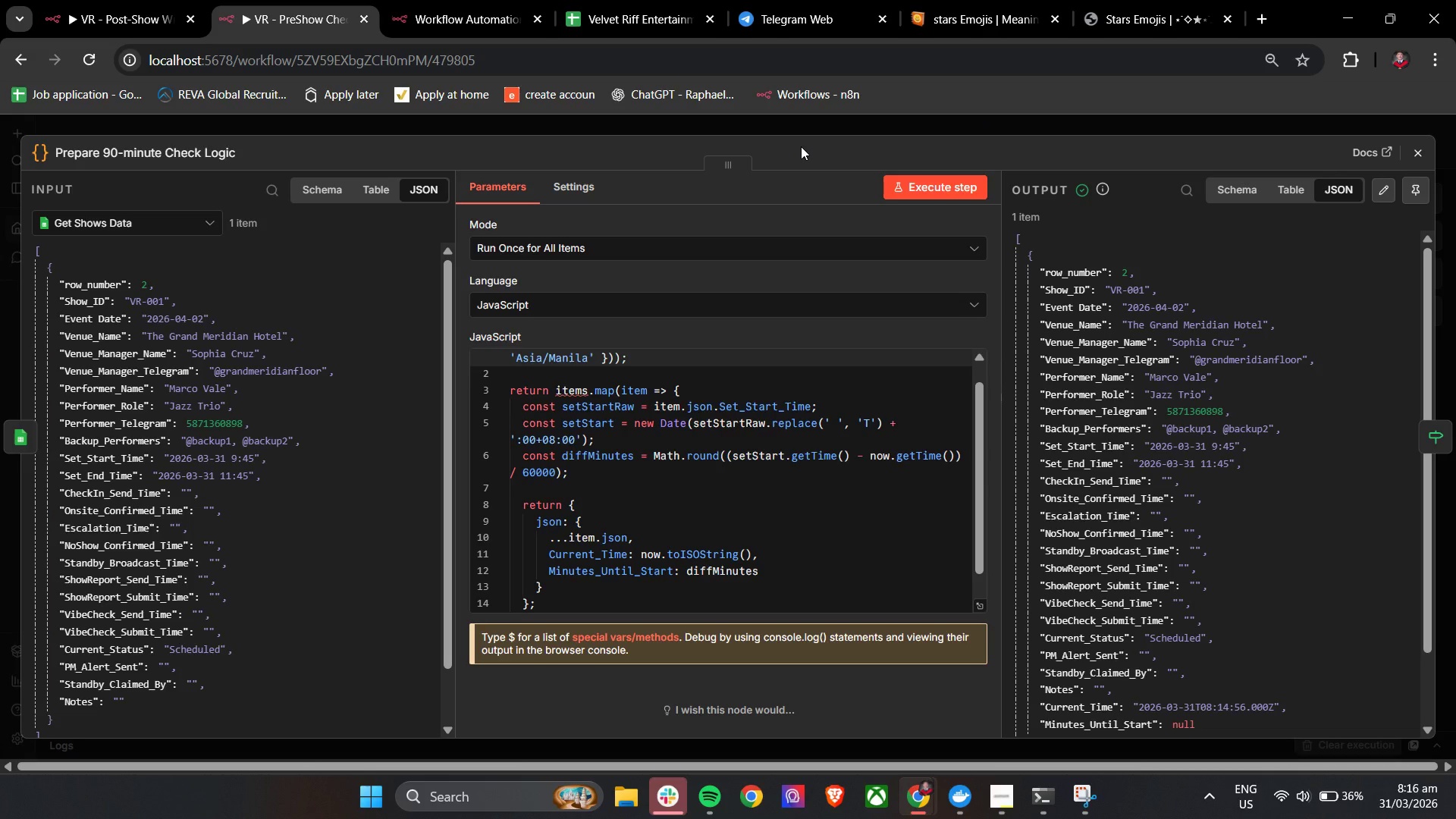 
left_click([666, 797])
 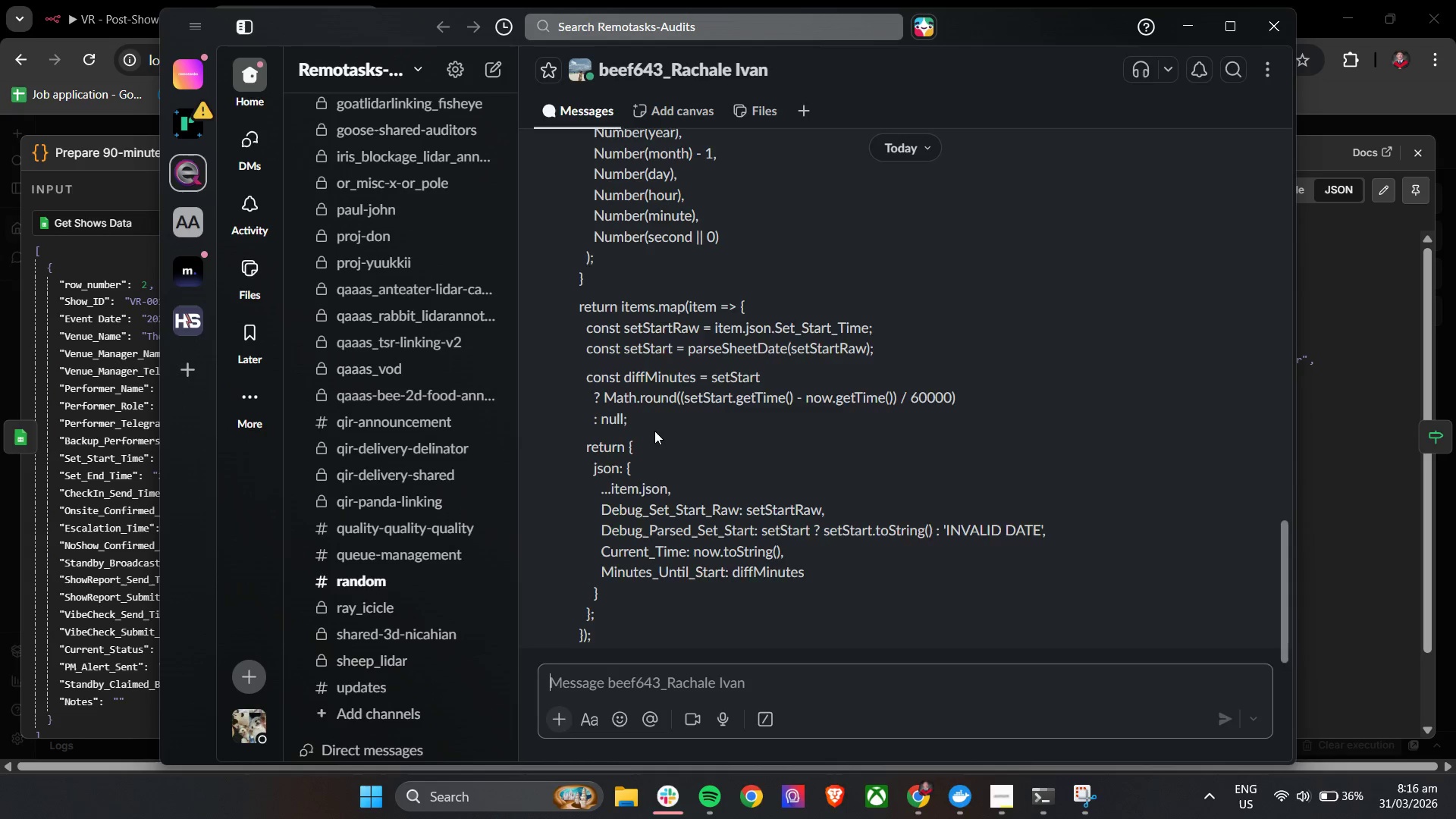 
scroll: coordinate [654, 431], scroll_direction: up, amount: 6.0
 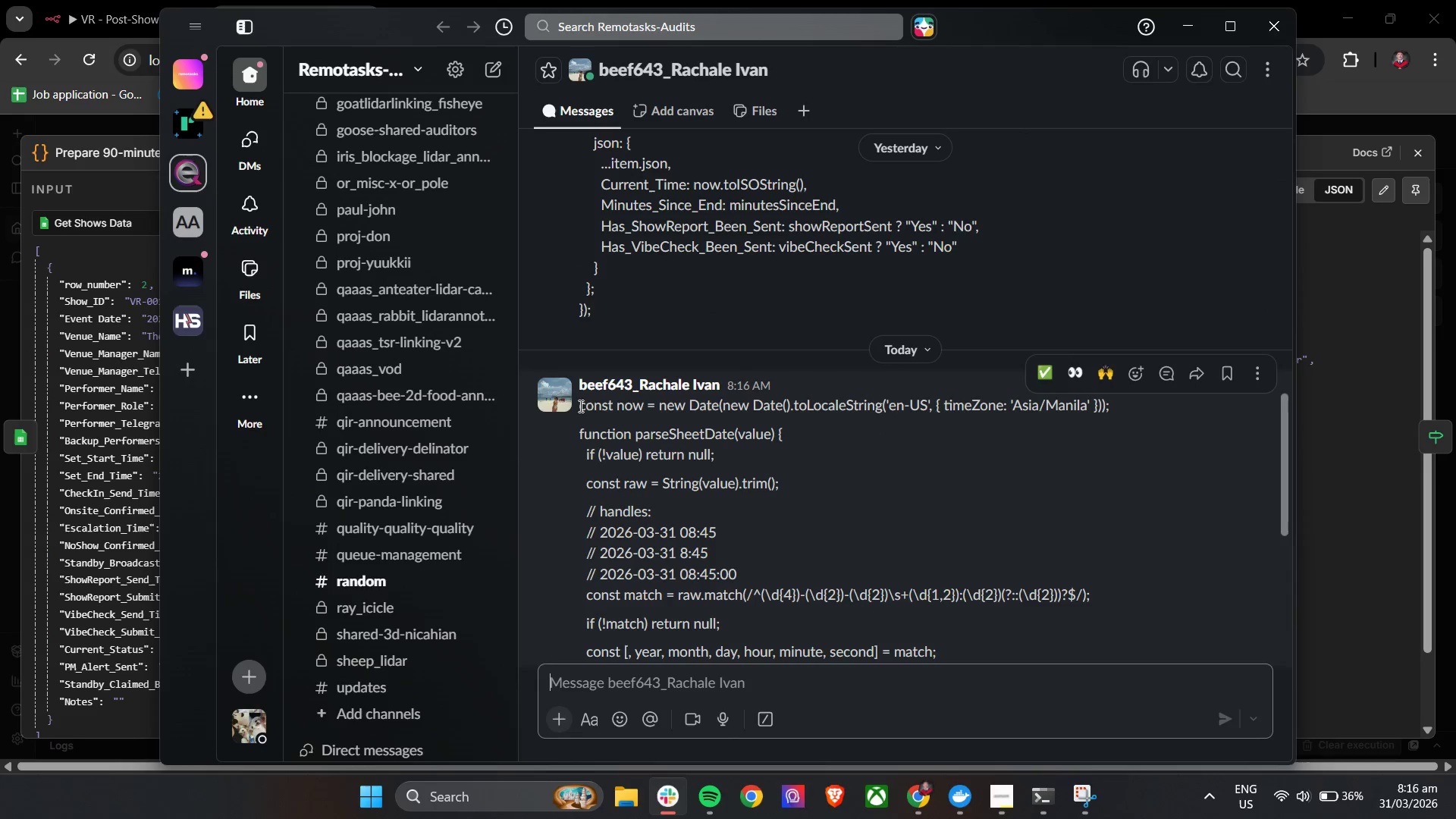 
left_click_drag(start_coordinate=[579, 406], to_coordinate=[677, 645])
 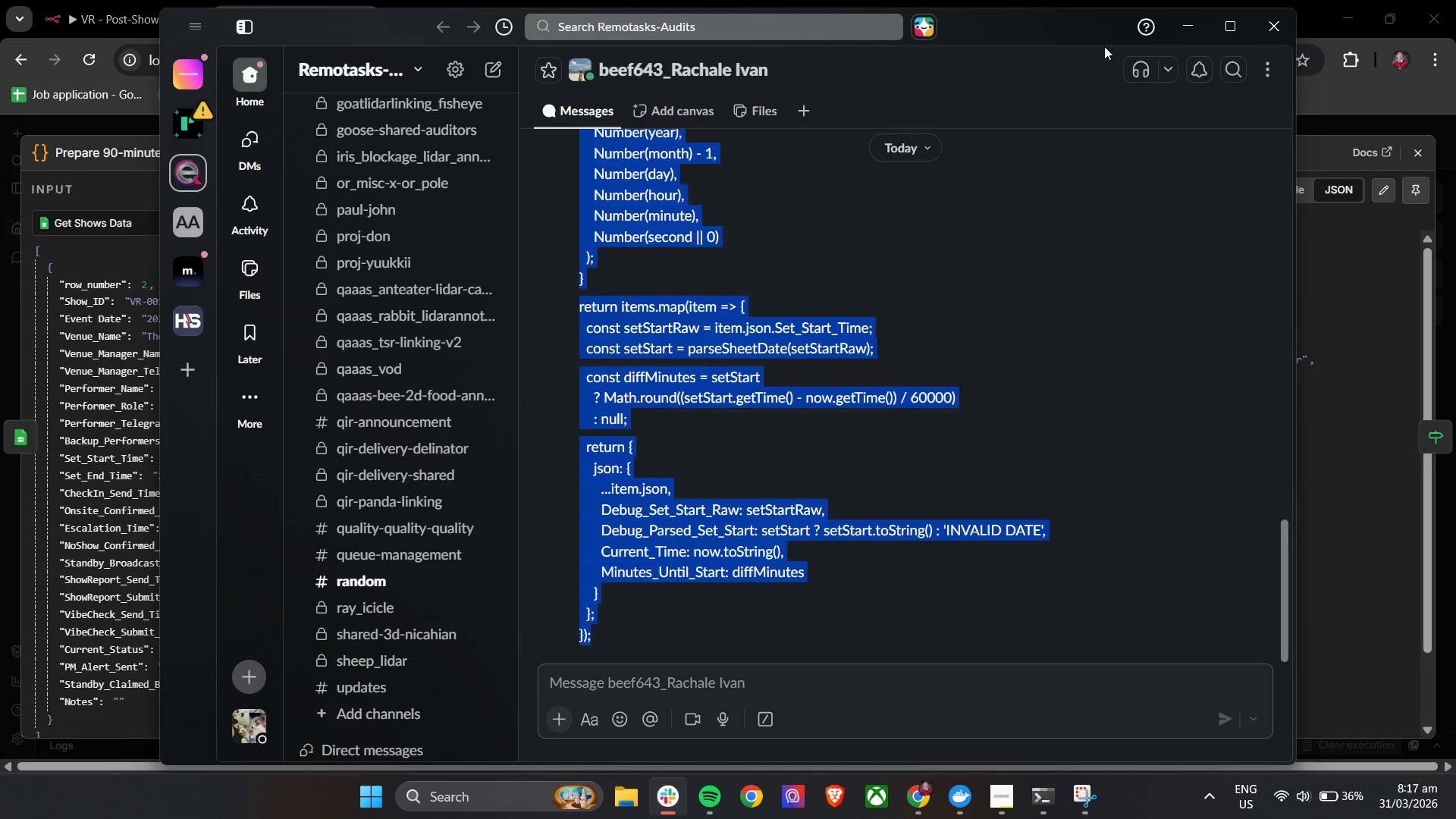 
scroll: coordinate [677, 513], scroll_direction: down, amount: 12.0
 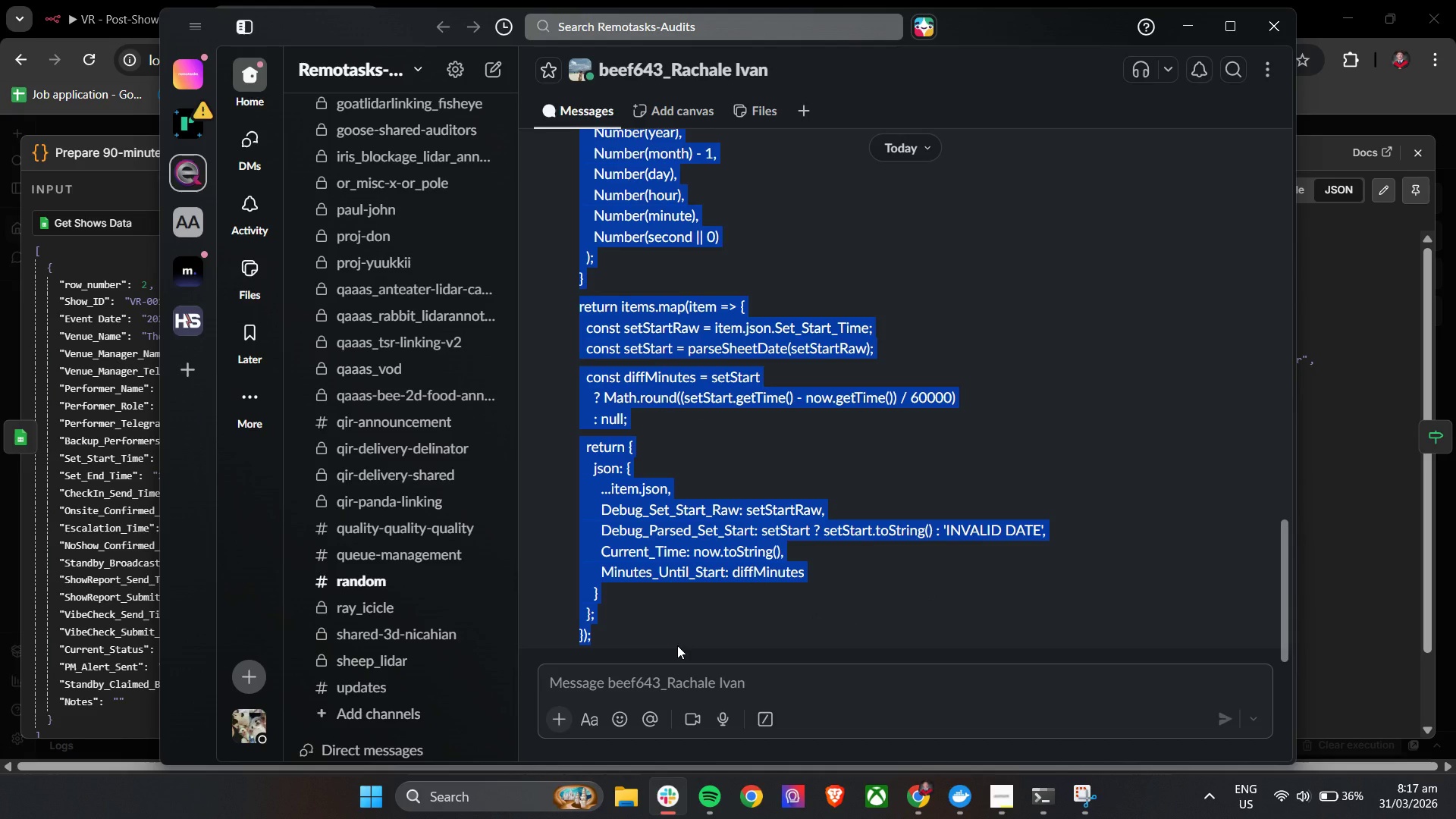 
key(Control+C)
 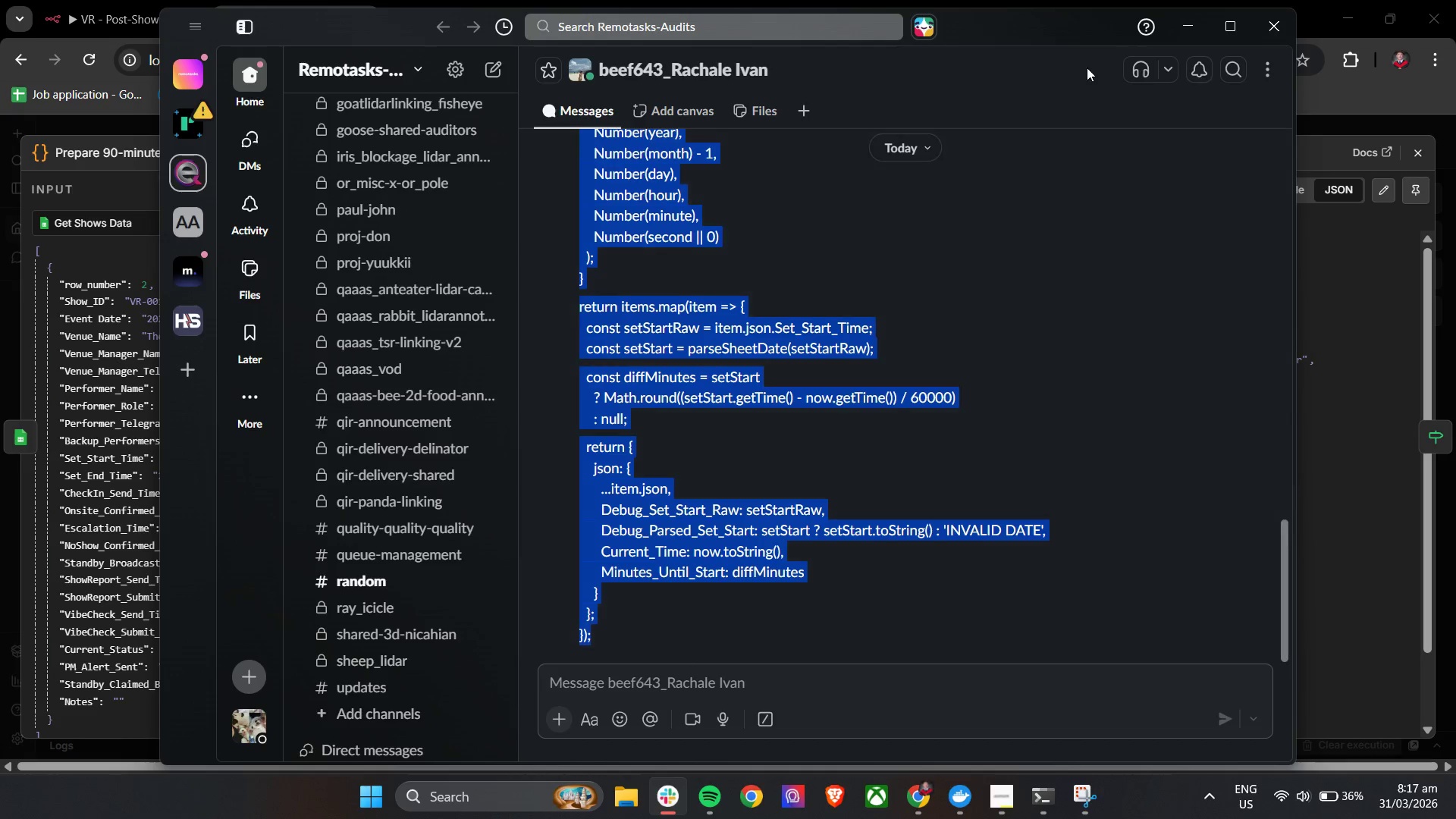 
key(Control+C)
 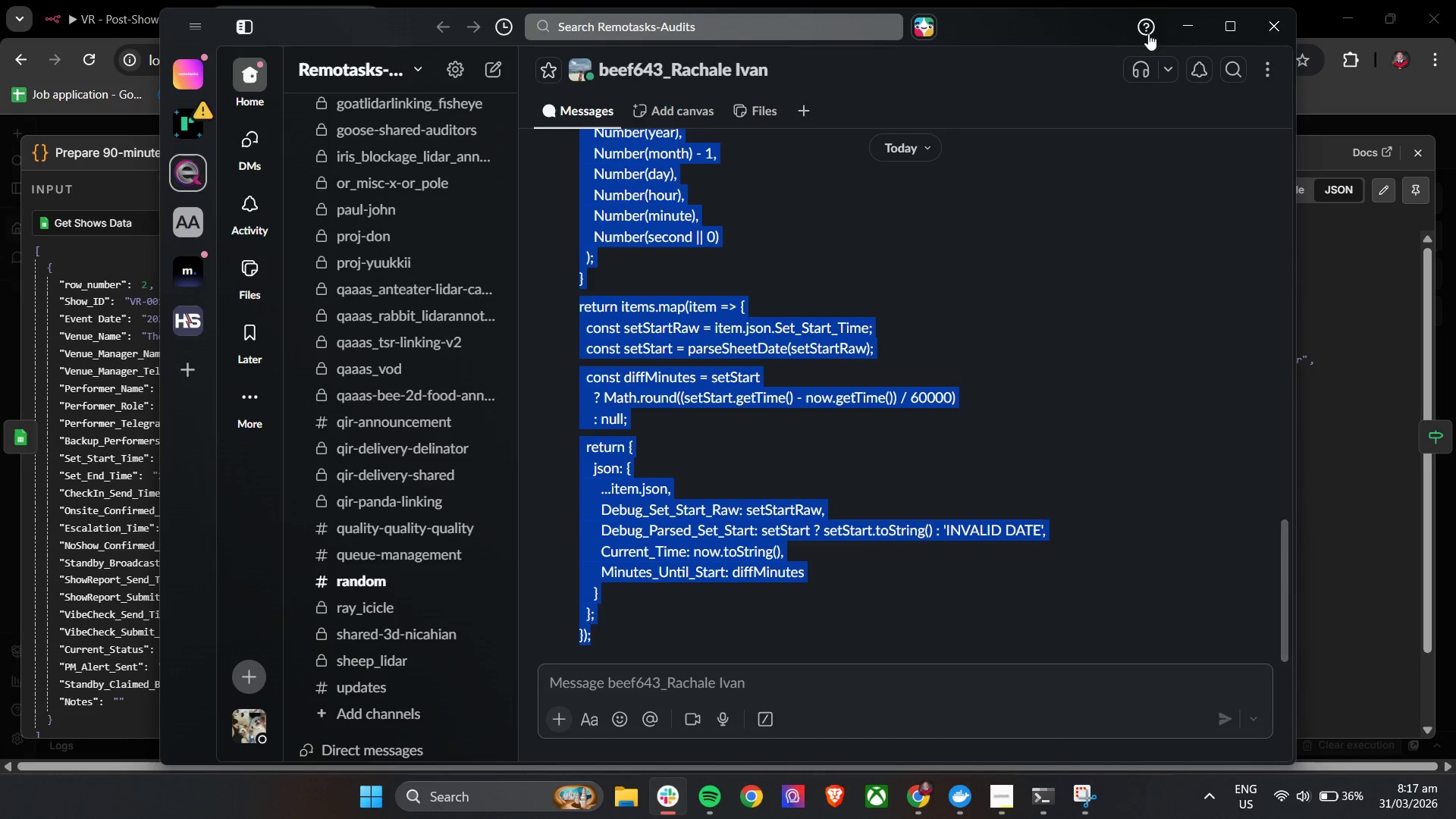 
key(Control+C)
 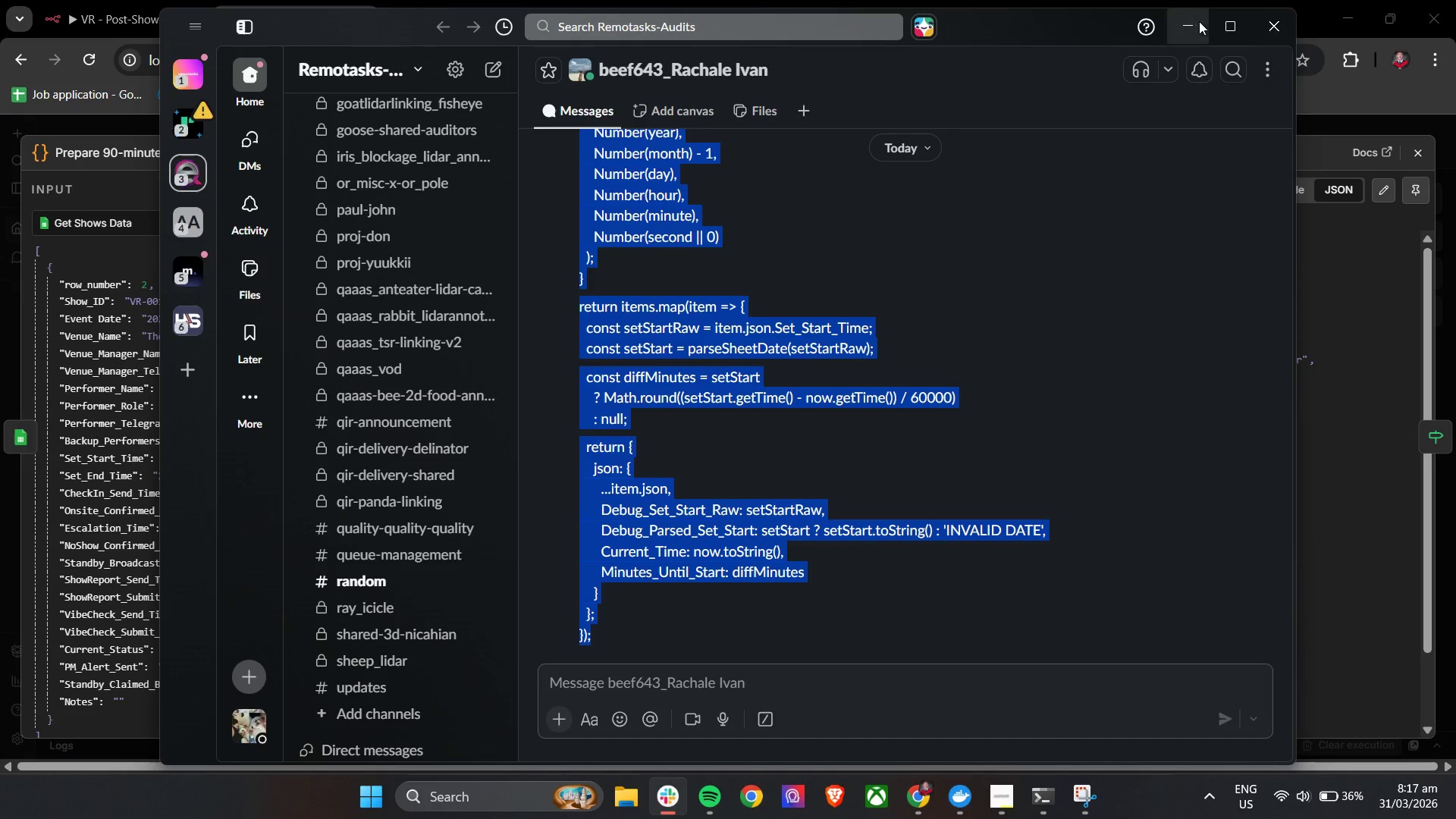 
key(Control+C)
 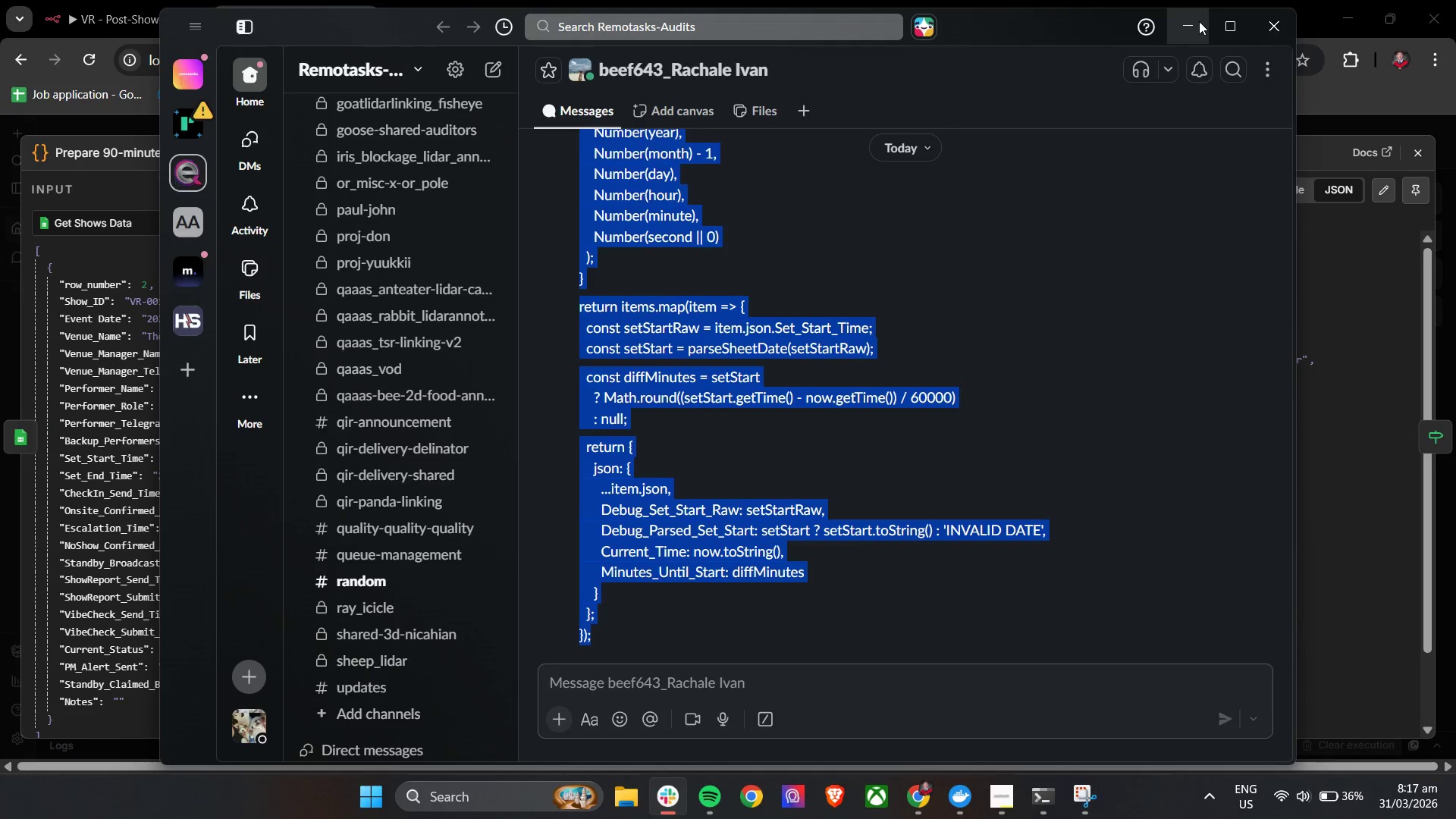 
left_click([1199, 21])
 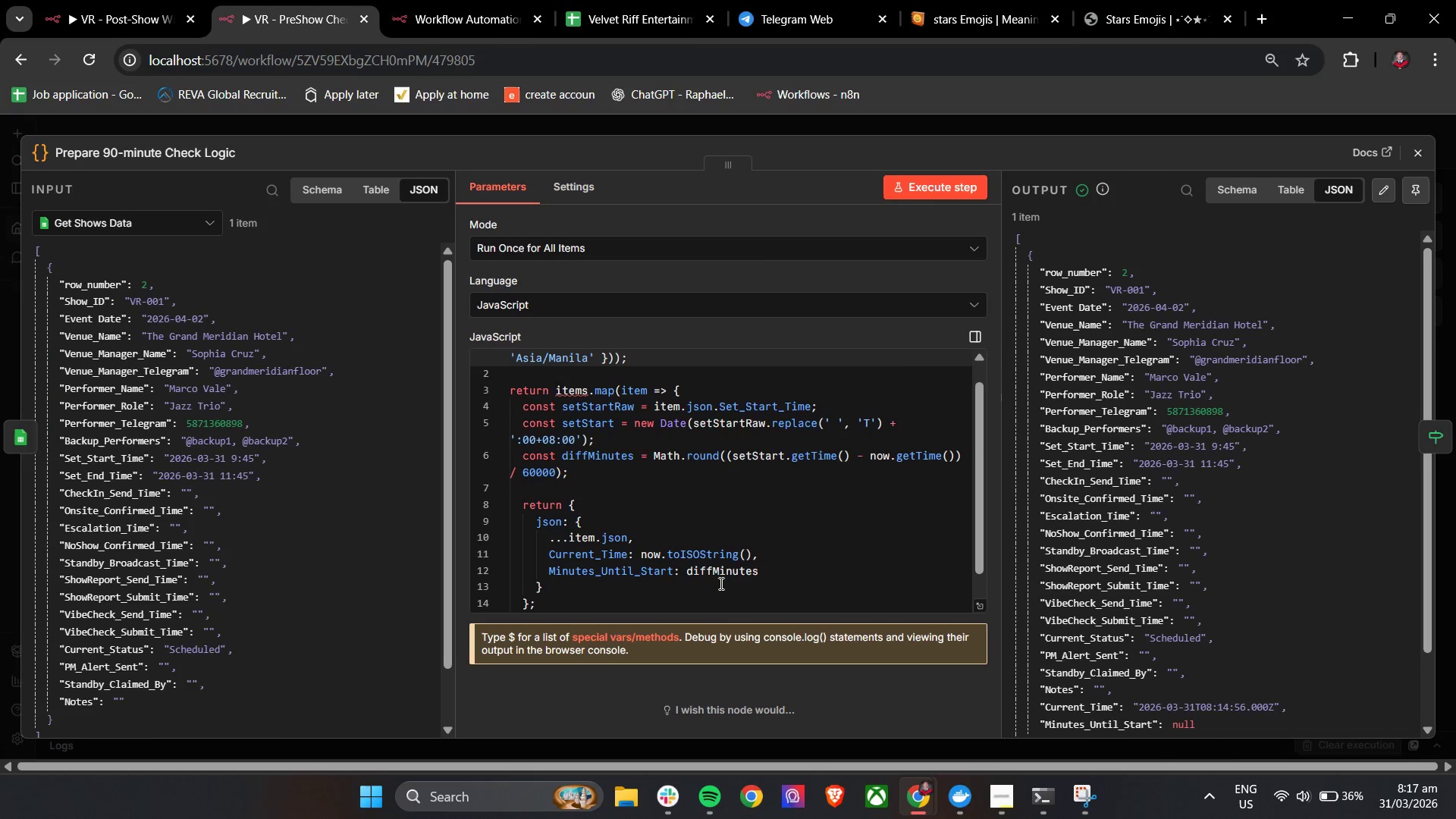 
left_click([717, 592])
 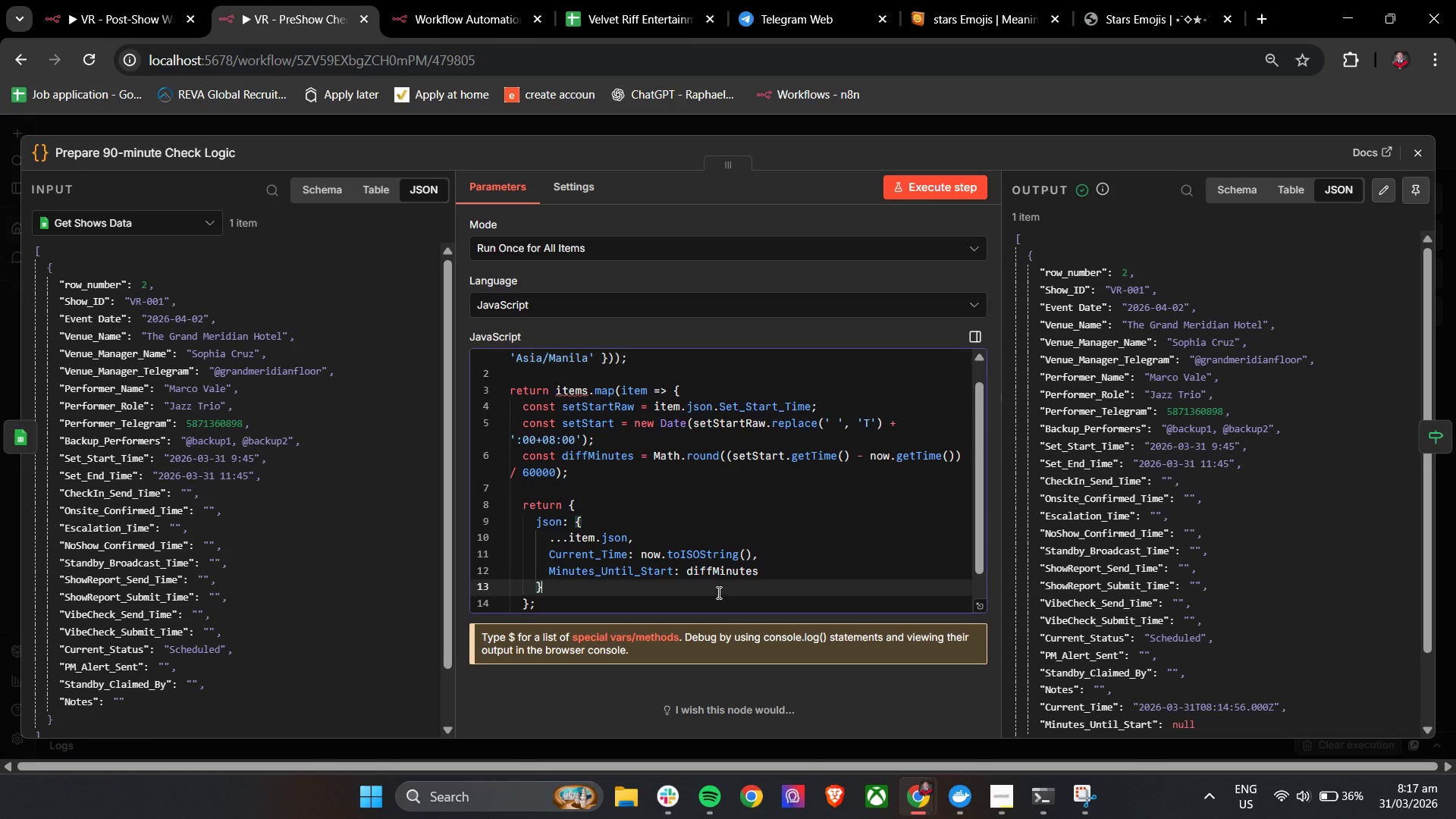 
key(Control+A)
 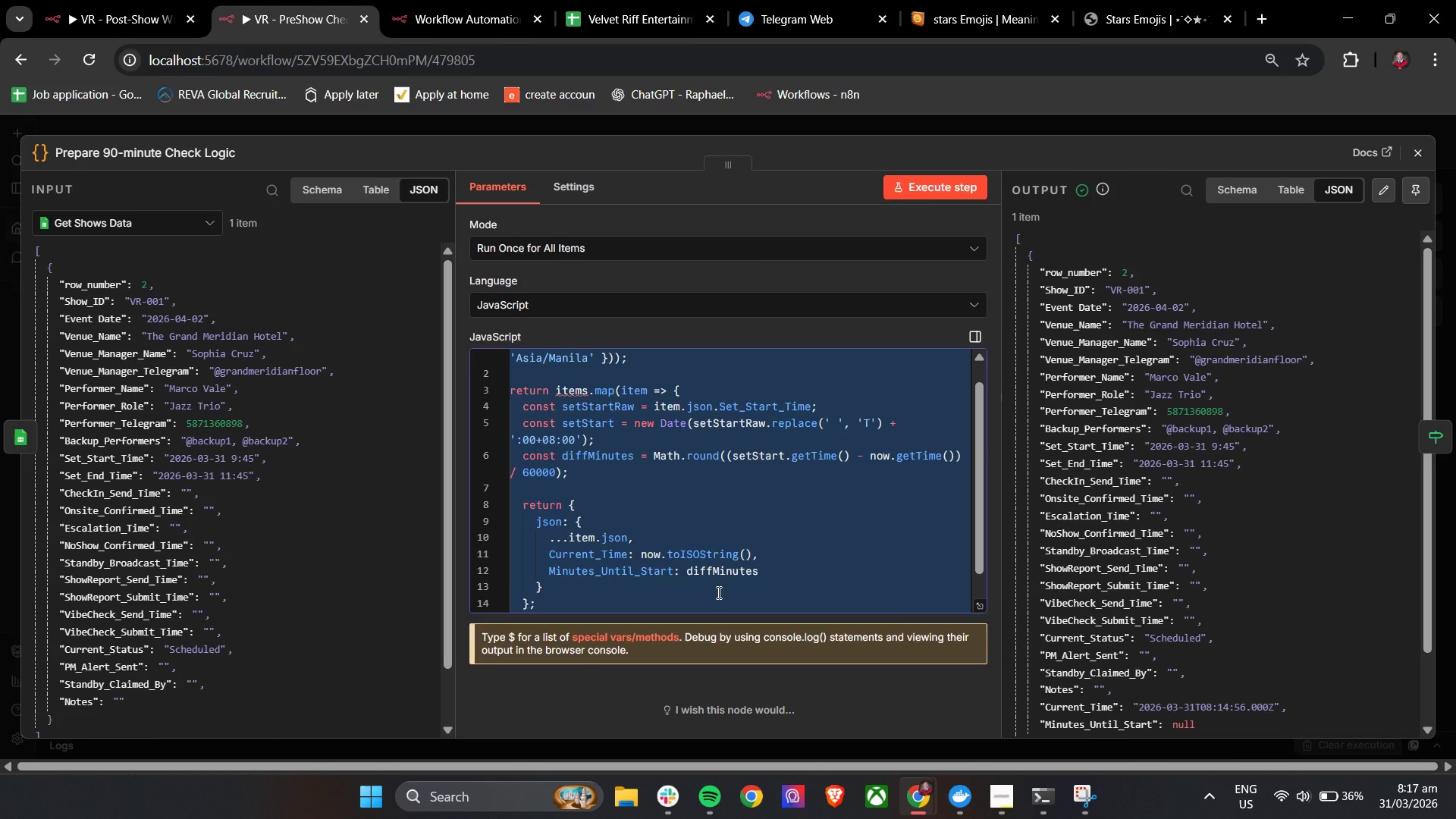 
key(Backspace)
 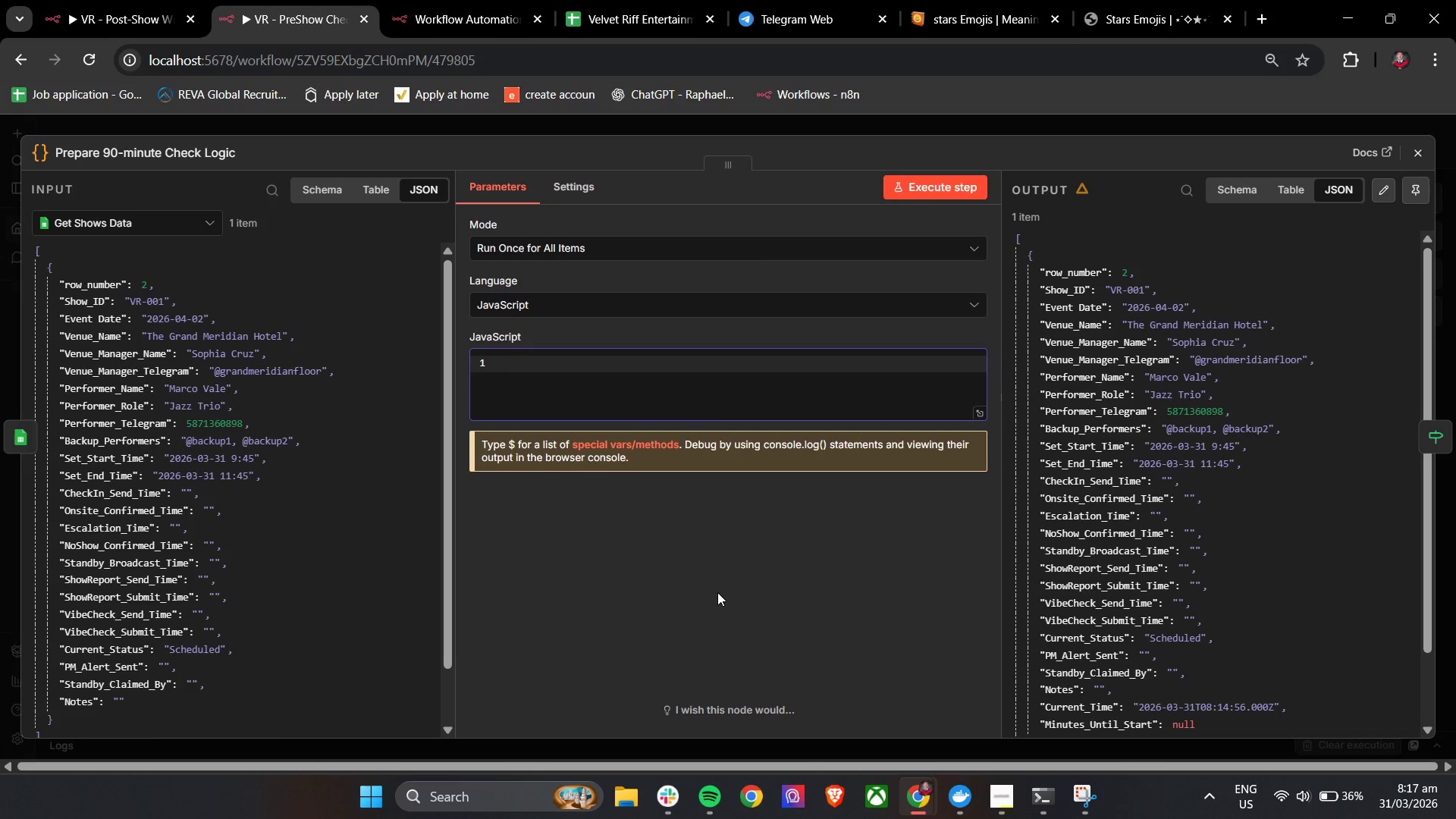 
key(Control+V)
 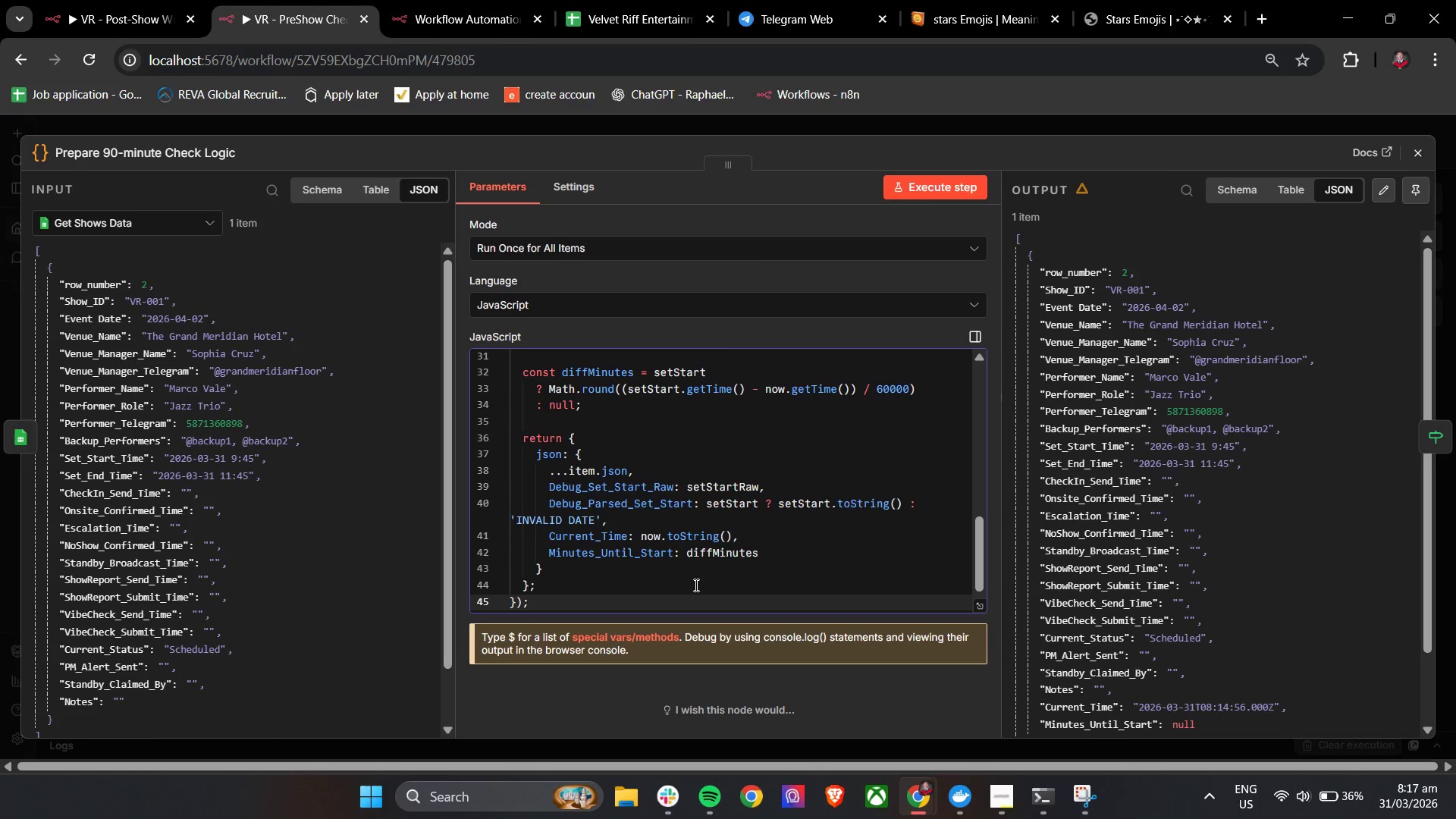 
scroll: coordinate [695, 585], scroll_direction: down, amount: 4.0
 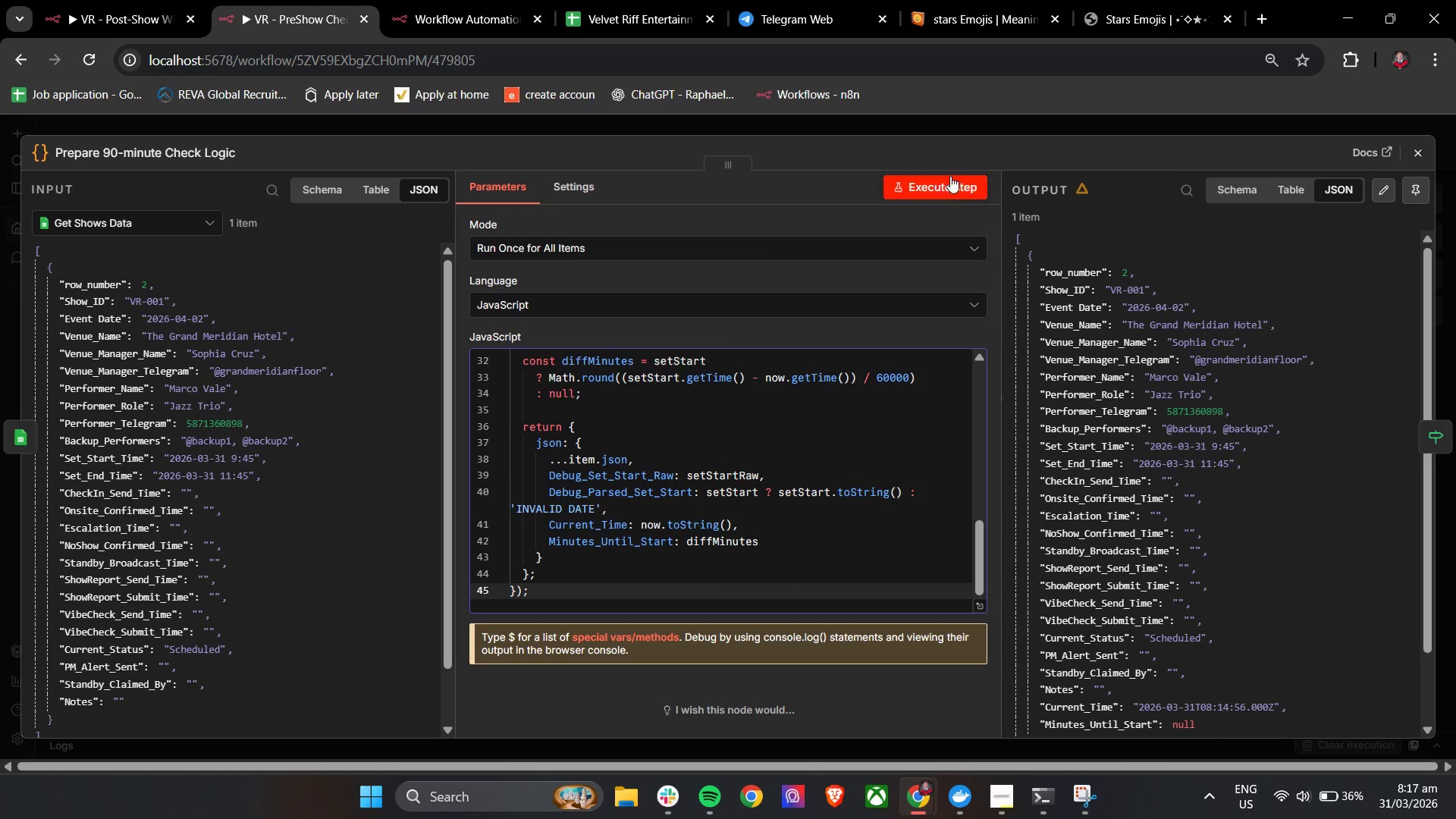 
left_click([947, 181])
 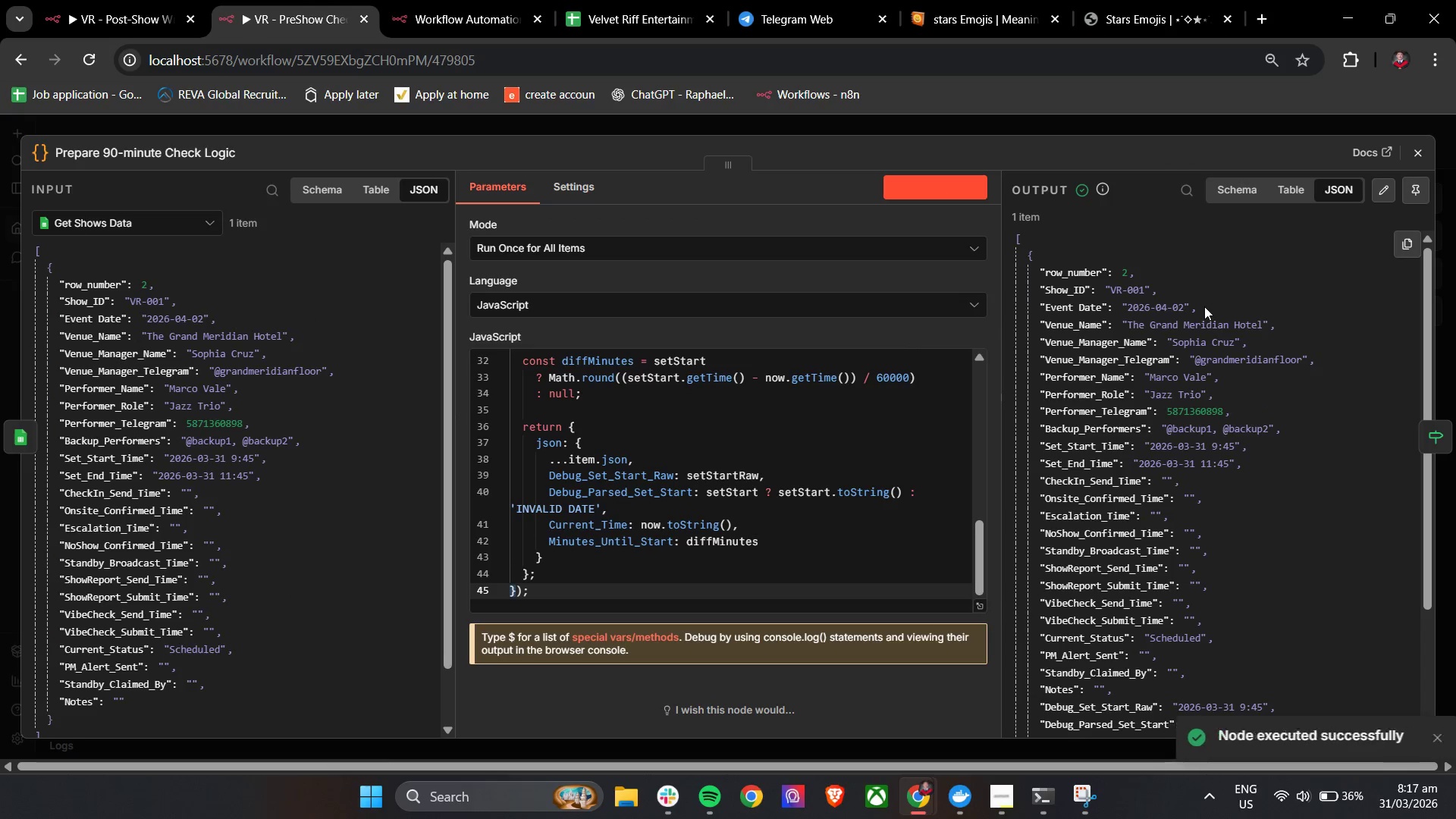 
scroll: coordinate [1205, 308], scroll_direction: down, amount: 2.0
 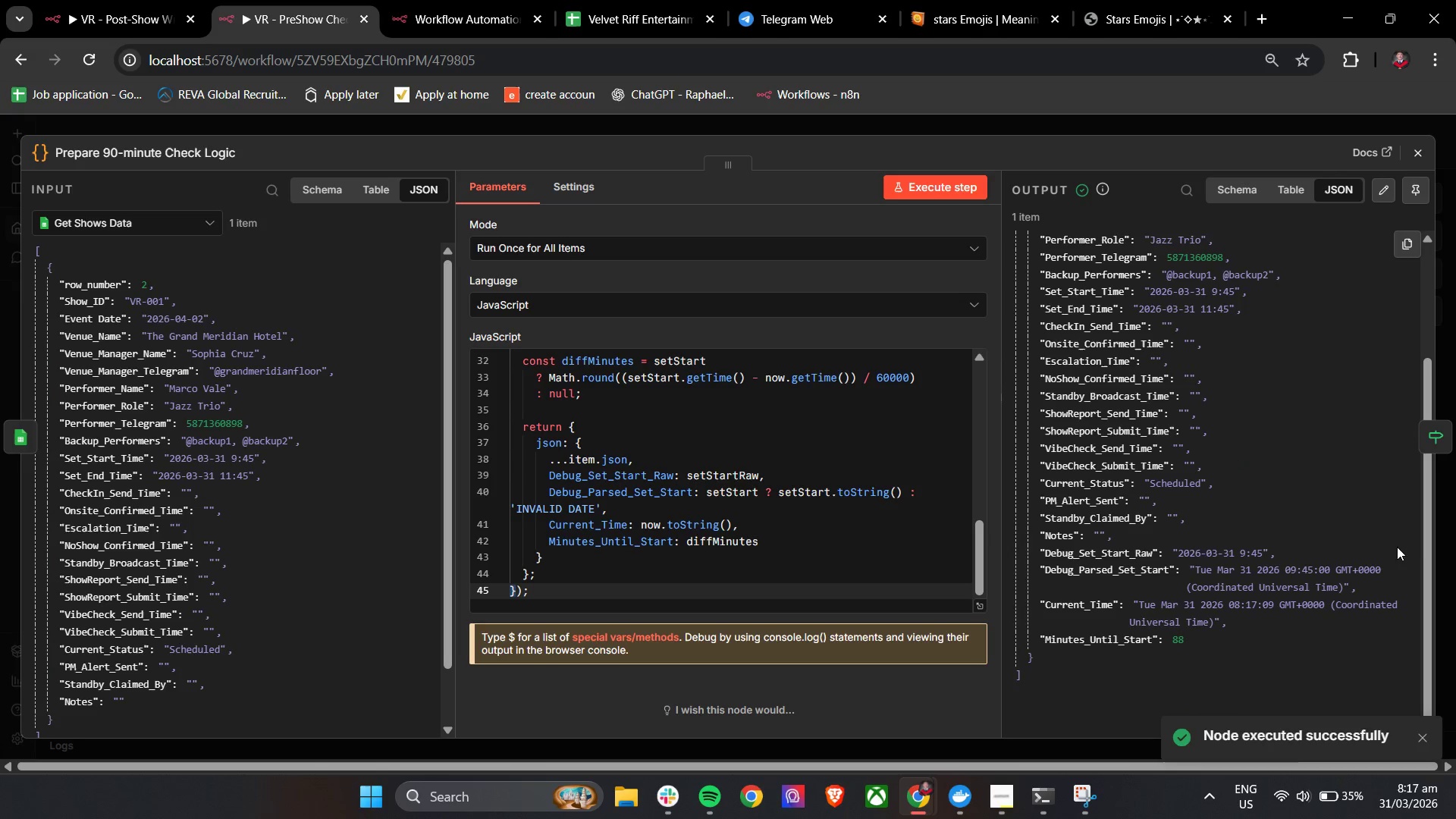 
left_click_drag(start_coordinate=[1423, 548], to_coordinate=[1415, 507])
 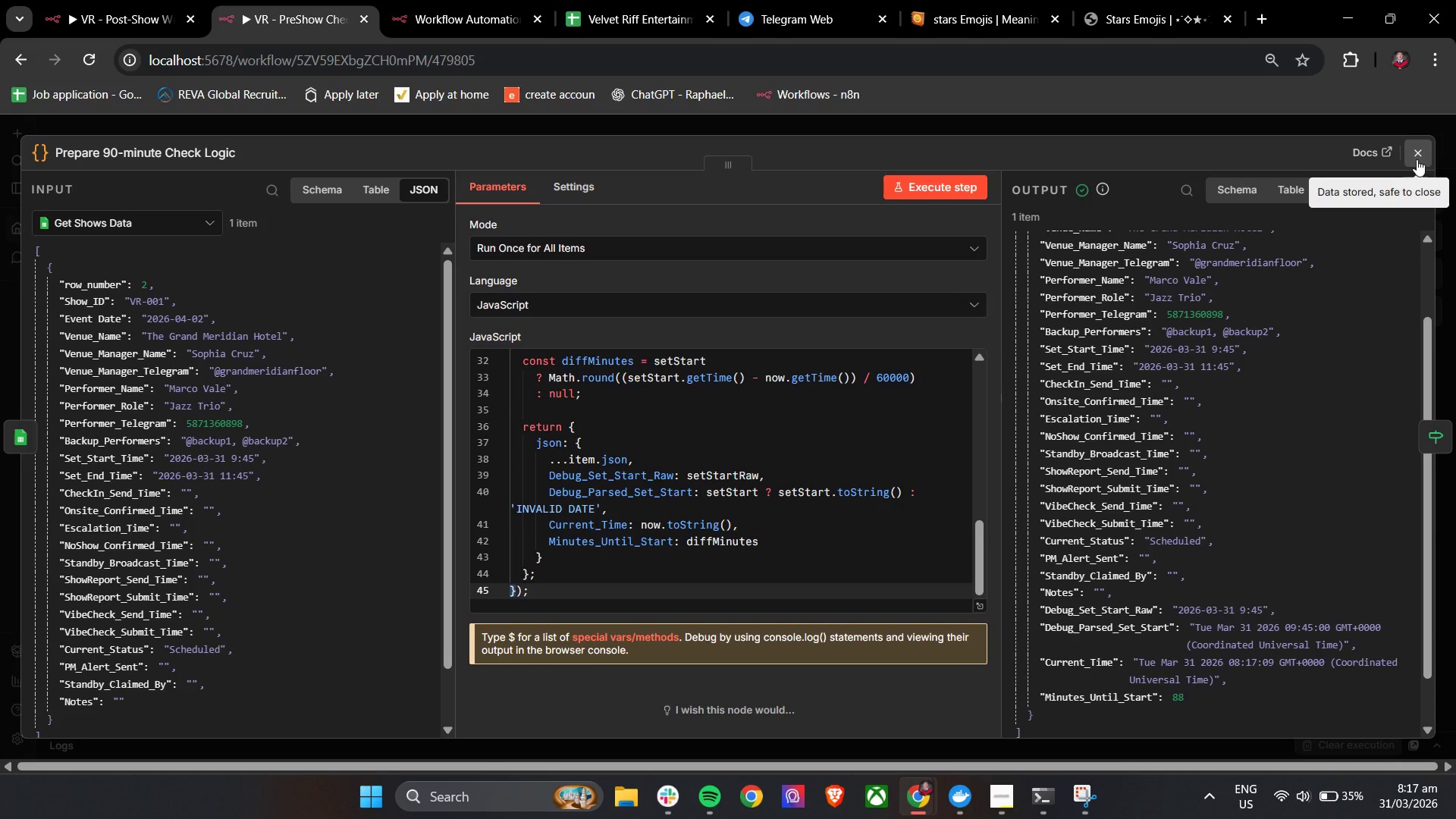 
wait(17.32)
 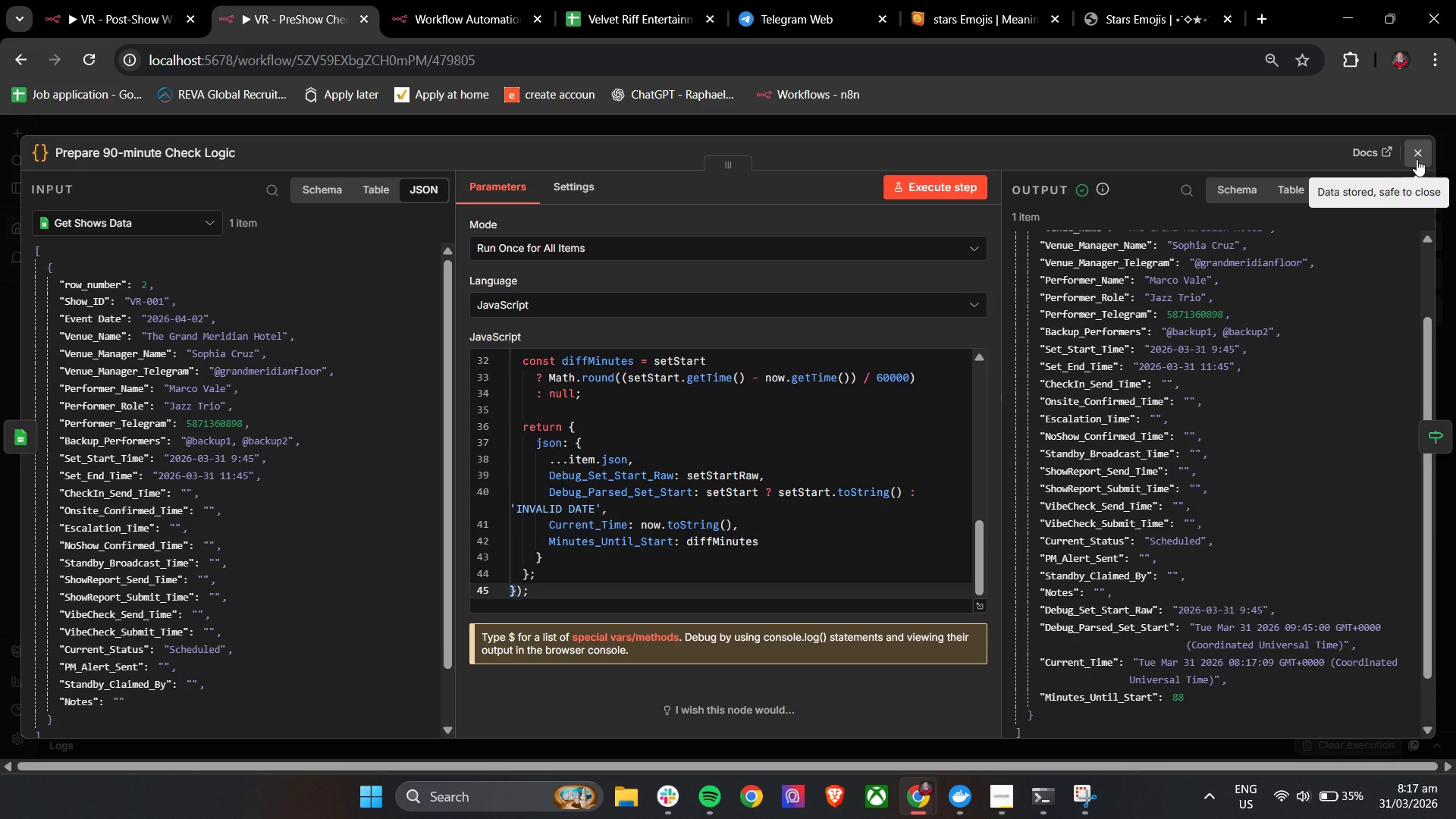 
mouse_move([1359, 808])
 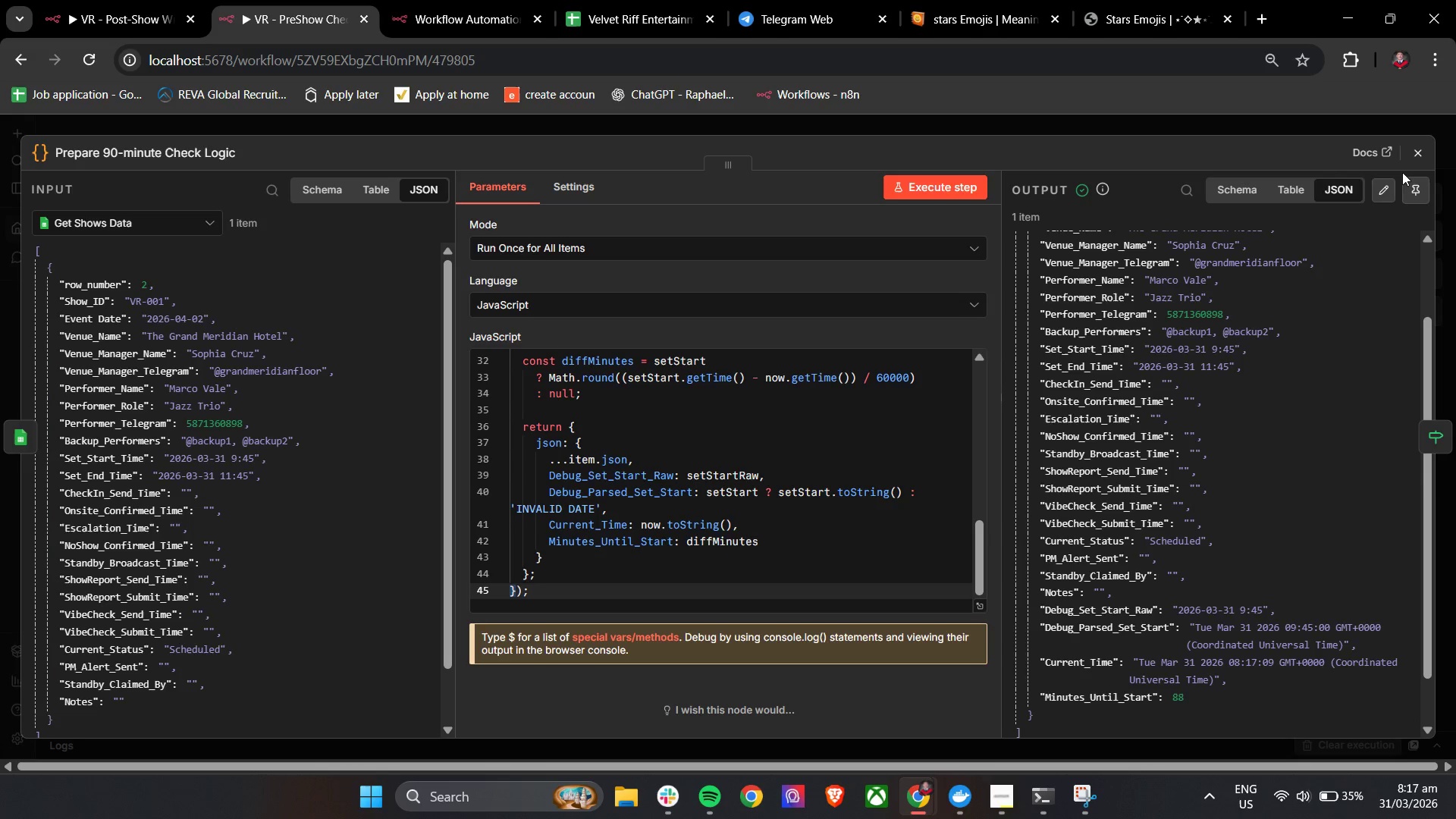 
left_click([1423, 161])
 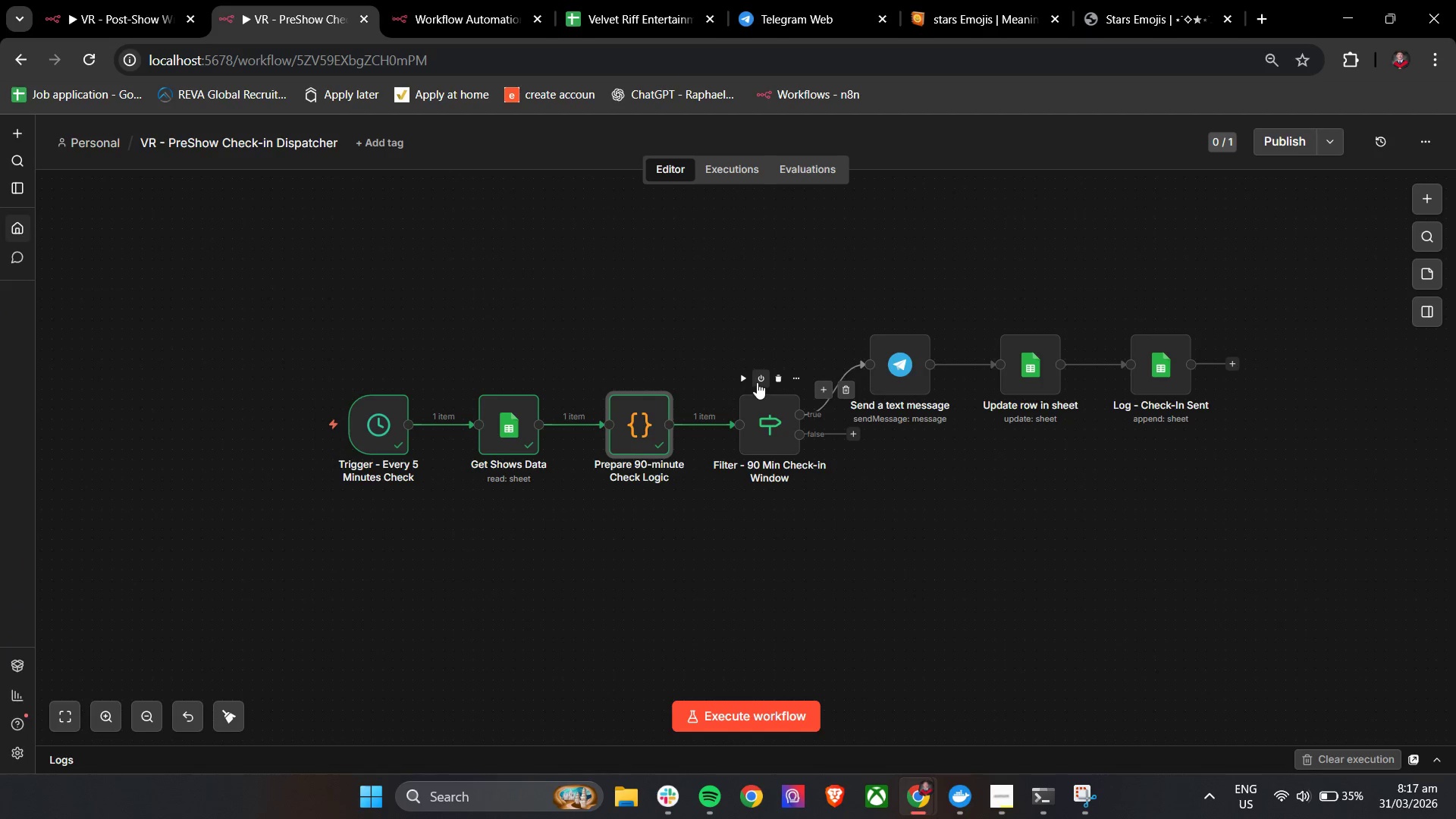 
left_click([743, 382])
 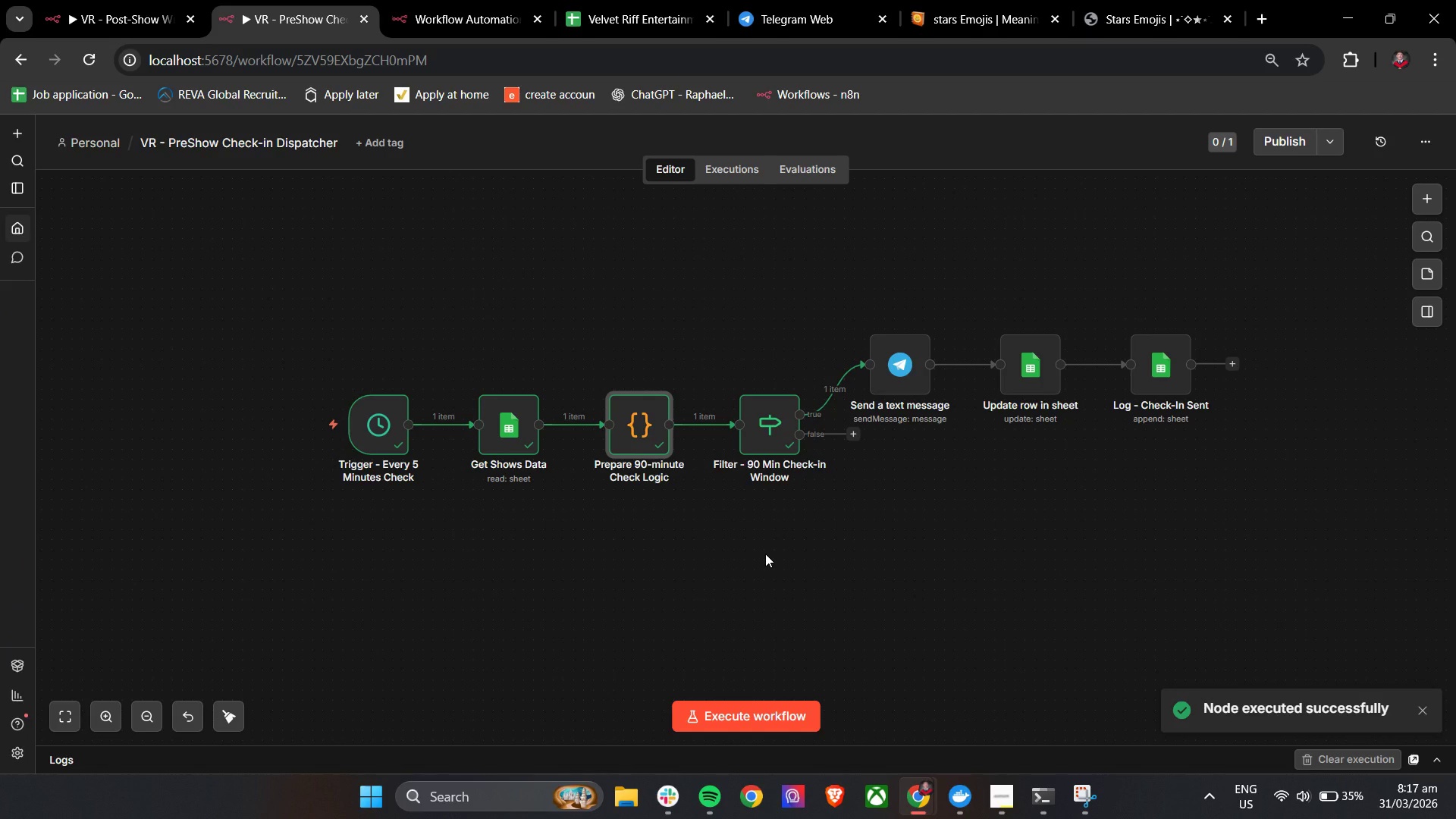 
wait(8.75)
 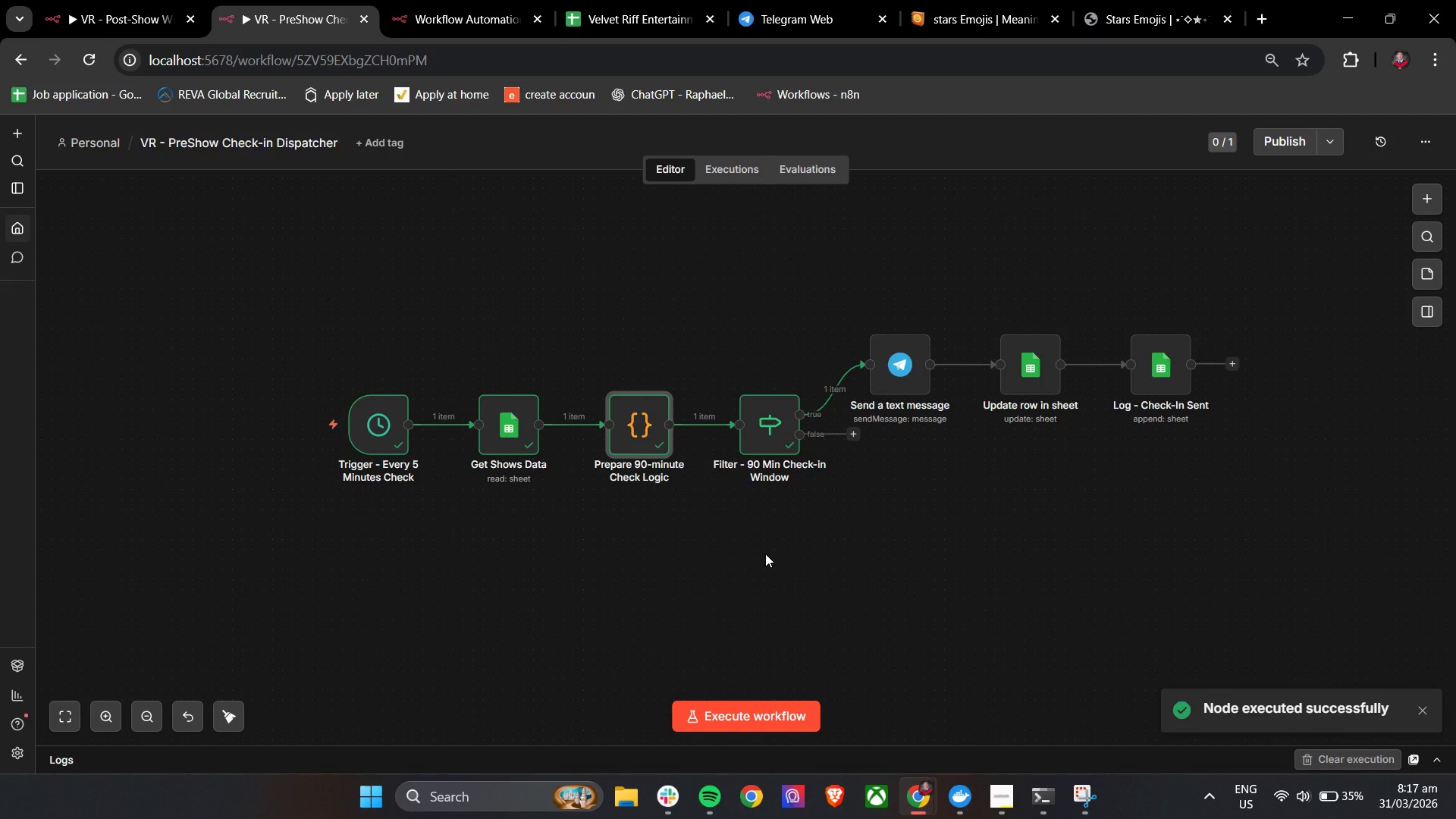 
left_click([872, 321])
 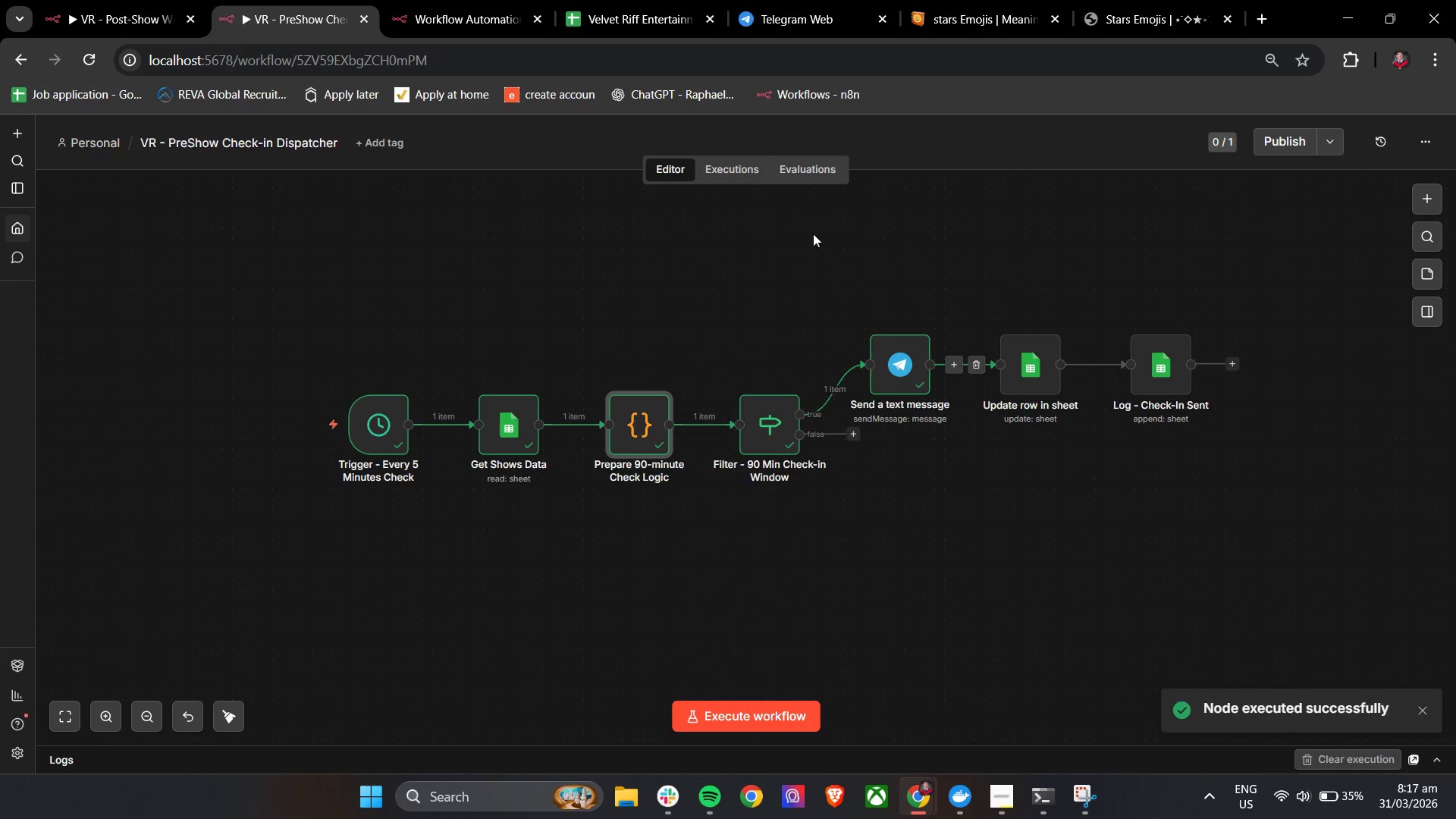 
left_click([810, 16])
 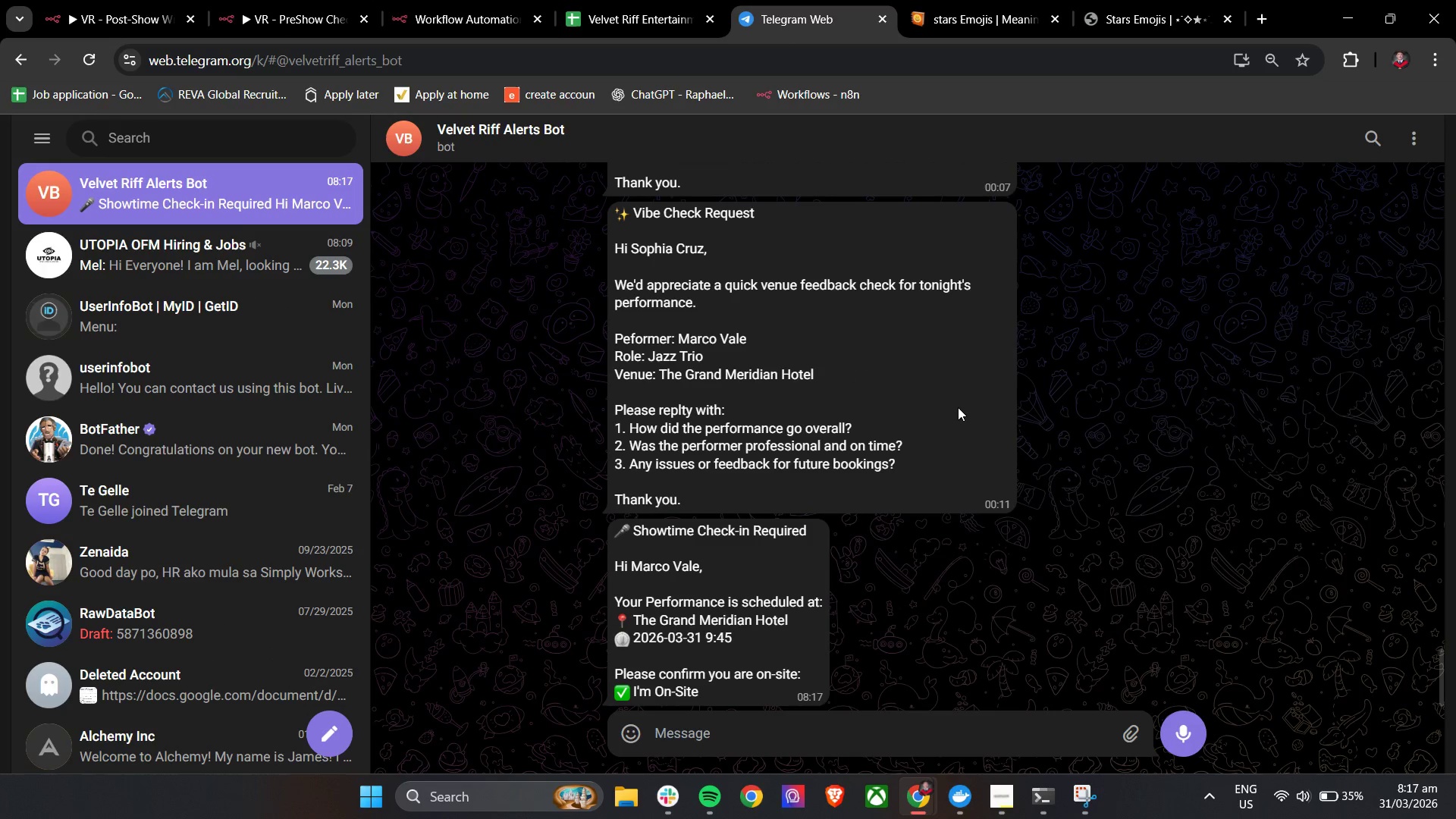 
scroll: coordinate [958, 407], scroll_direction: down, amount: 4.0
 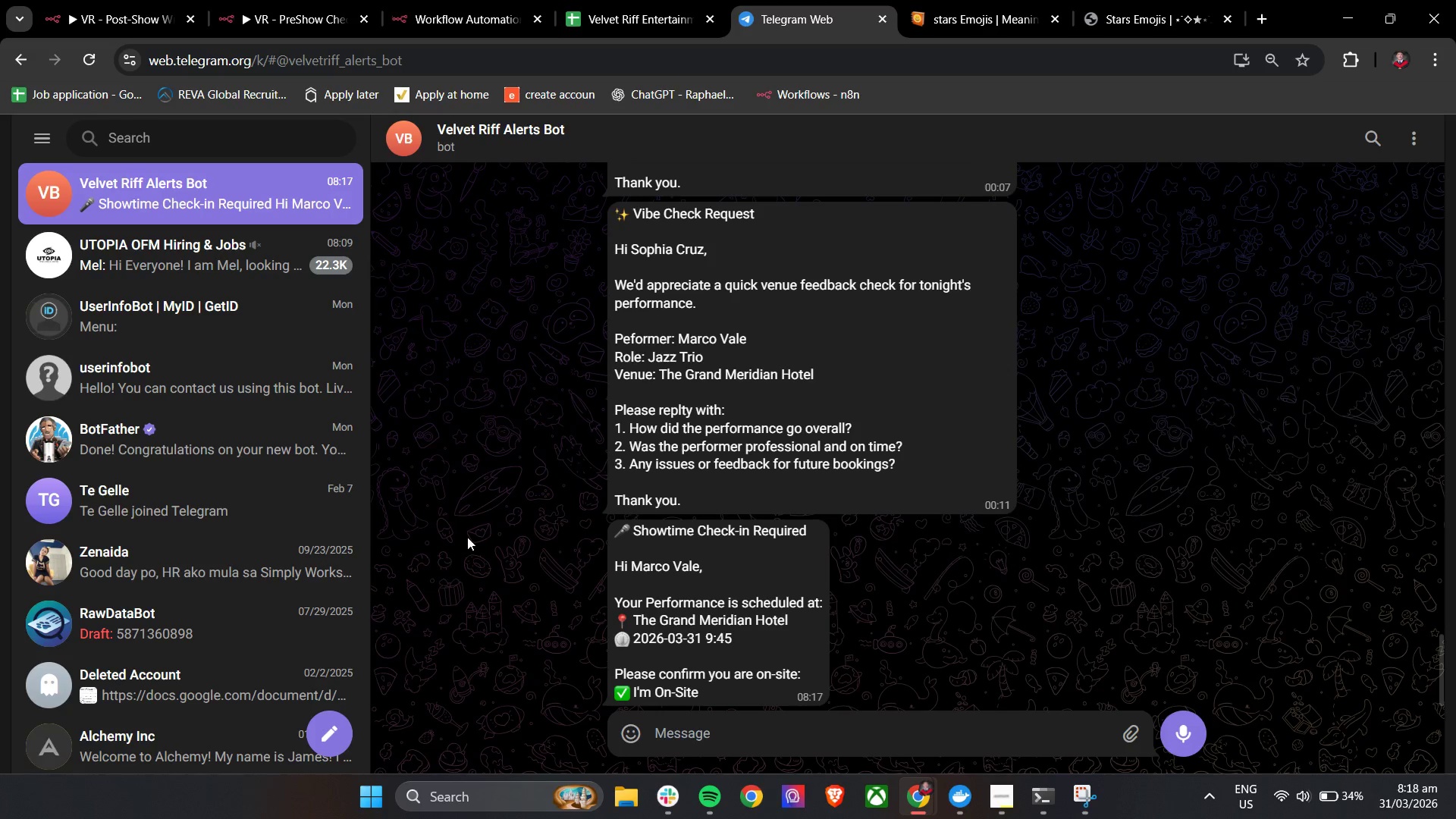 
wait(6.13)
 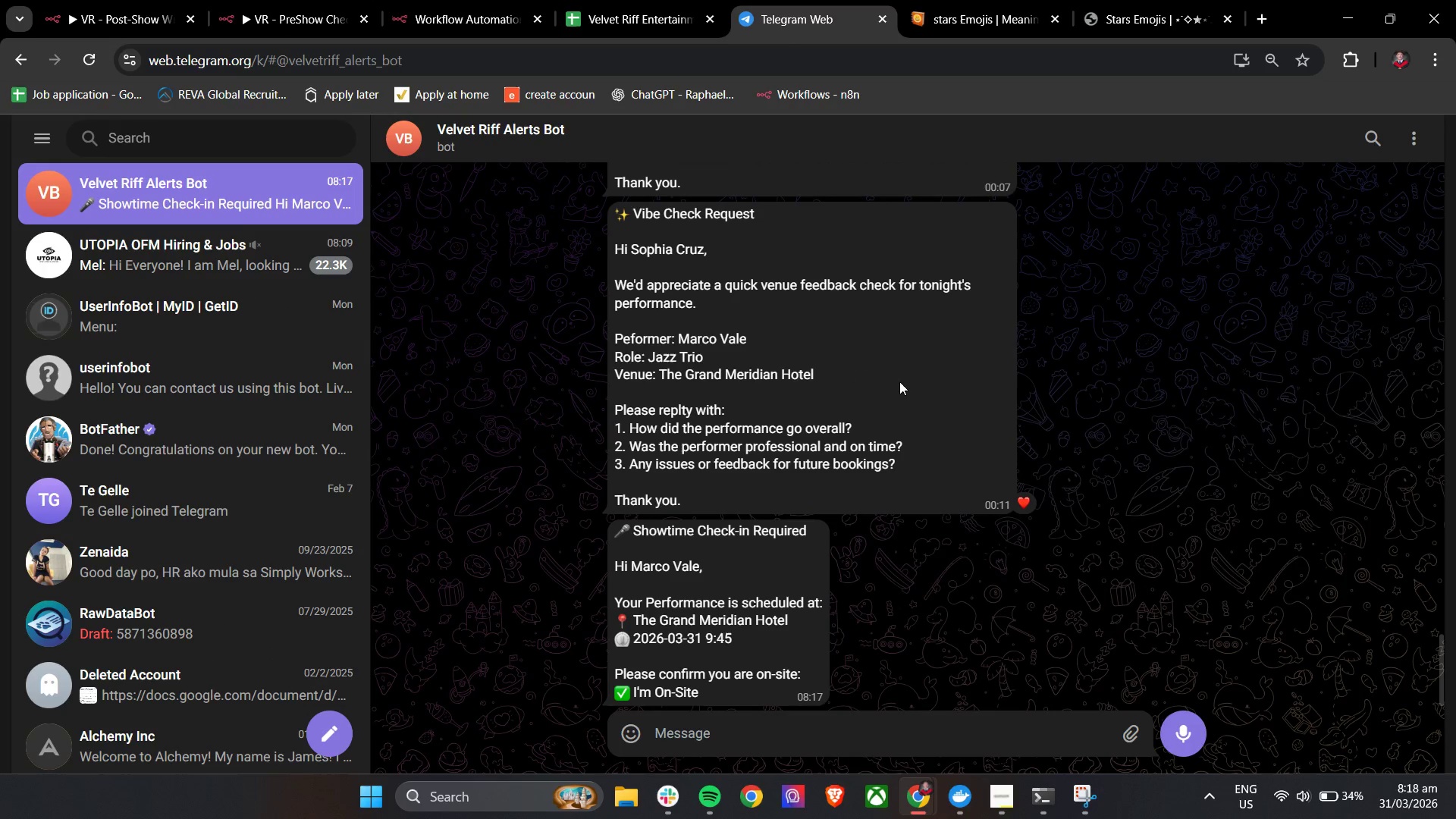 
left_click([243, 0])
 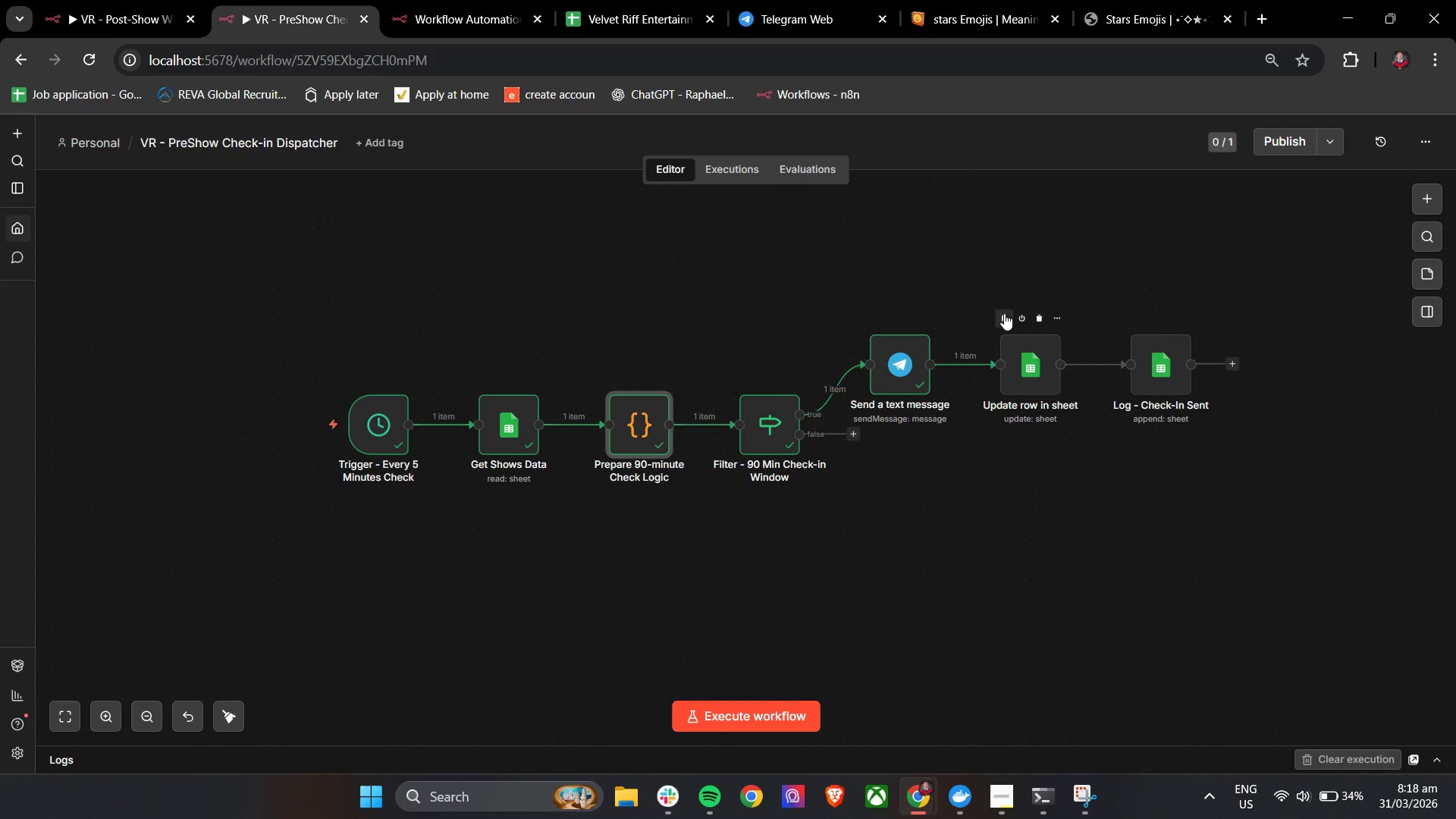 
left_click([1004, 313])
 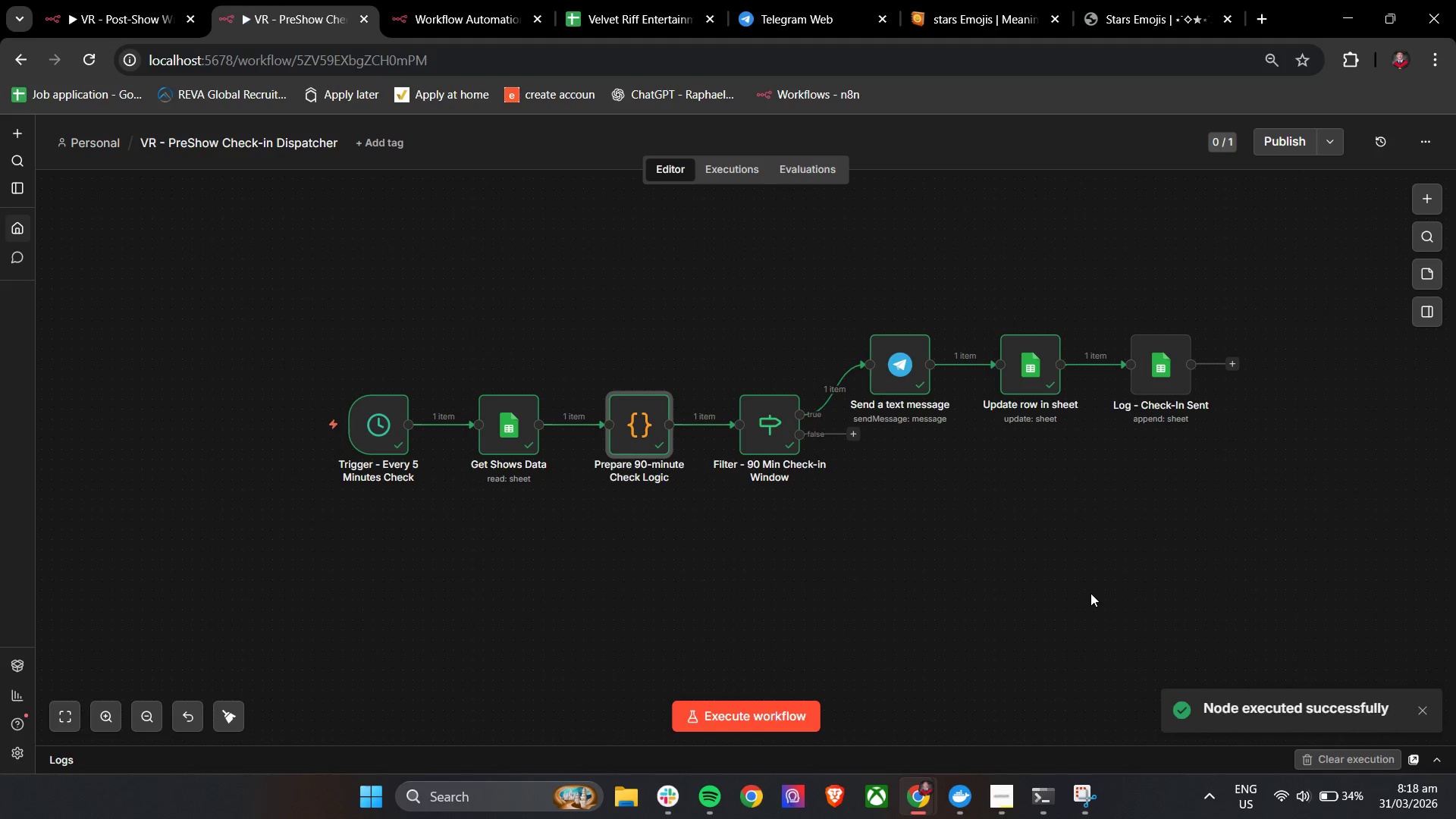 
left_click([654, 0])
 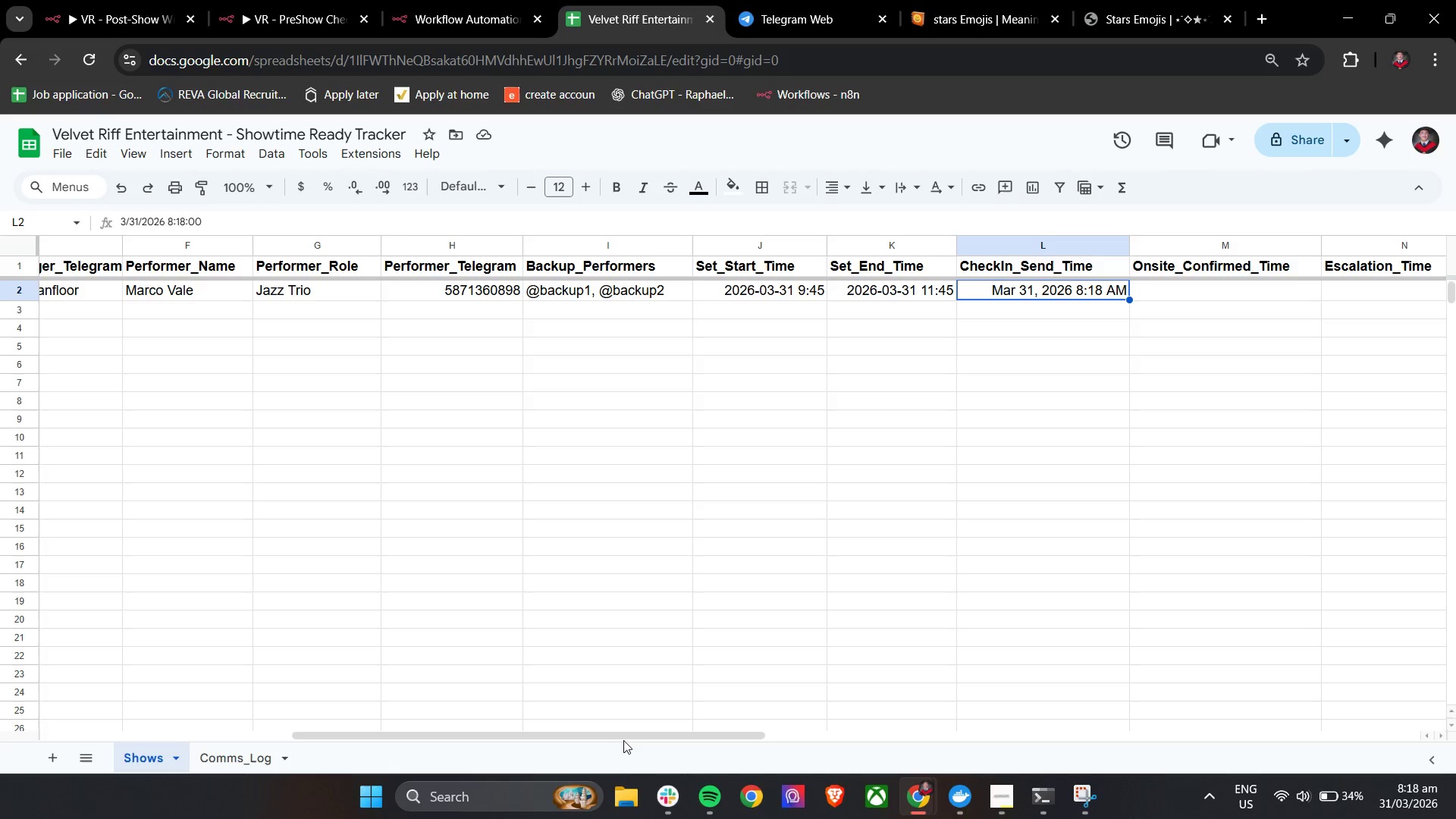 
left_click_drag(start_coordinate=[626, 738], to_coordinate=[742, 738])
 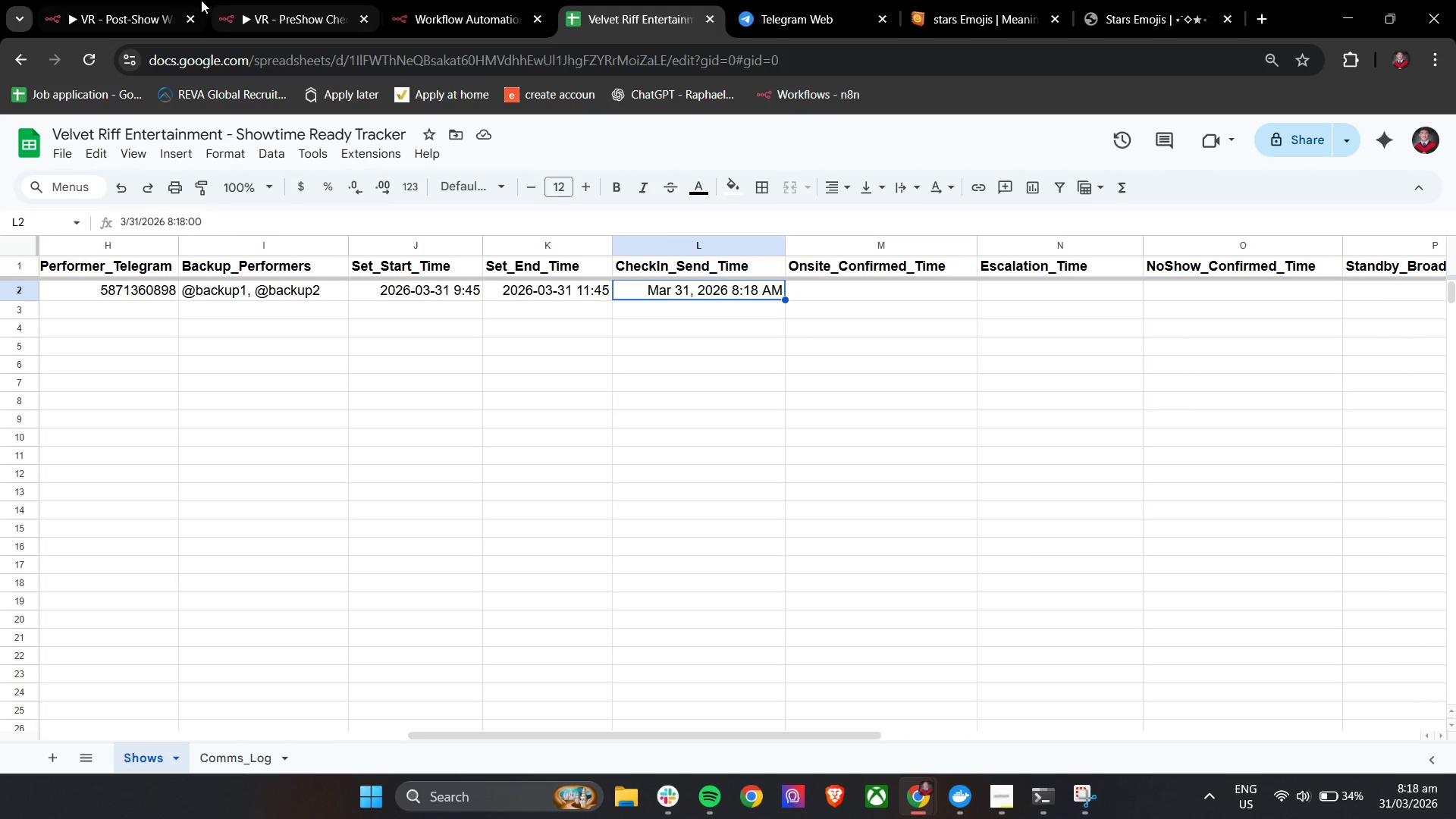 
left_click([300, 0])
 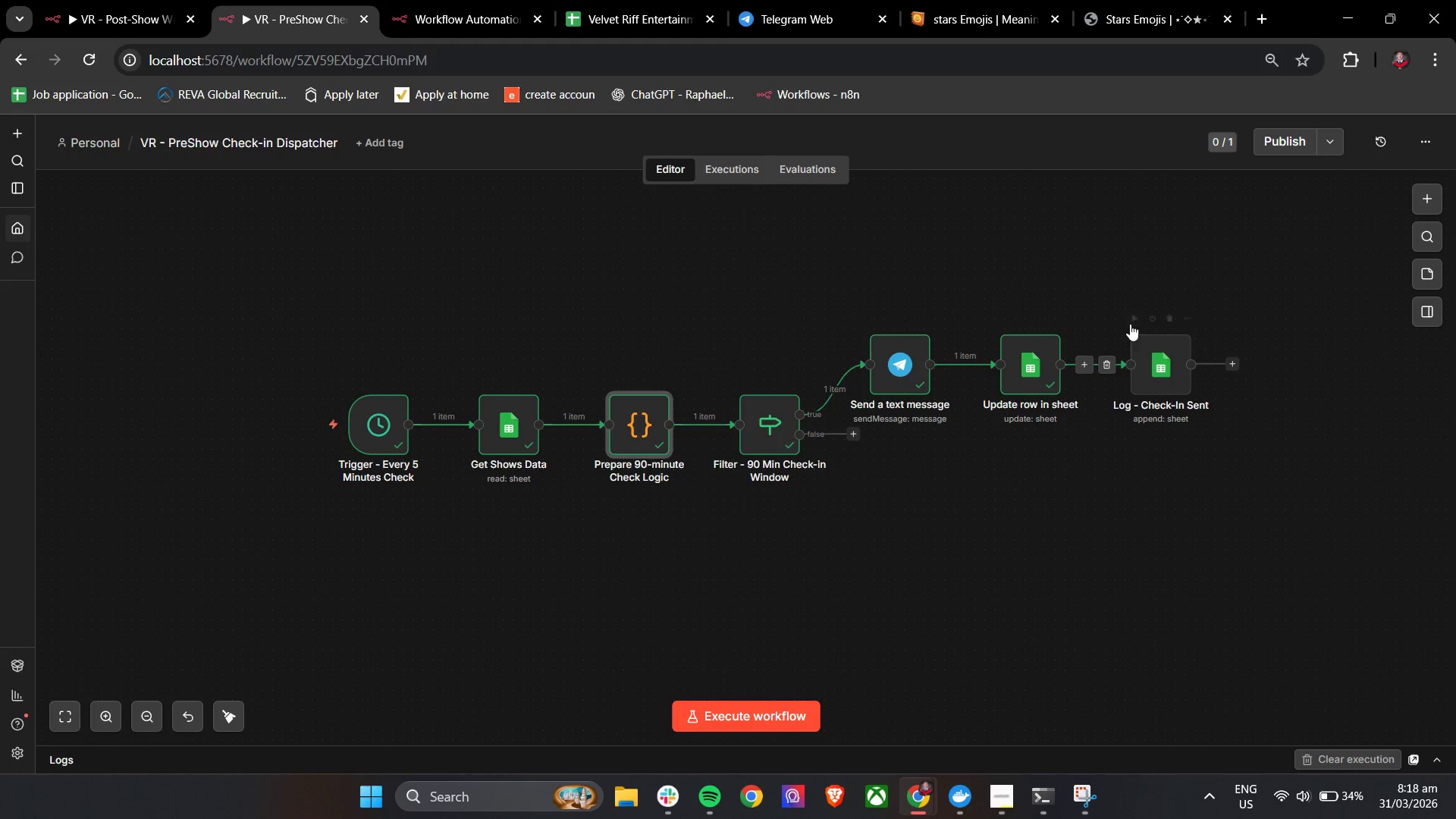 
left_click([1134, 325])
 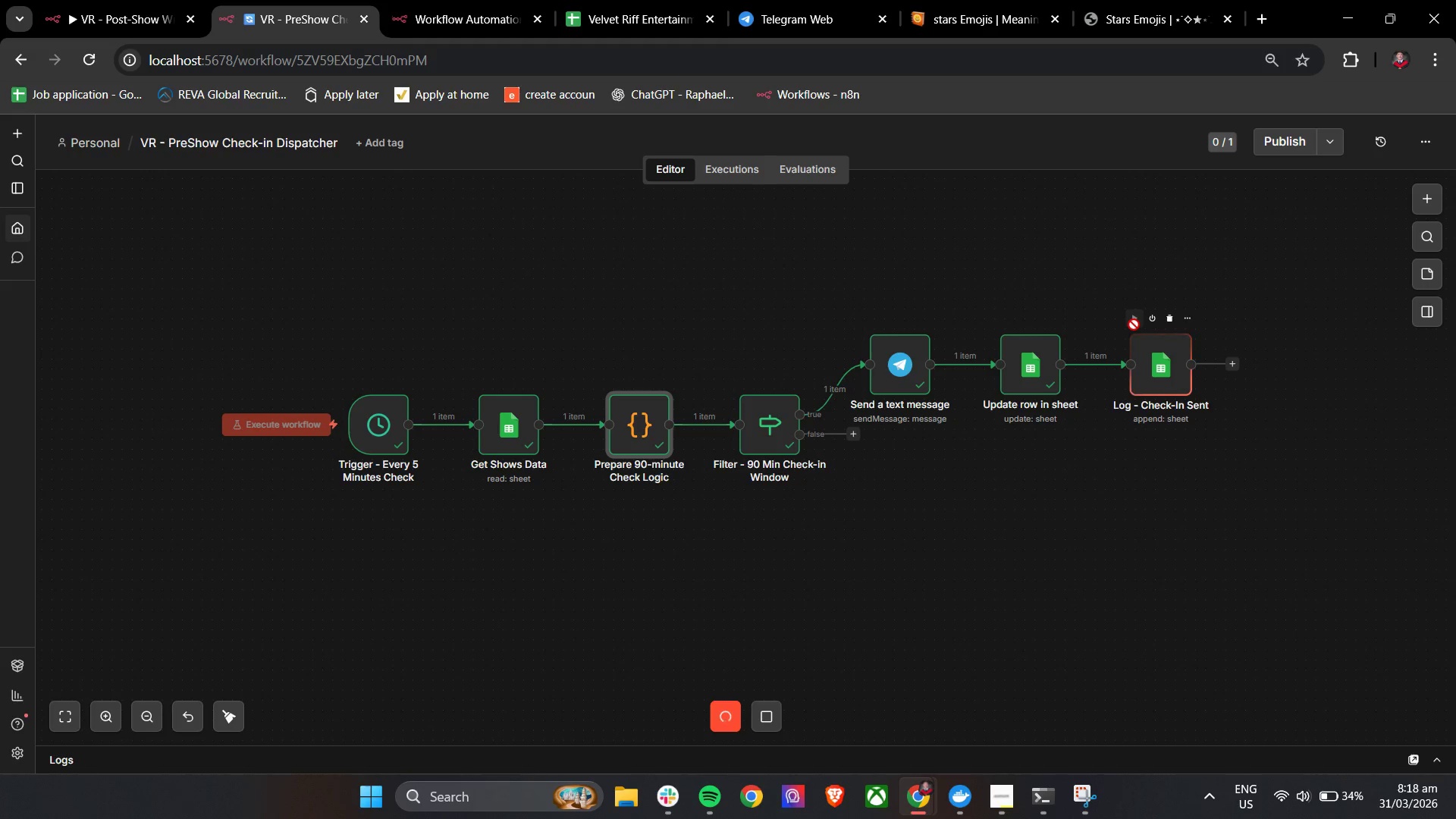 
double_click([1147, 384])
 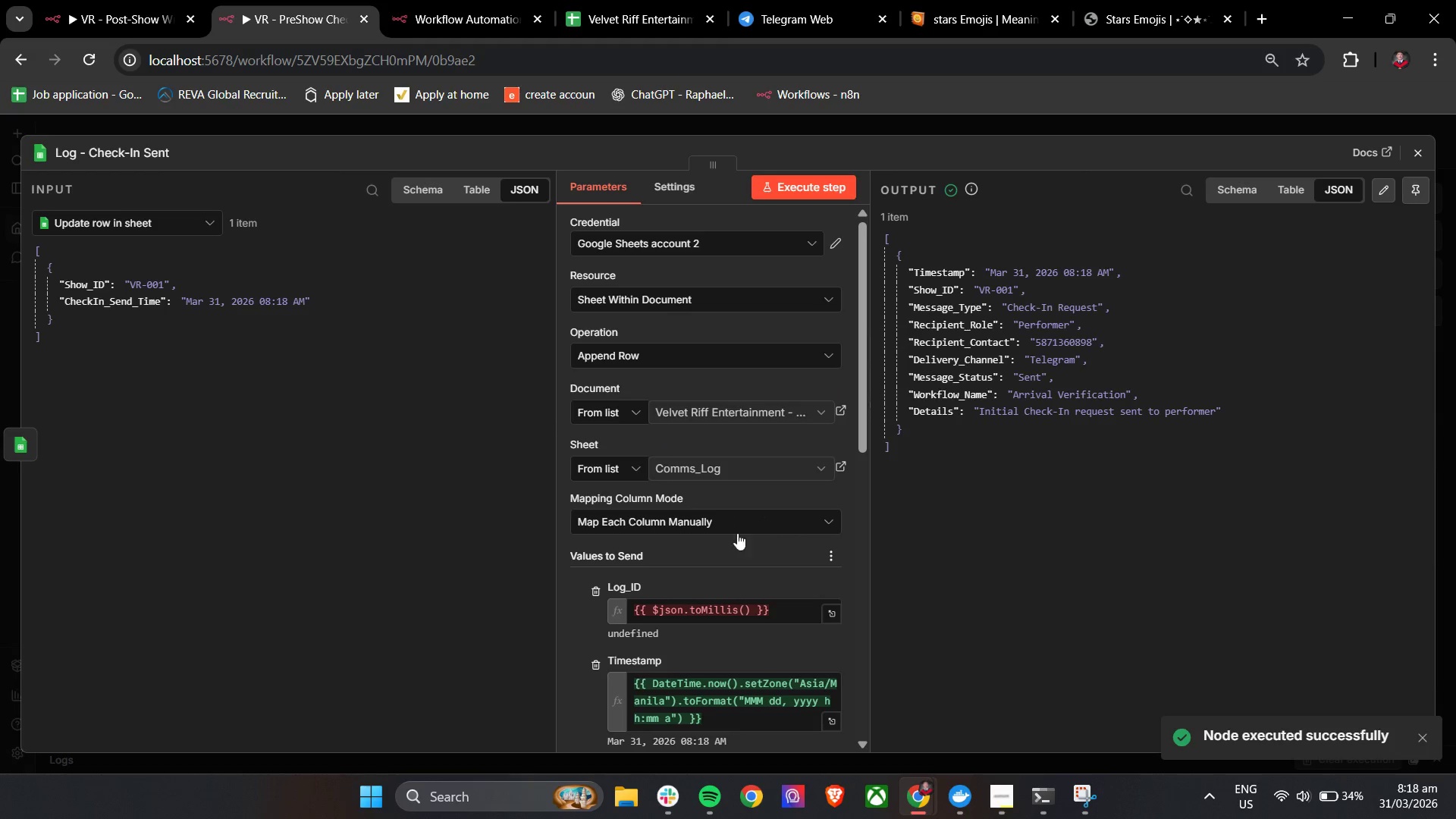 
scroll: coordinate [736, 535], scroll_direction: down, amount: 2.0
 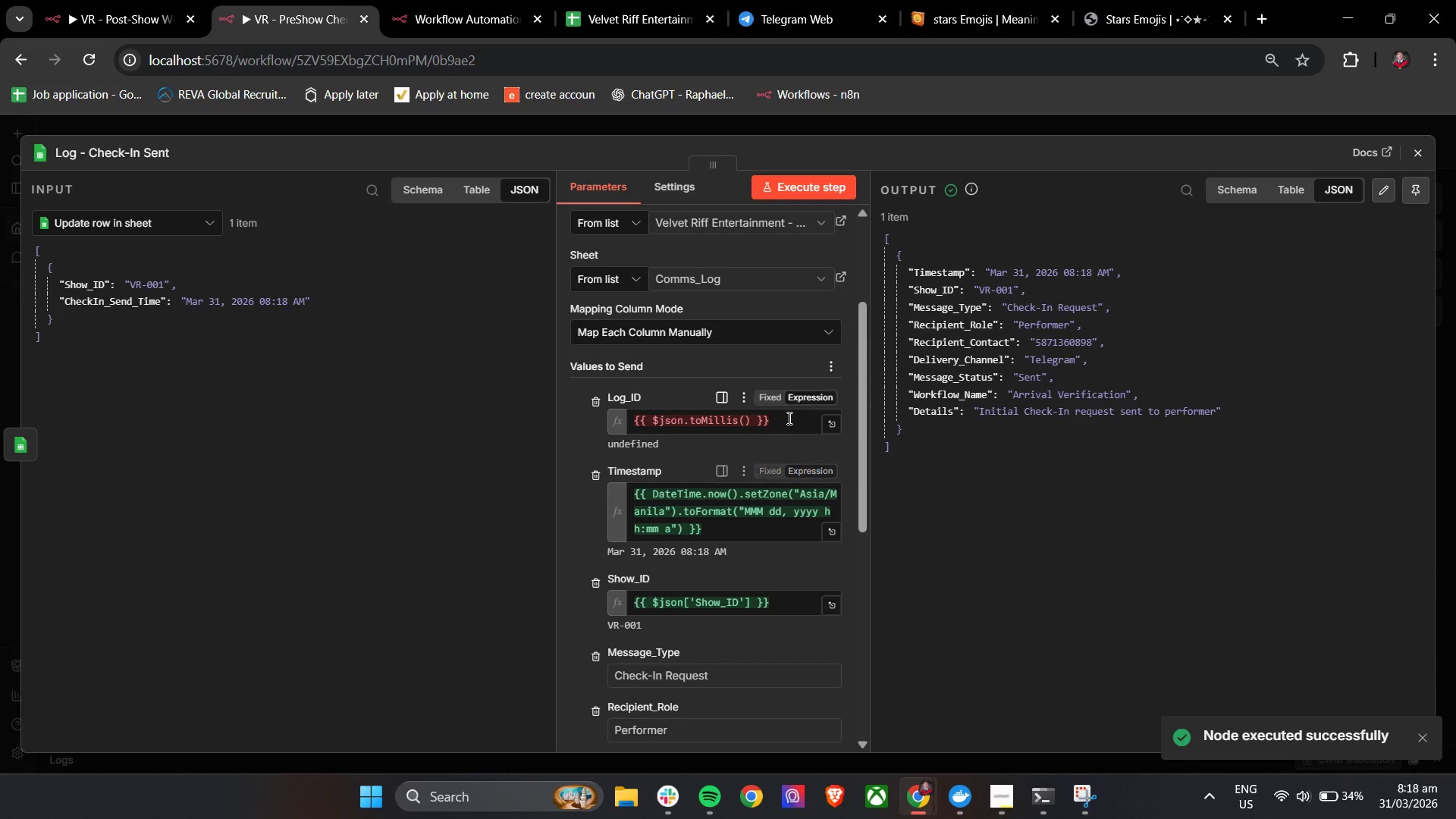 
left_click([789, 417])
 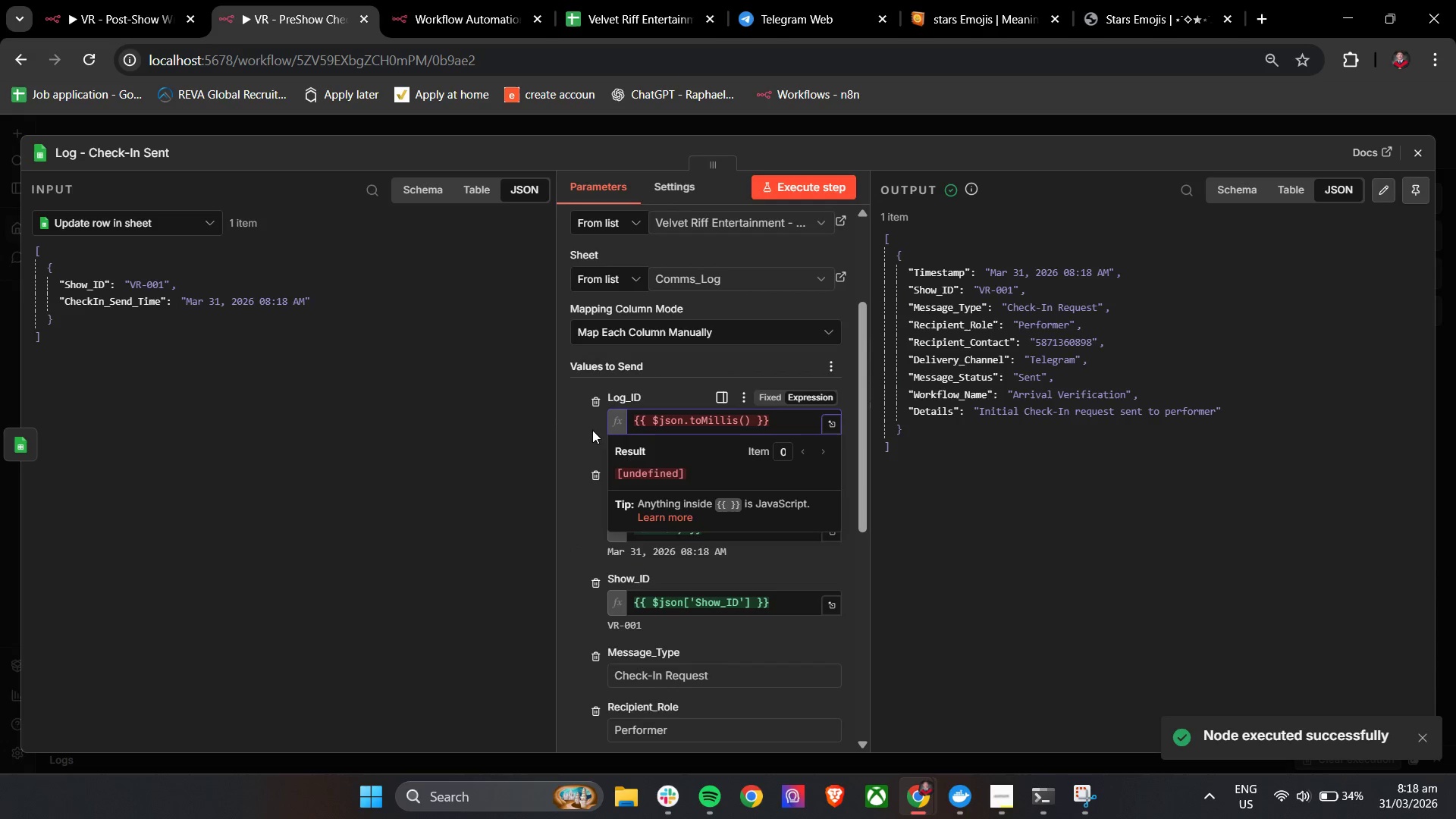 
left_click([579, 427])
 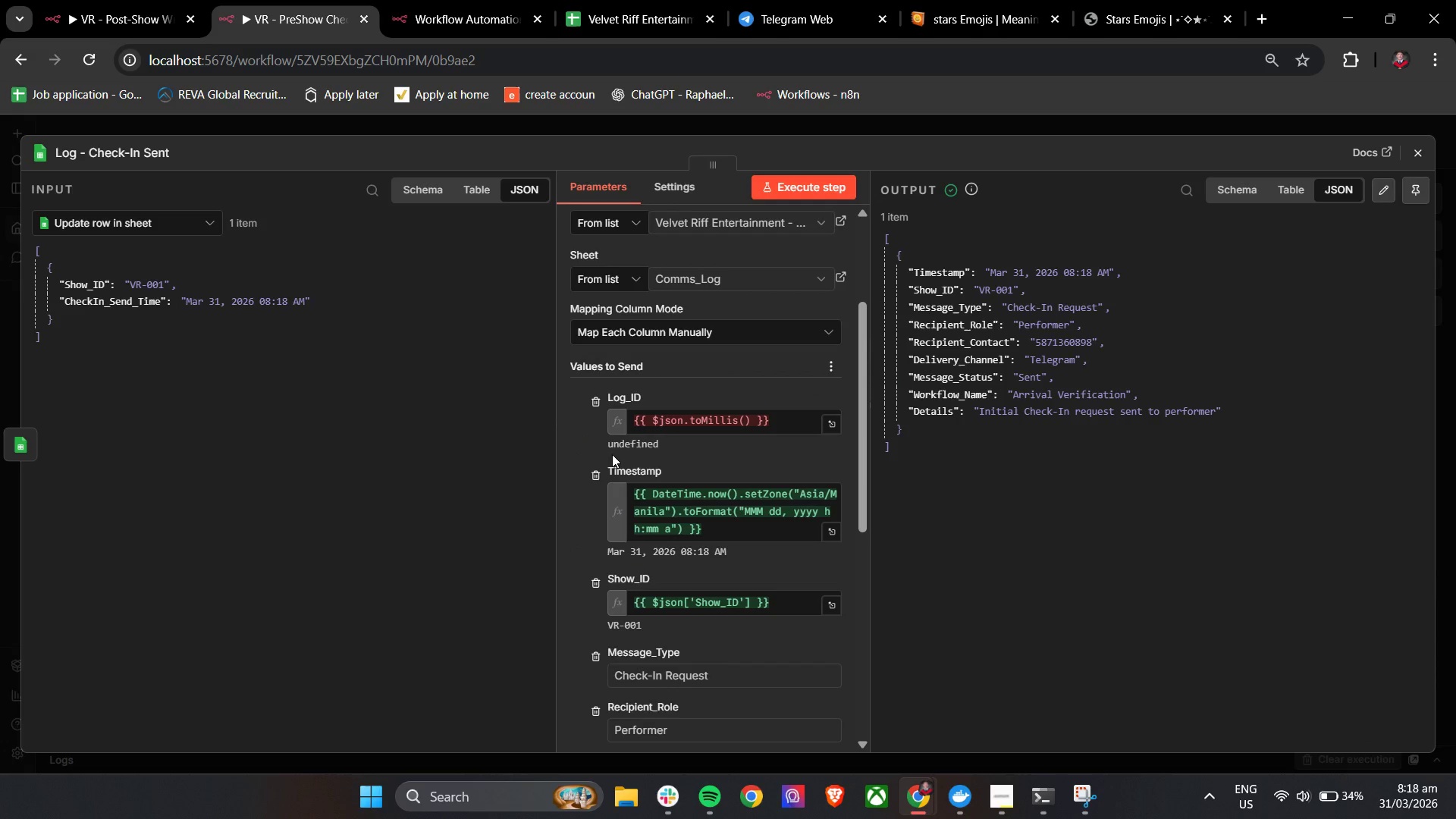 
wait(6.01)
 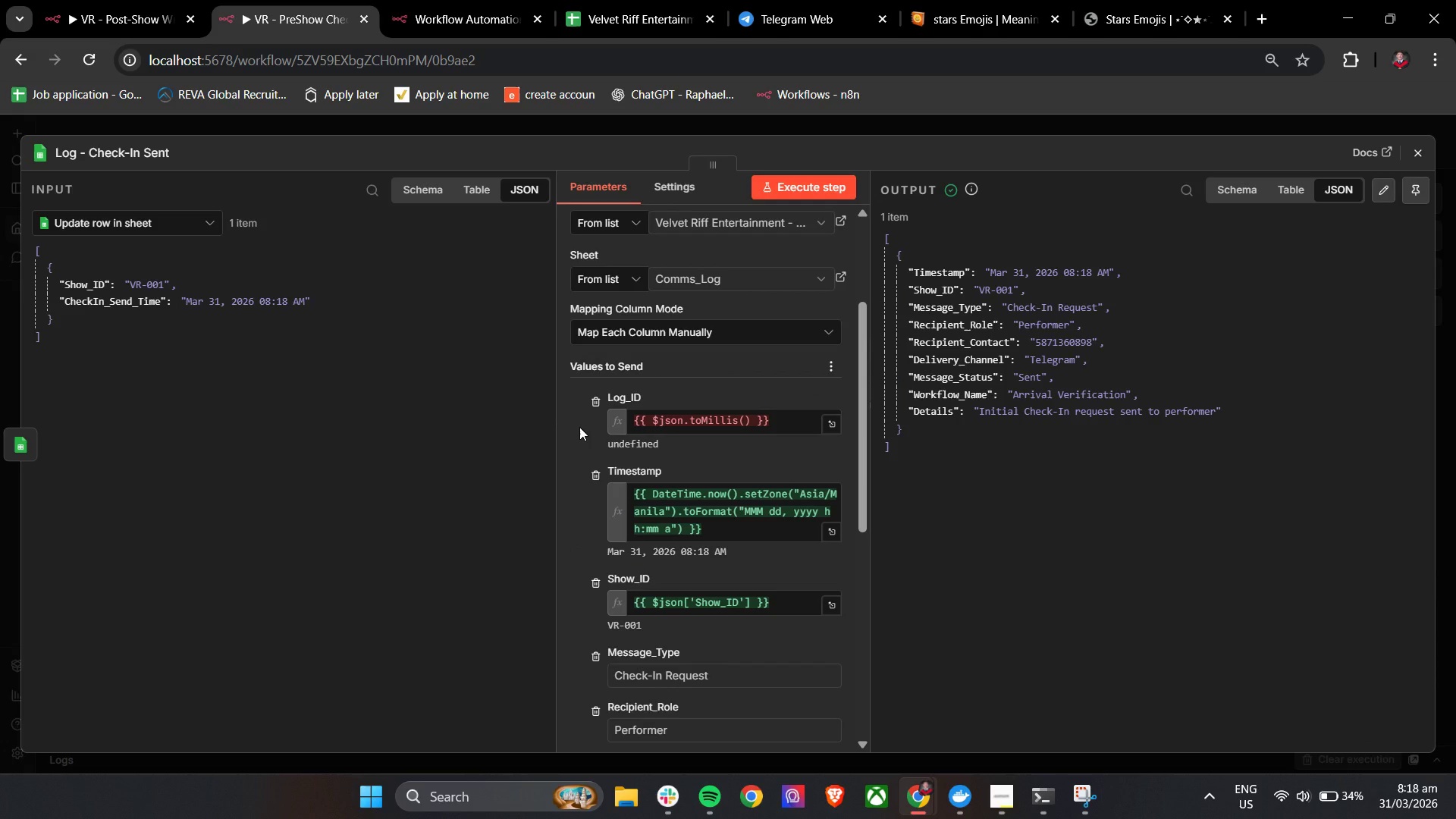 
left_click_drag(start_coordinate=[785, 424], to_coordinate=[598, 424])
 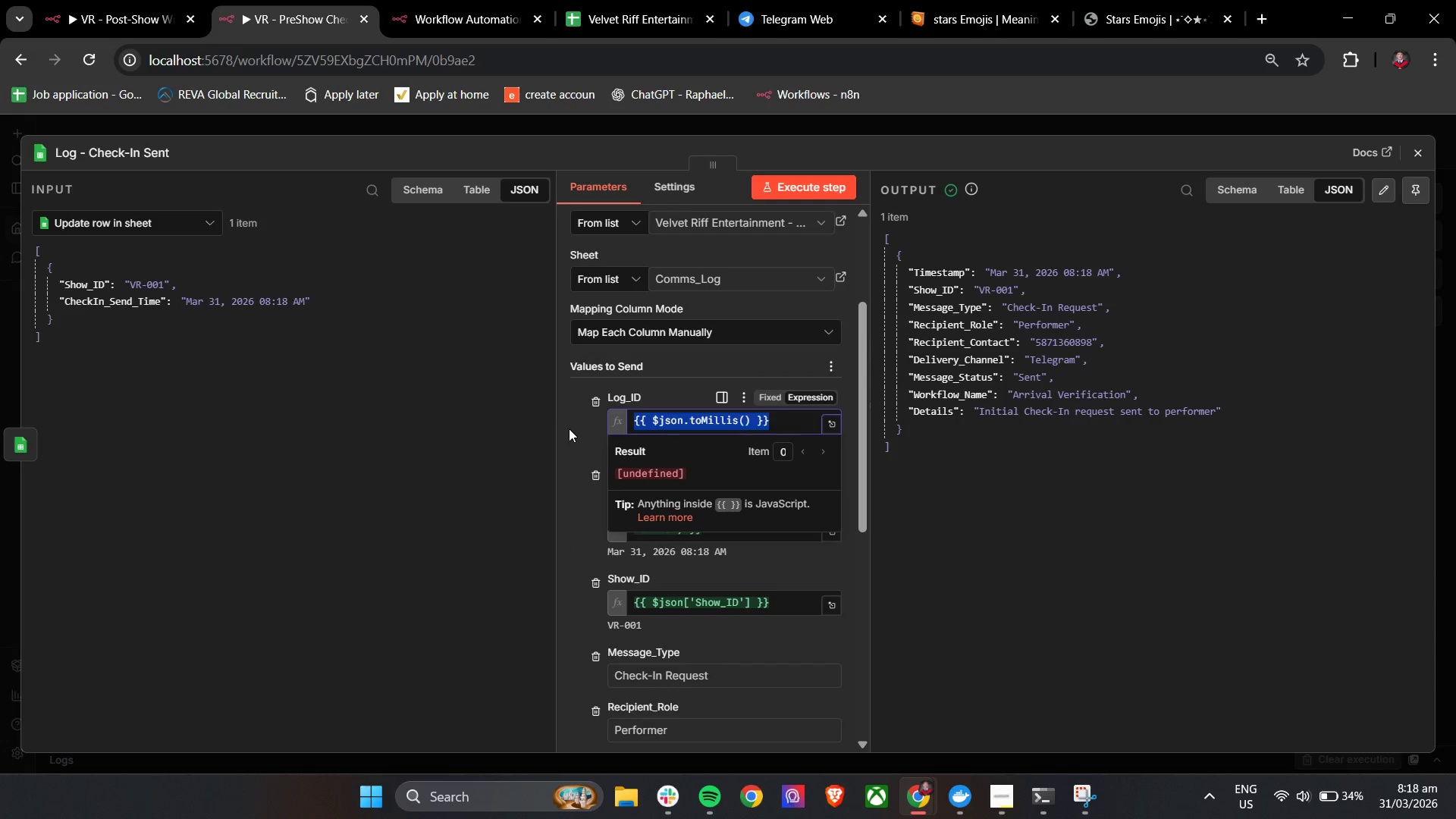 
left_click([569, 428])
 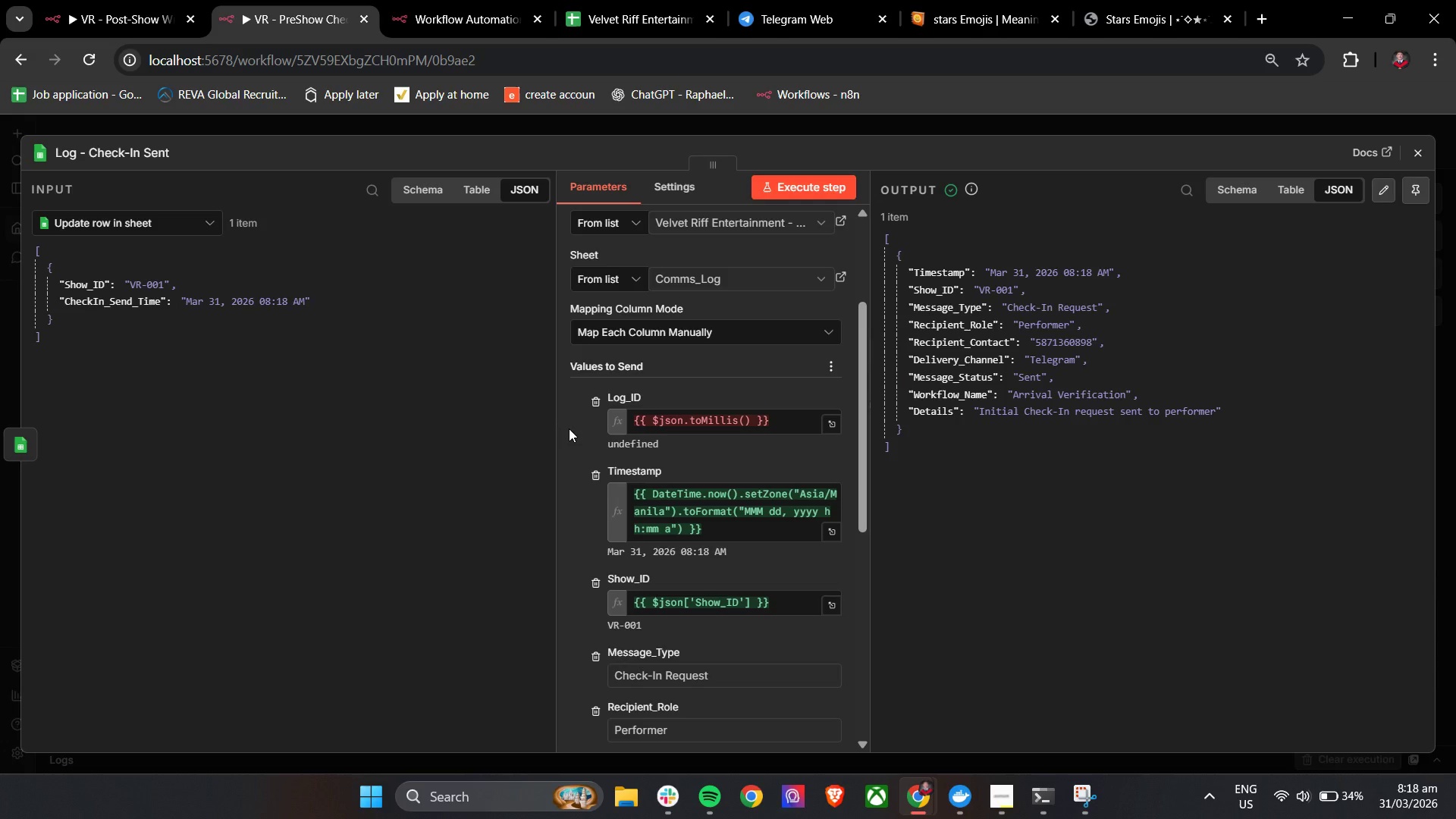 
scroll: coordinate [569, 428], scroll_direction: down, amount: 4.0
 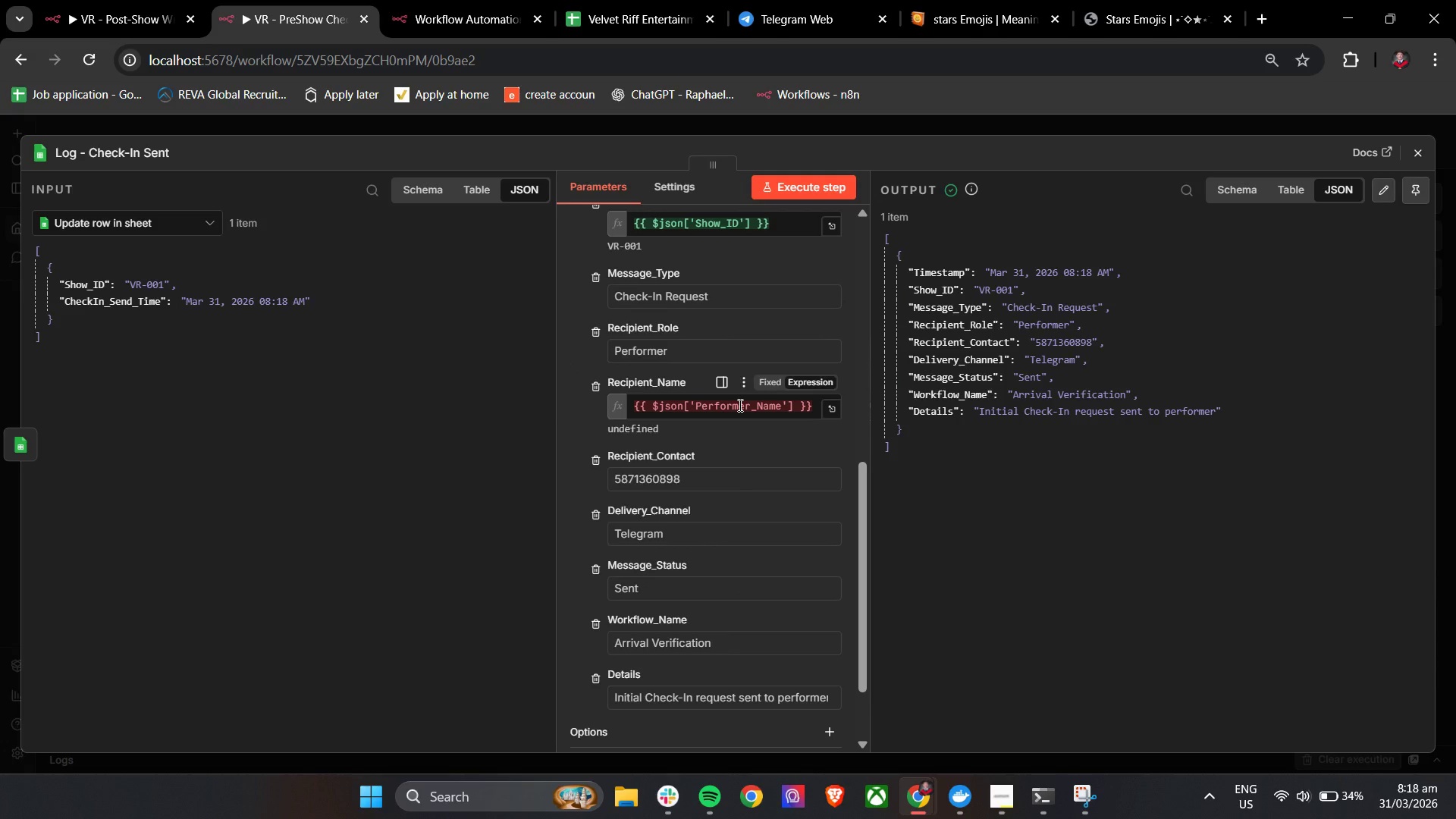 
double_click([739, 405])
 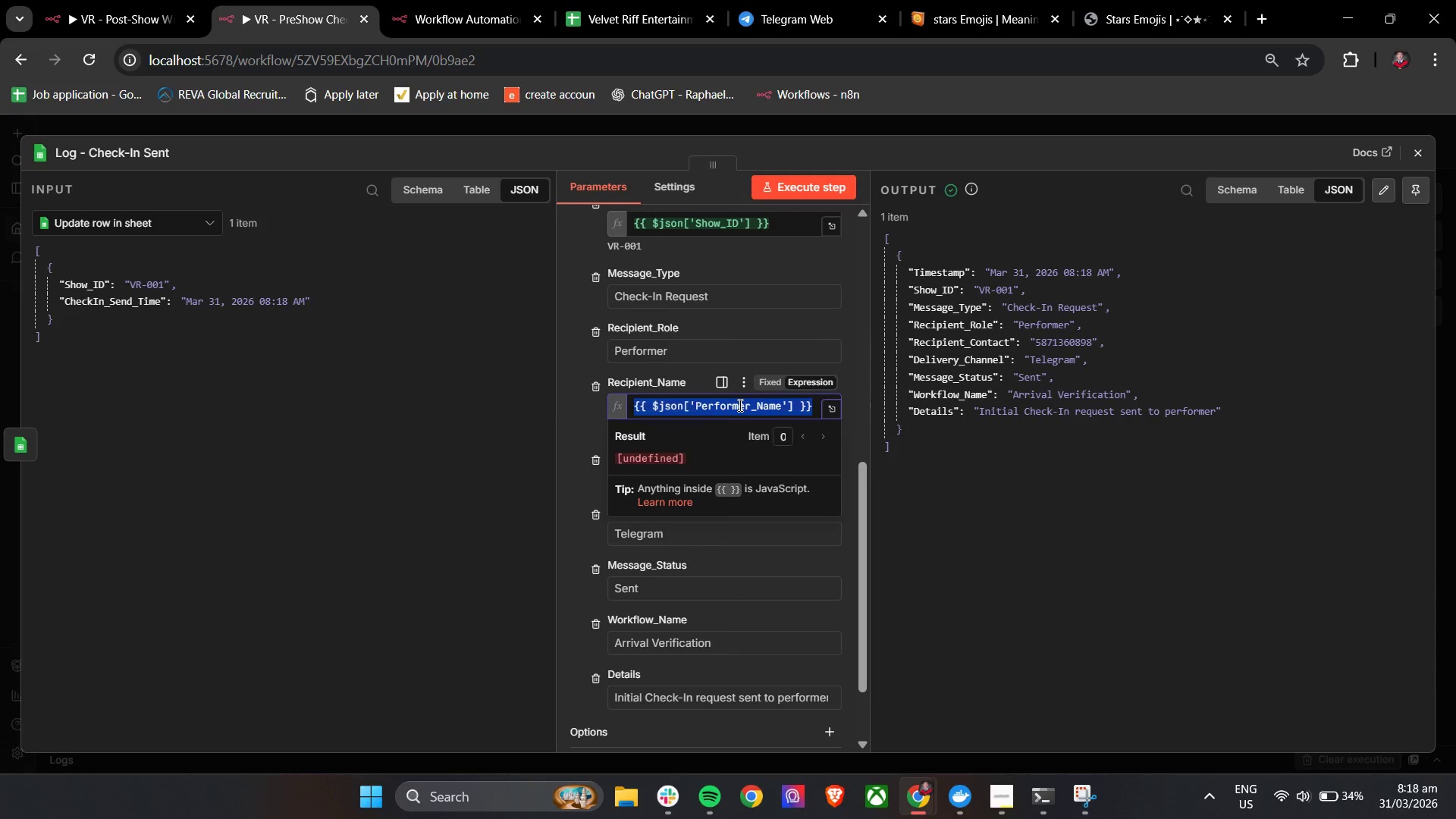 
triple_click([739, 405])
 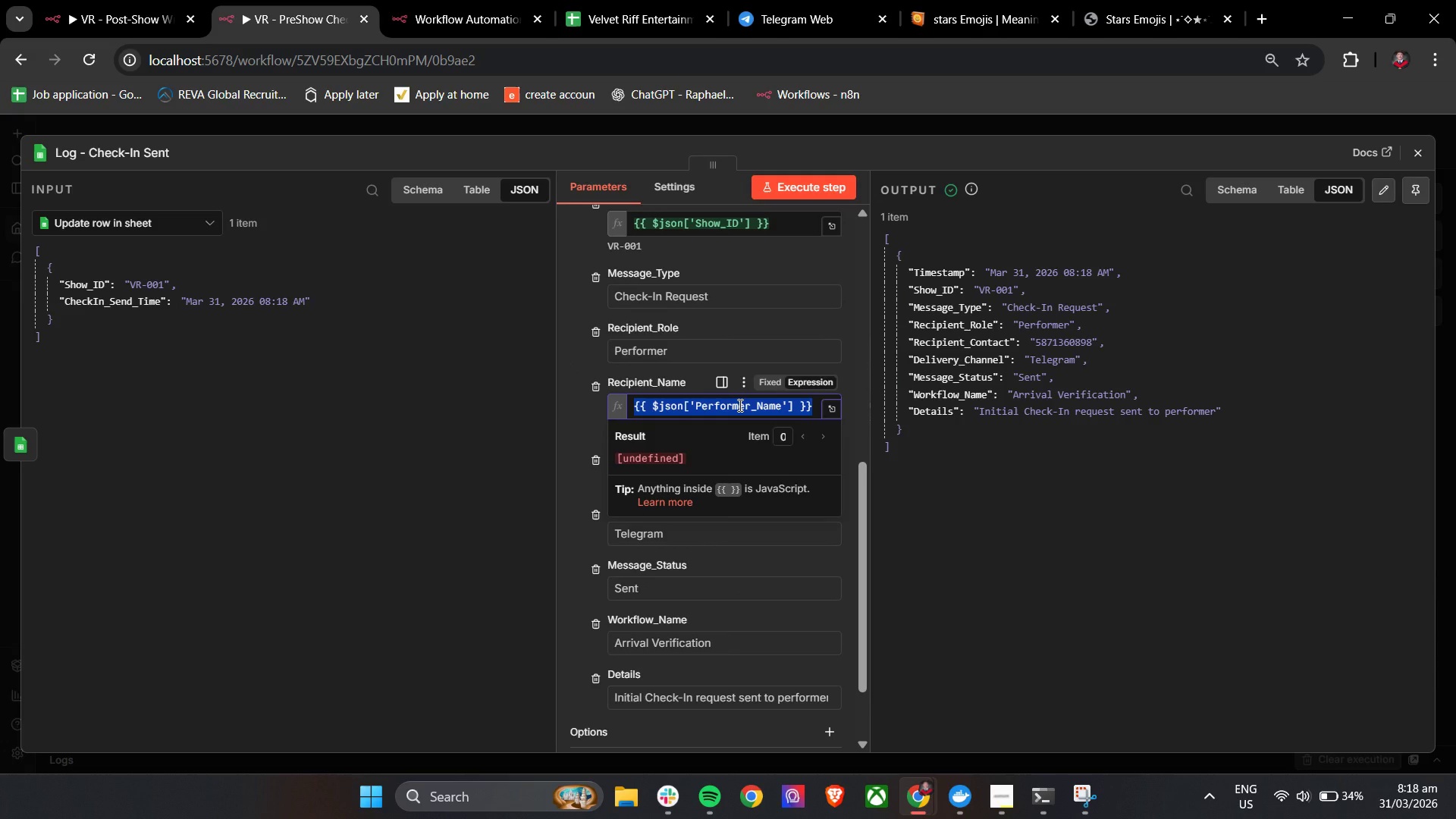 
key(Backspace)
 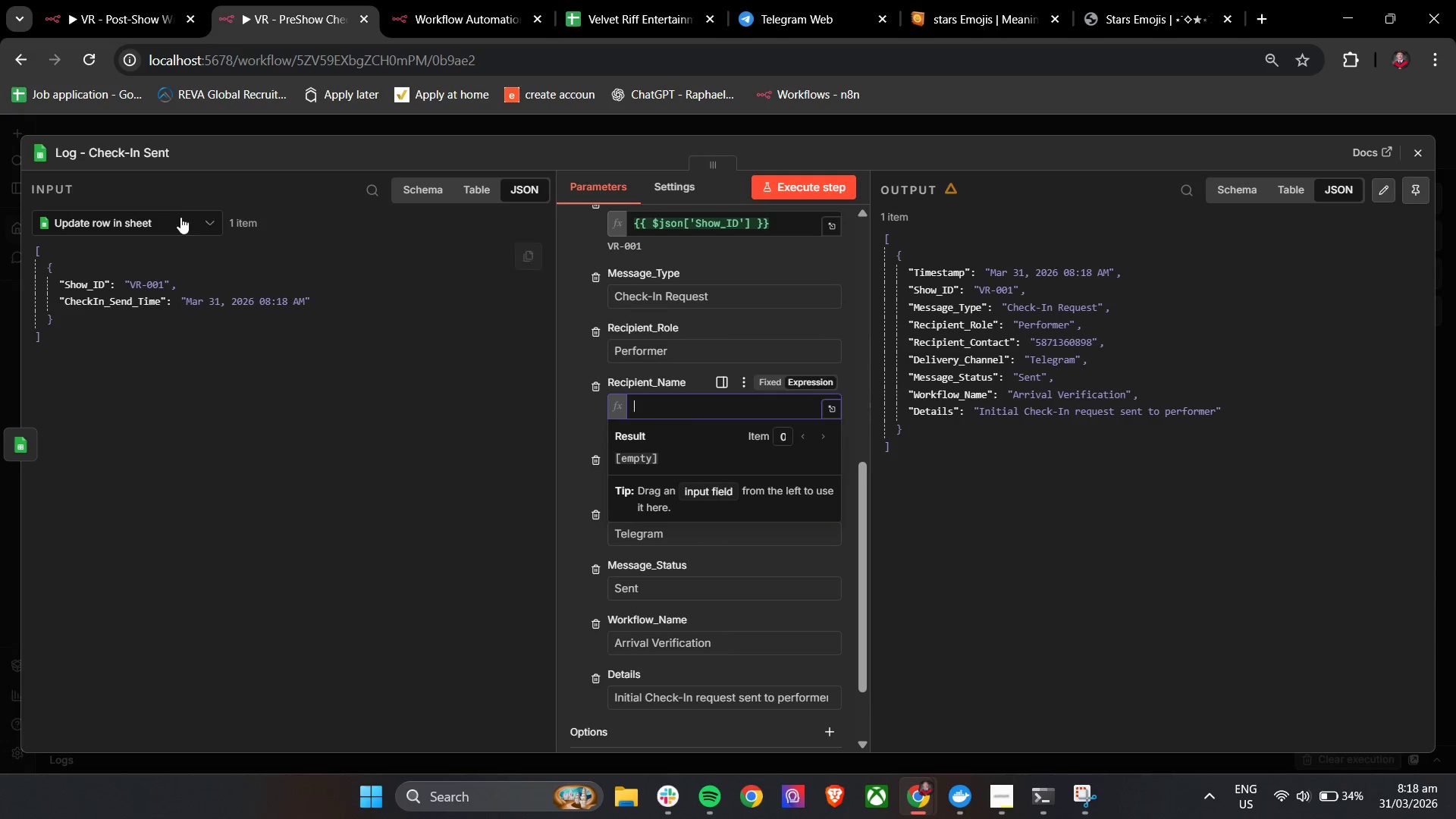 
left_click([163, 229])
 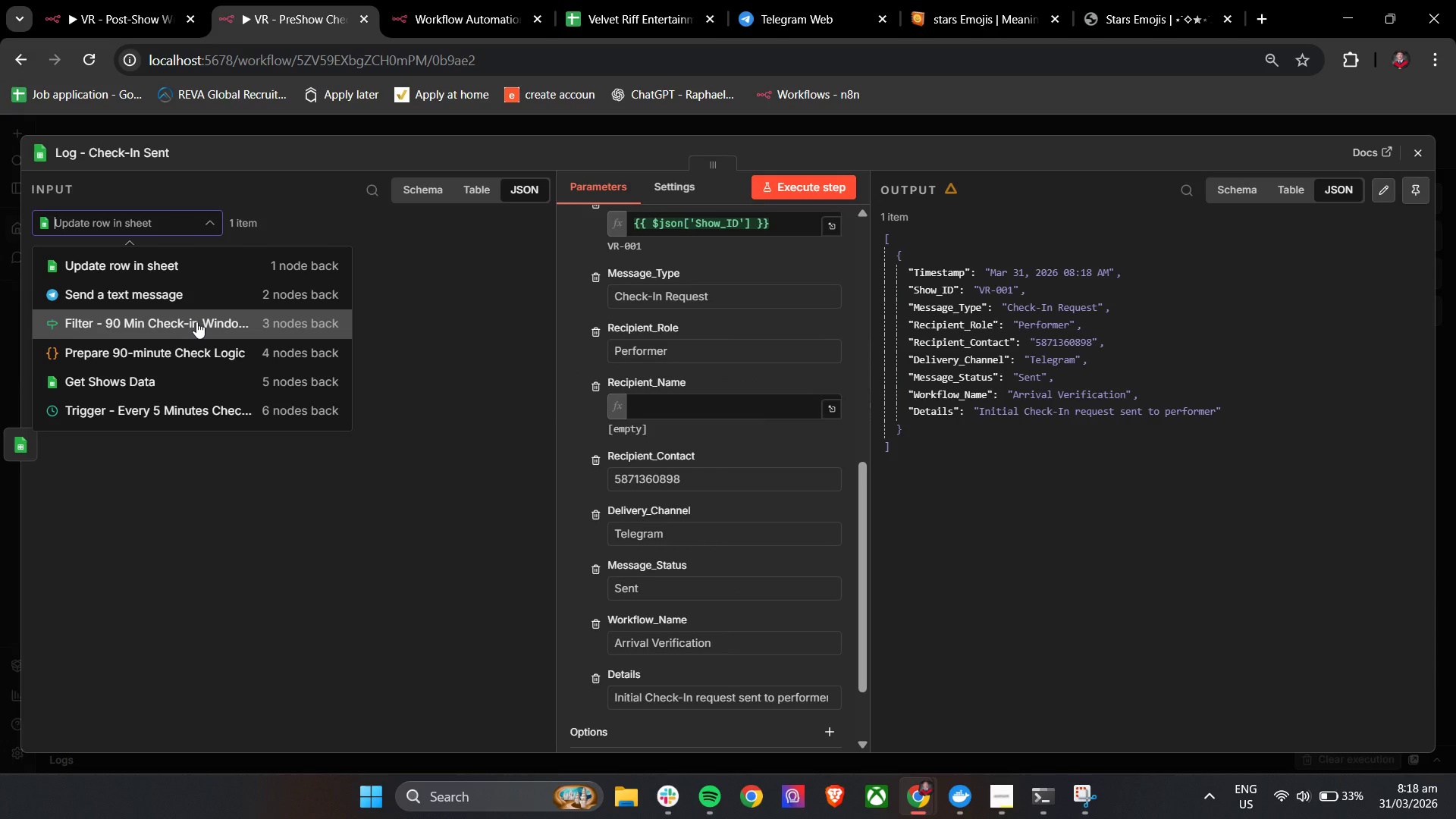 
left_click([196, 322])
 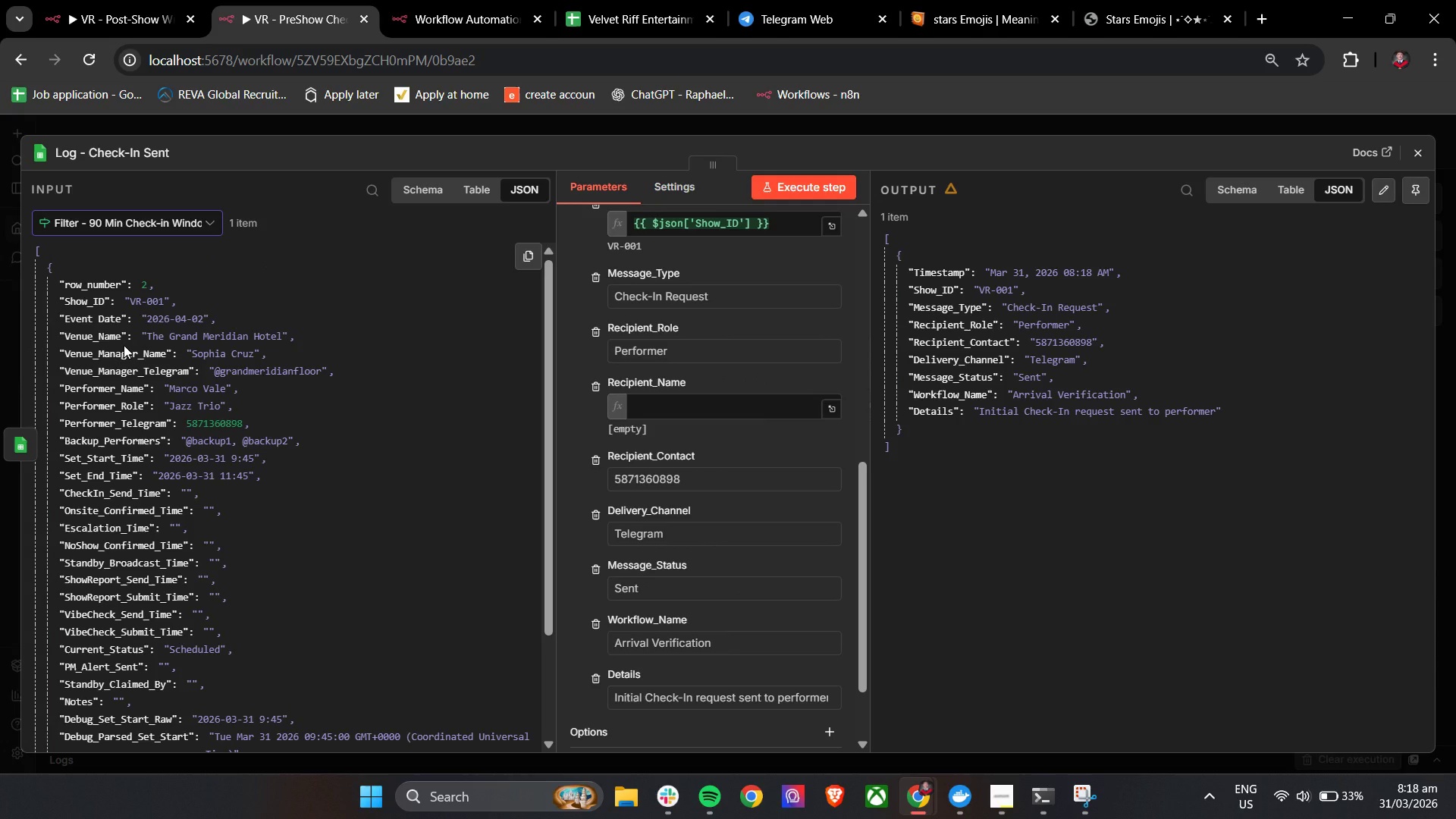 
wait(7.84)
 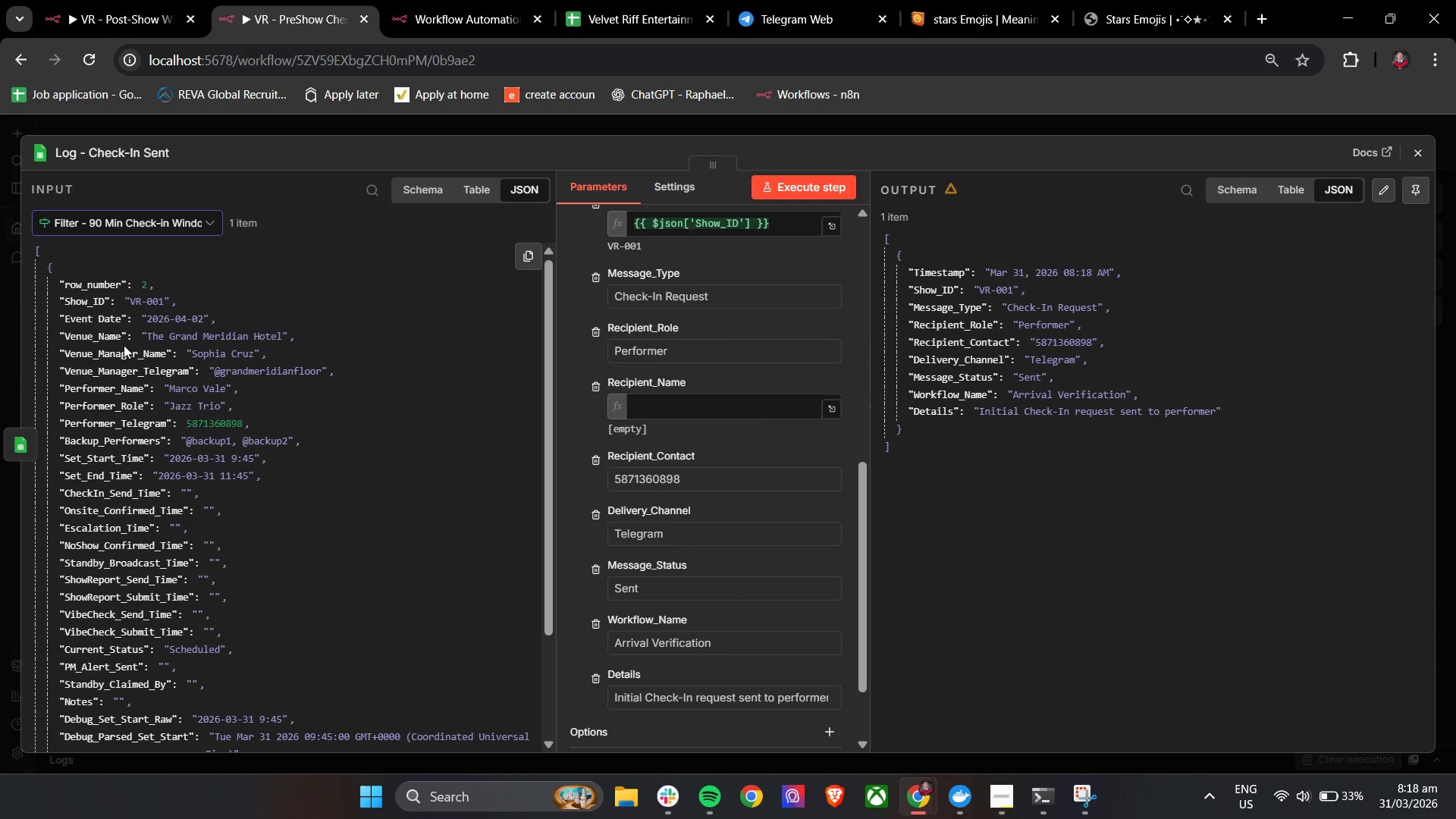 
left_click_drag(start_coordinate=[123, 392], to_coordinate=[699, 415])
 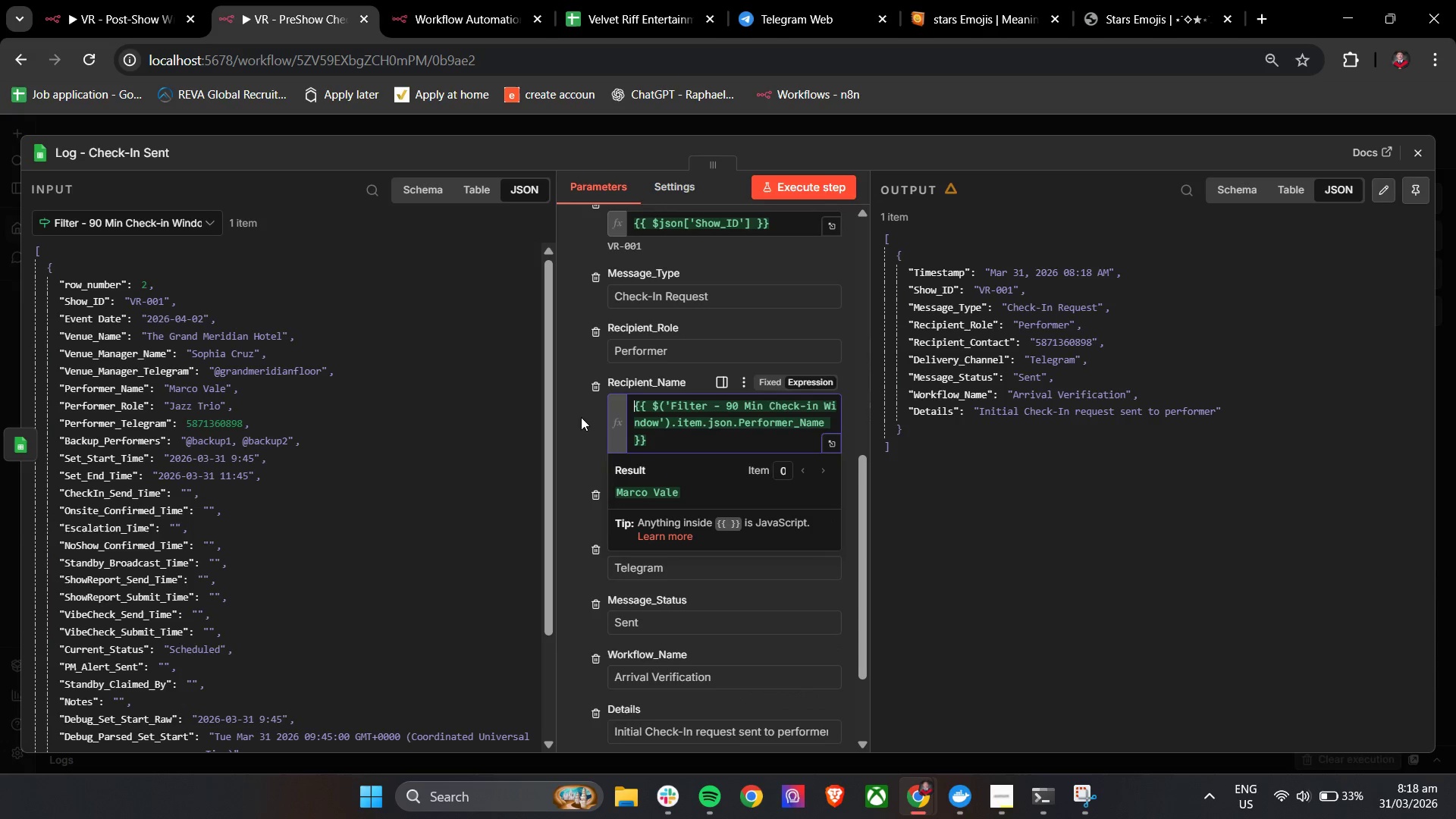 
left_click([582, 416])
 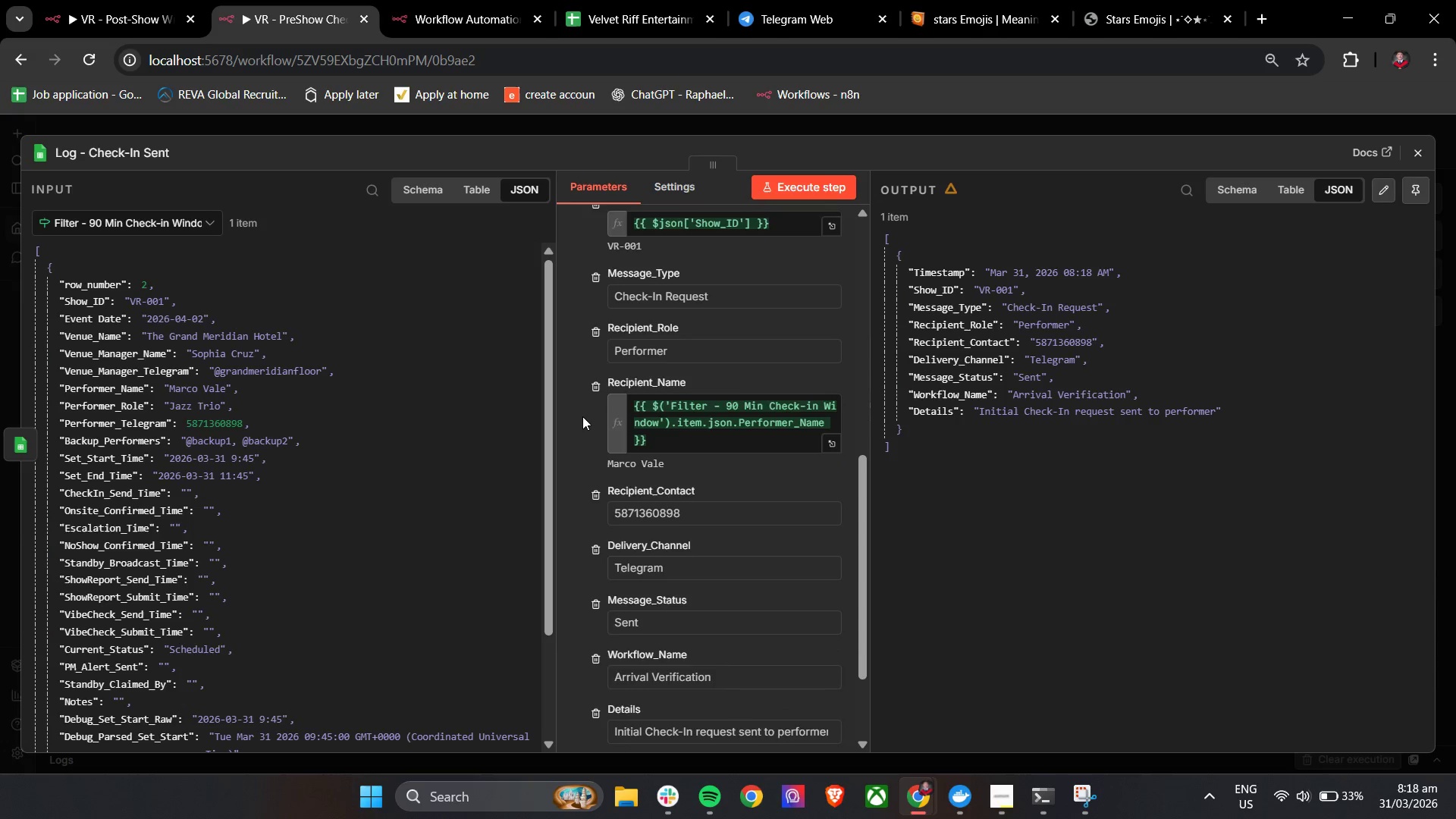 
scroll: coordinate [582, 416], scroll_direction: down, amount: 2.0
 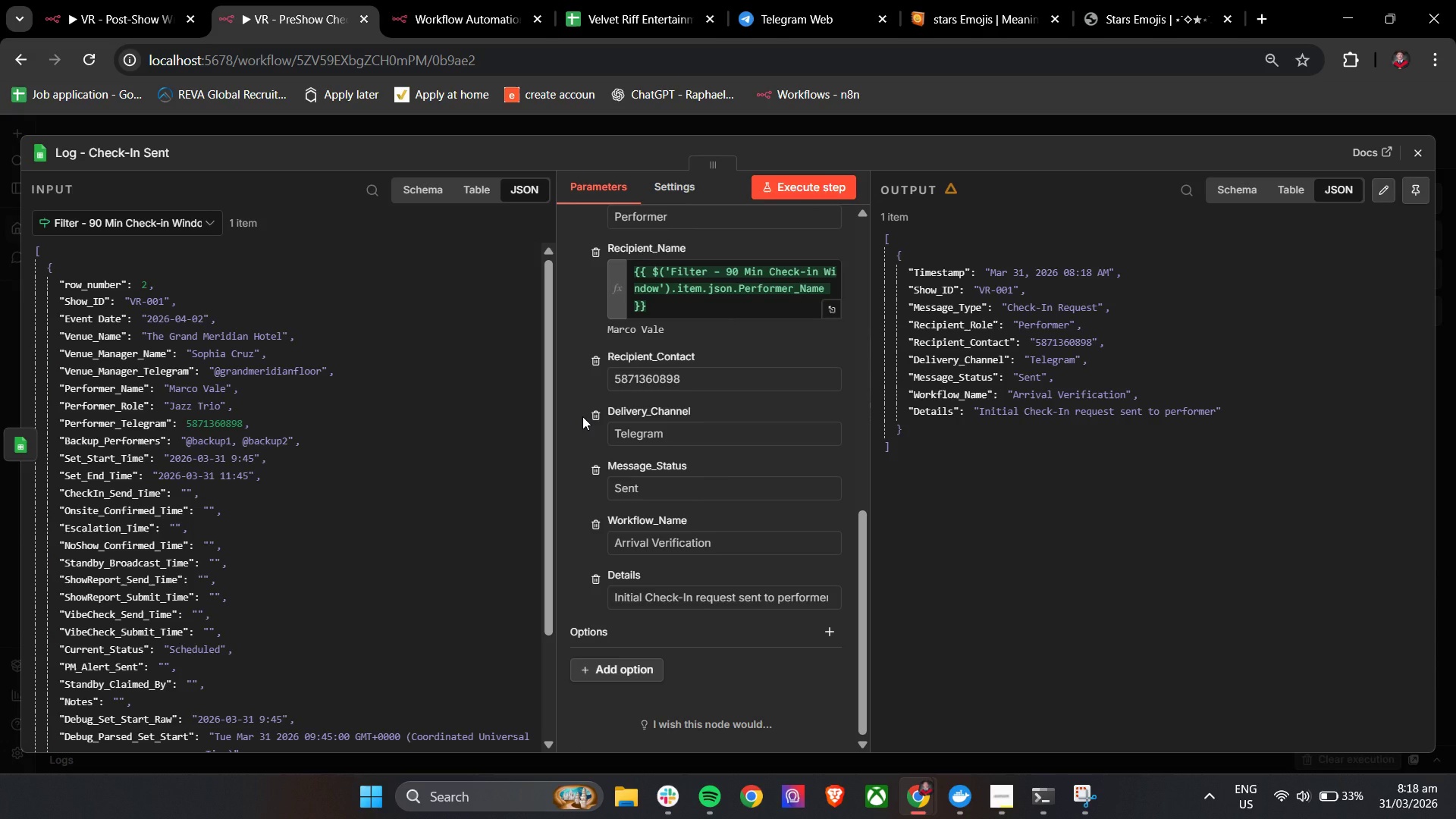 
scroll: coordinate [582, 416], scroll_direction: up, amount: 4.0
 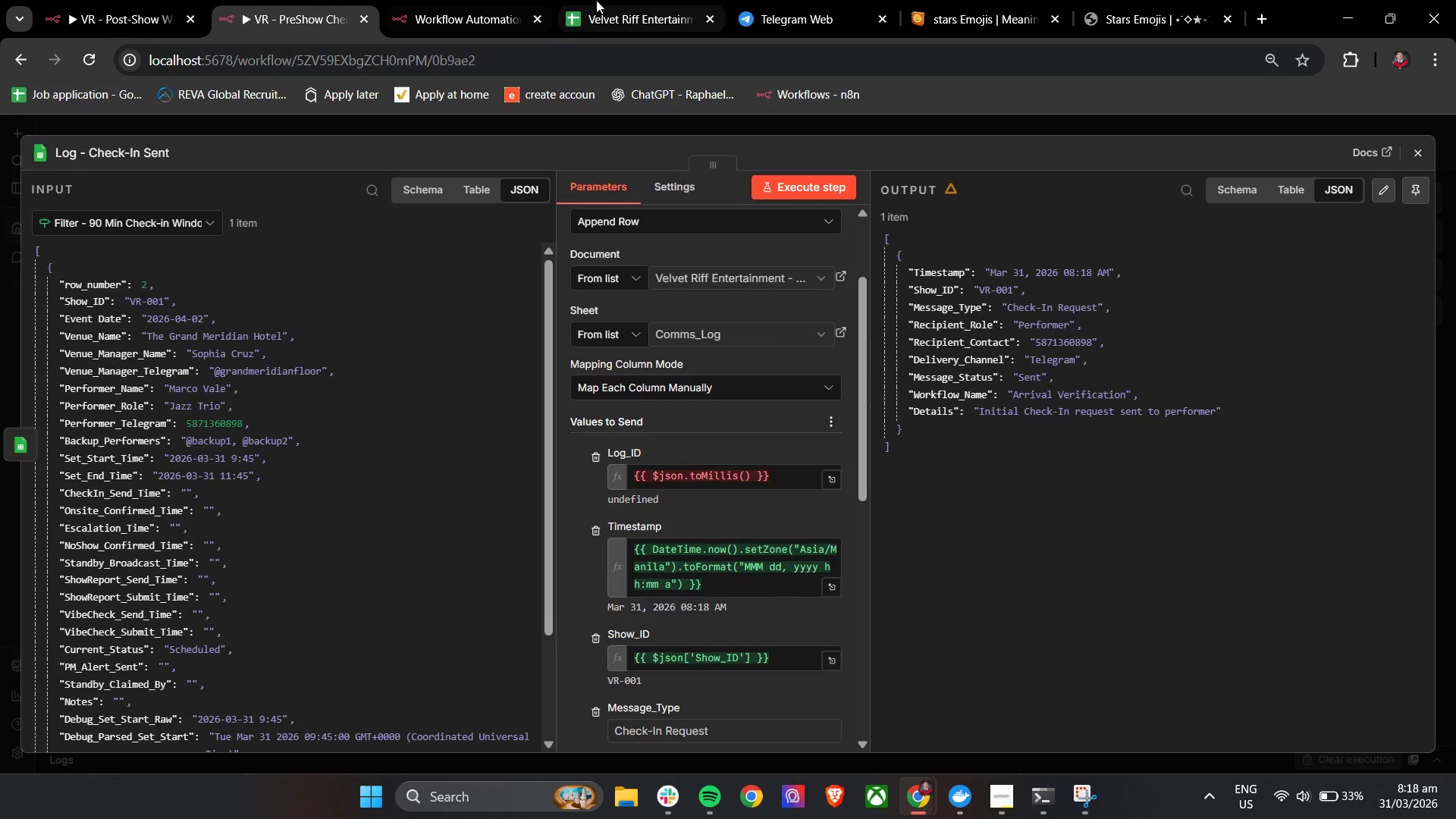 
left_click([250, 758])
 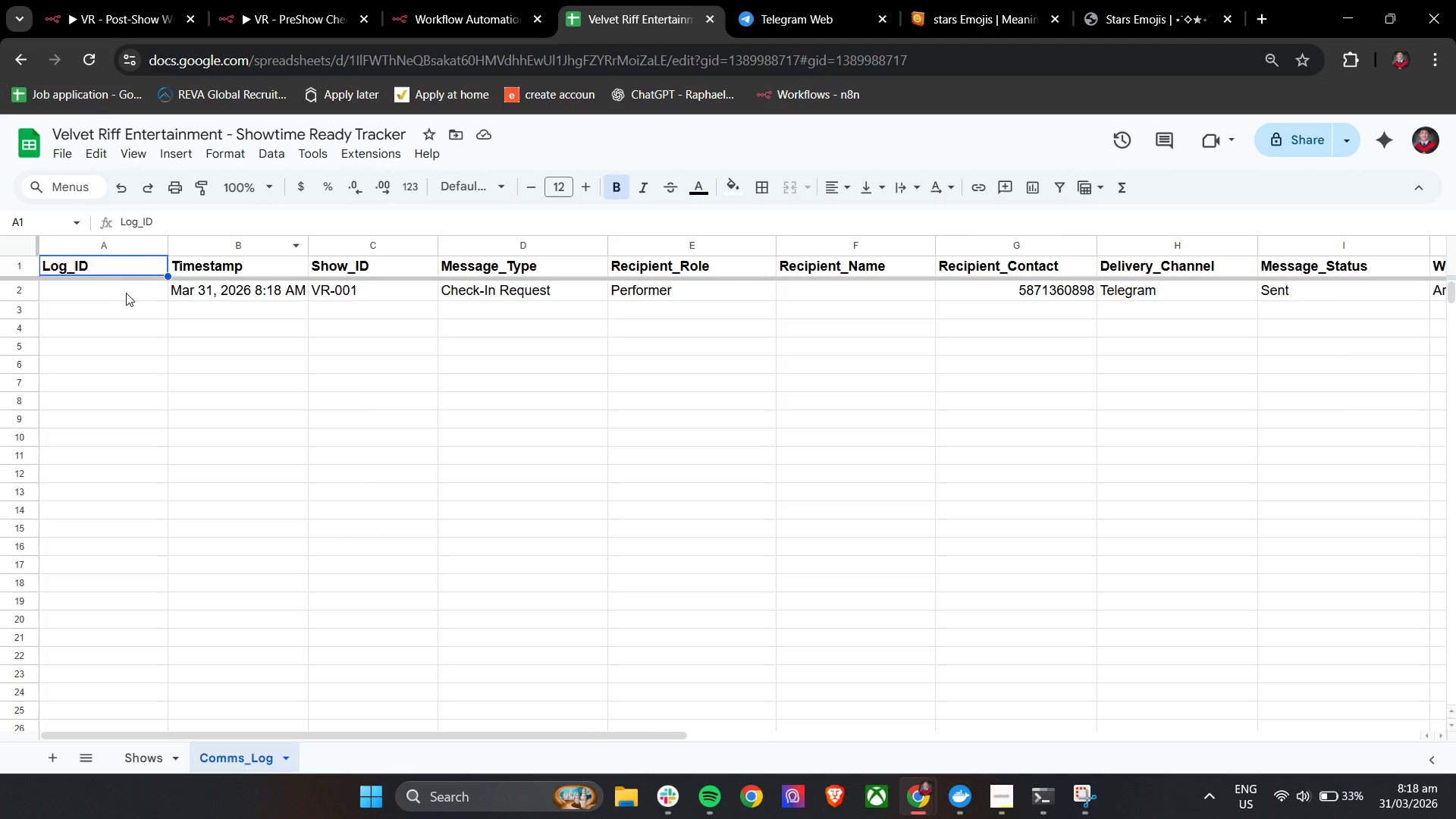 
left_click_drag(start_coordinate=[119, 293], to_coordinate=[1200, 294])
 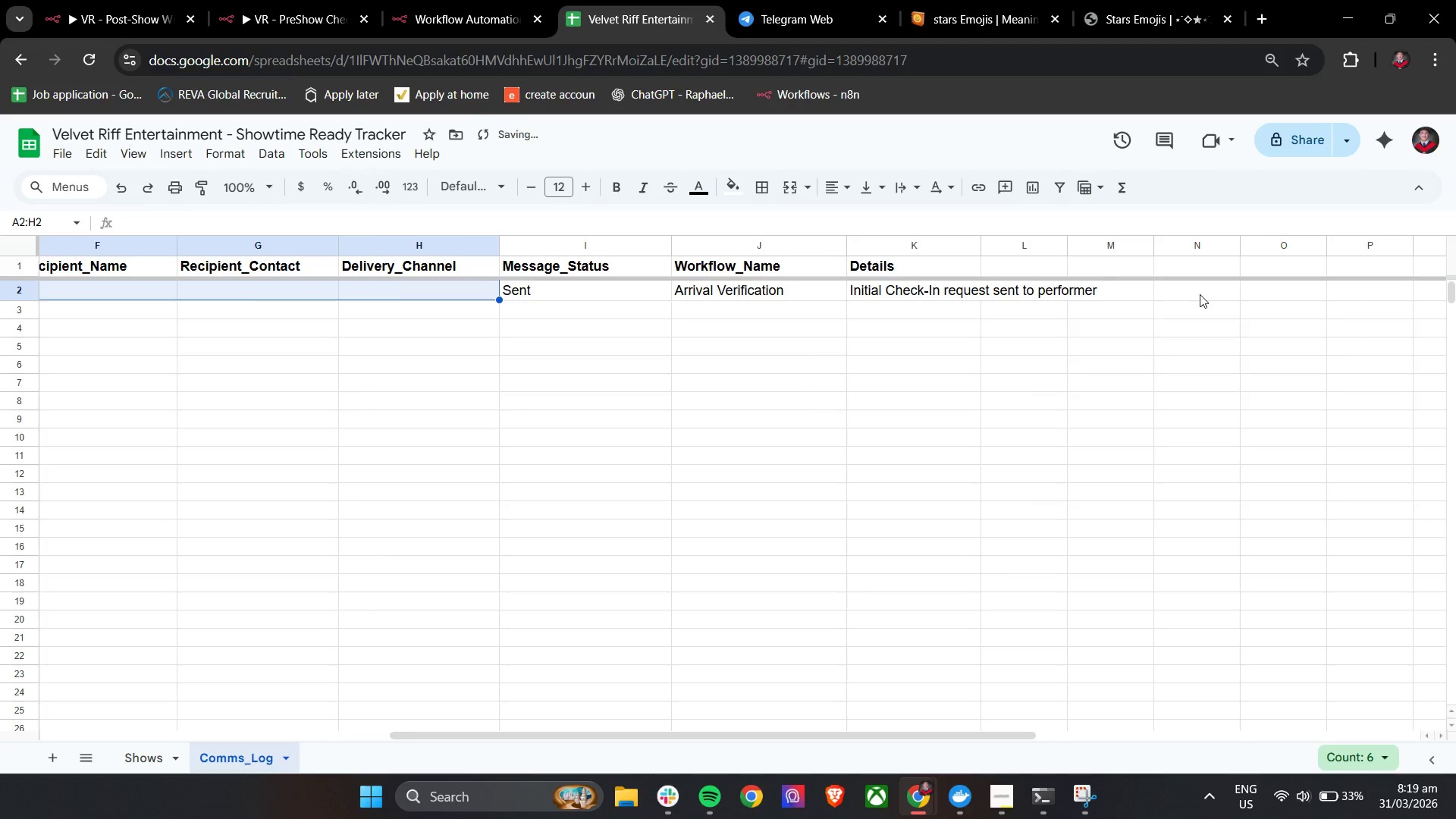 
hold_key(key=ShiftLeft, duration=1.5)
scroll: coordinate [1200, 294], scroll_direction: down, amount: 8.0
 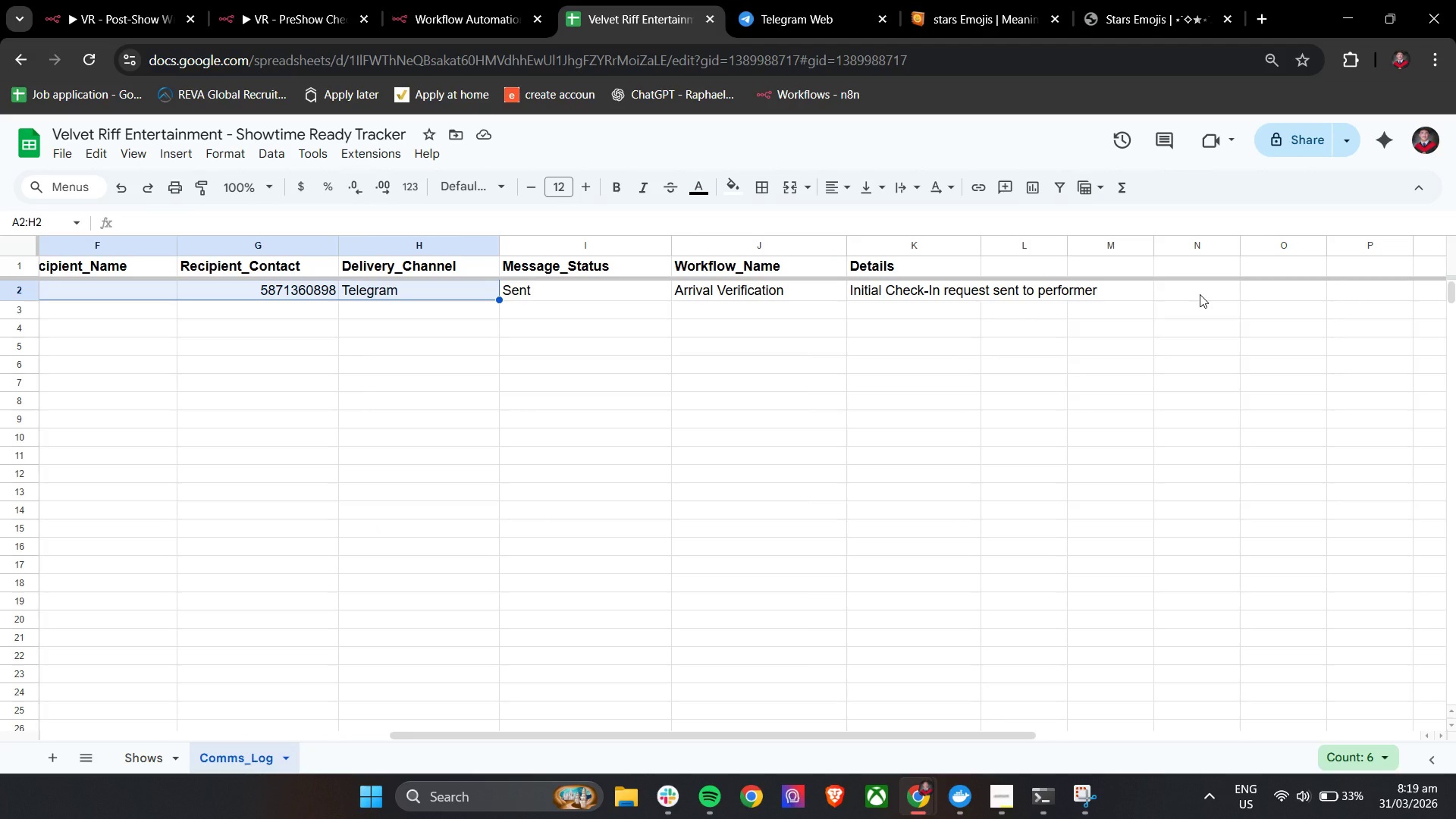 
key(Backspace)
 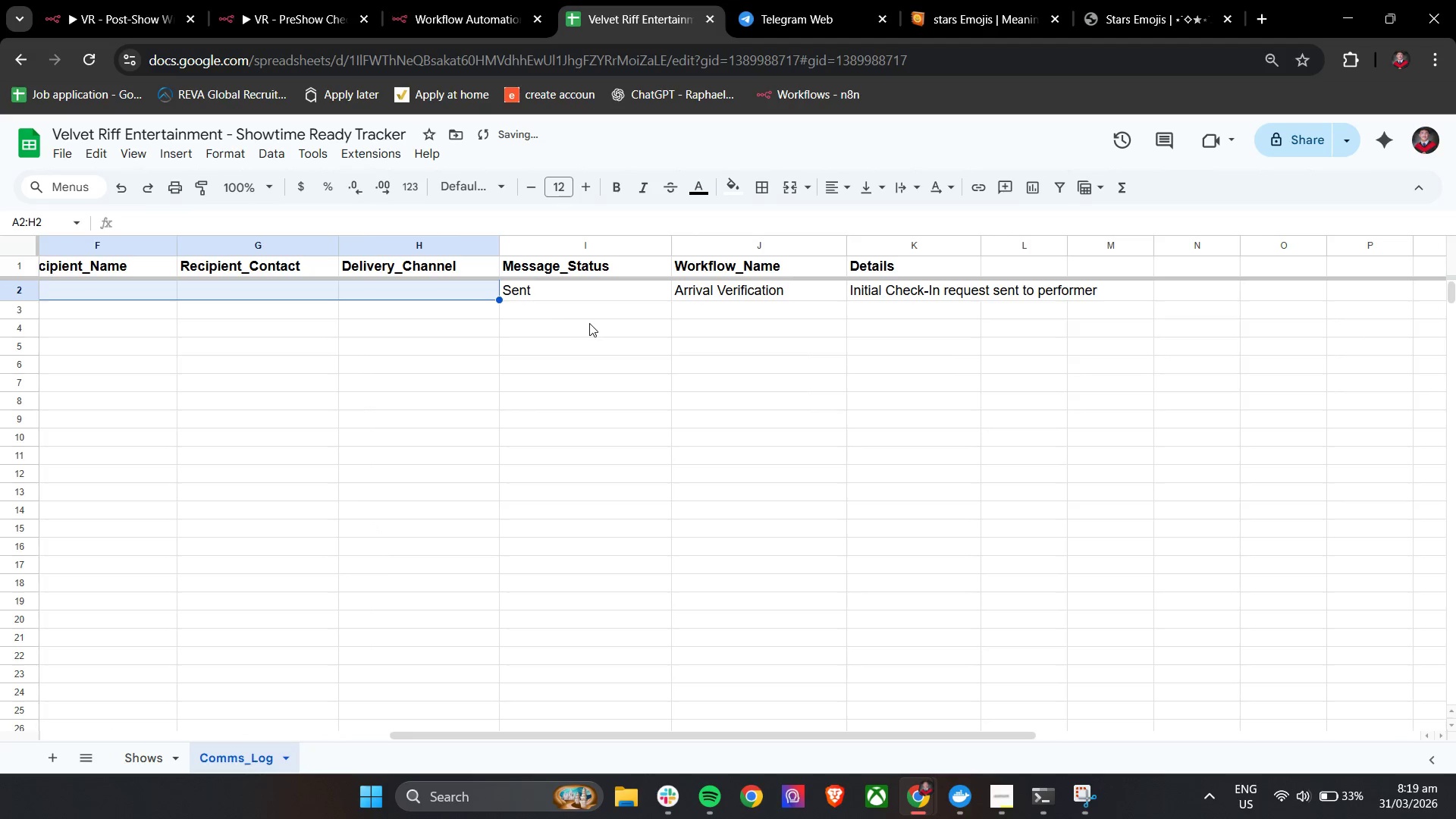 
left_click_drag(start_coordinate=[564, 303], to_coordinate=[931, 296])
 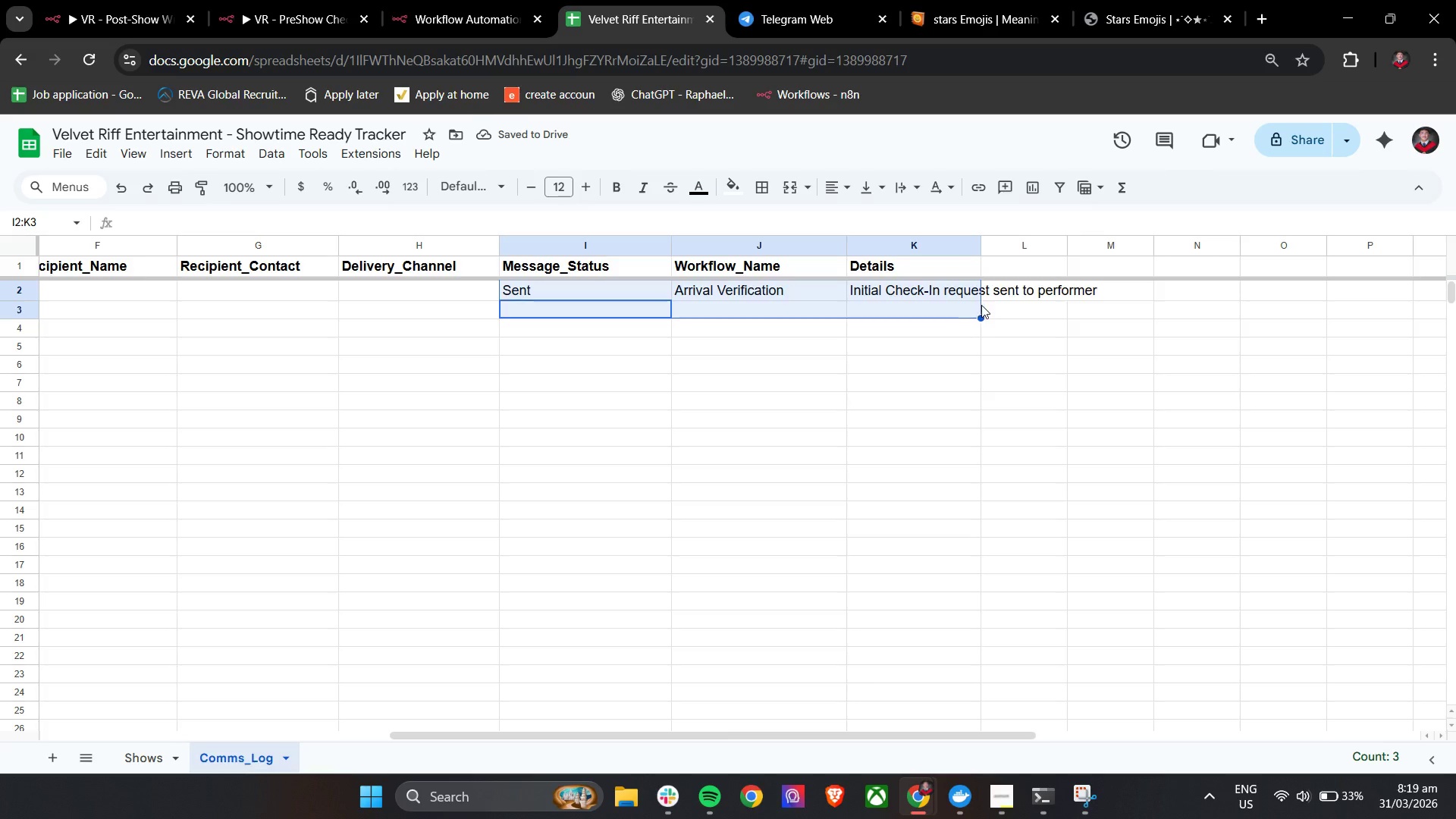 
key(Backspace)
 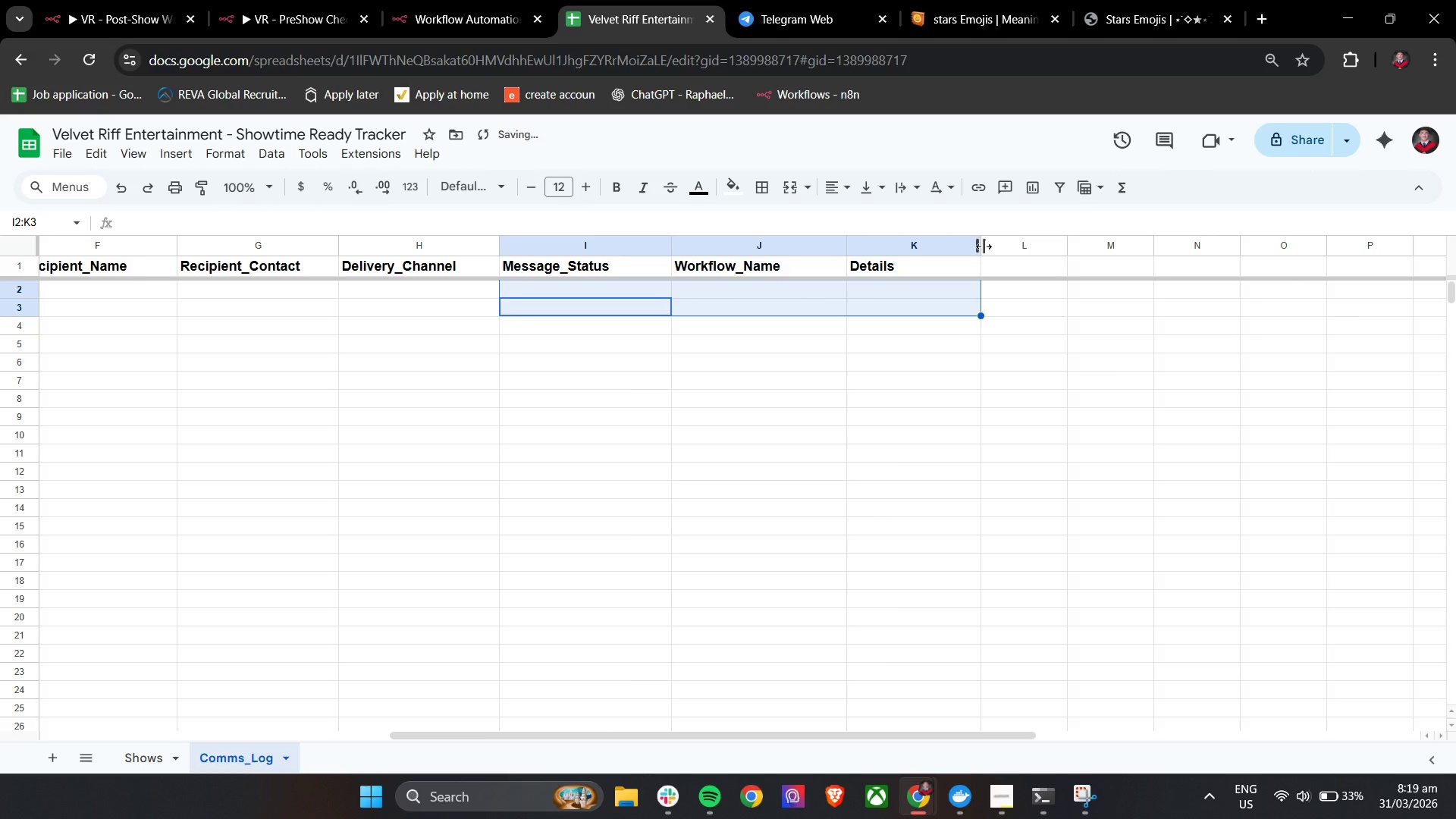 
left_click_drag(start_coordinate=[984, 246], to_coordinate=[1161, 246])
 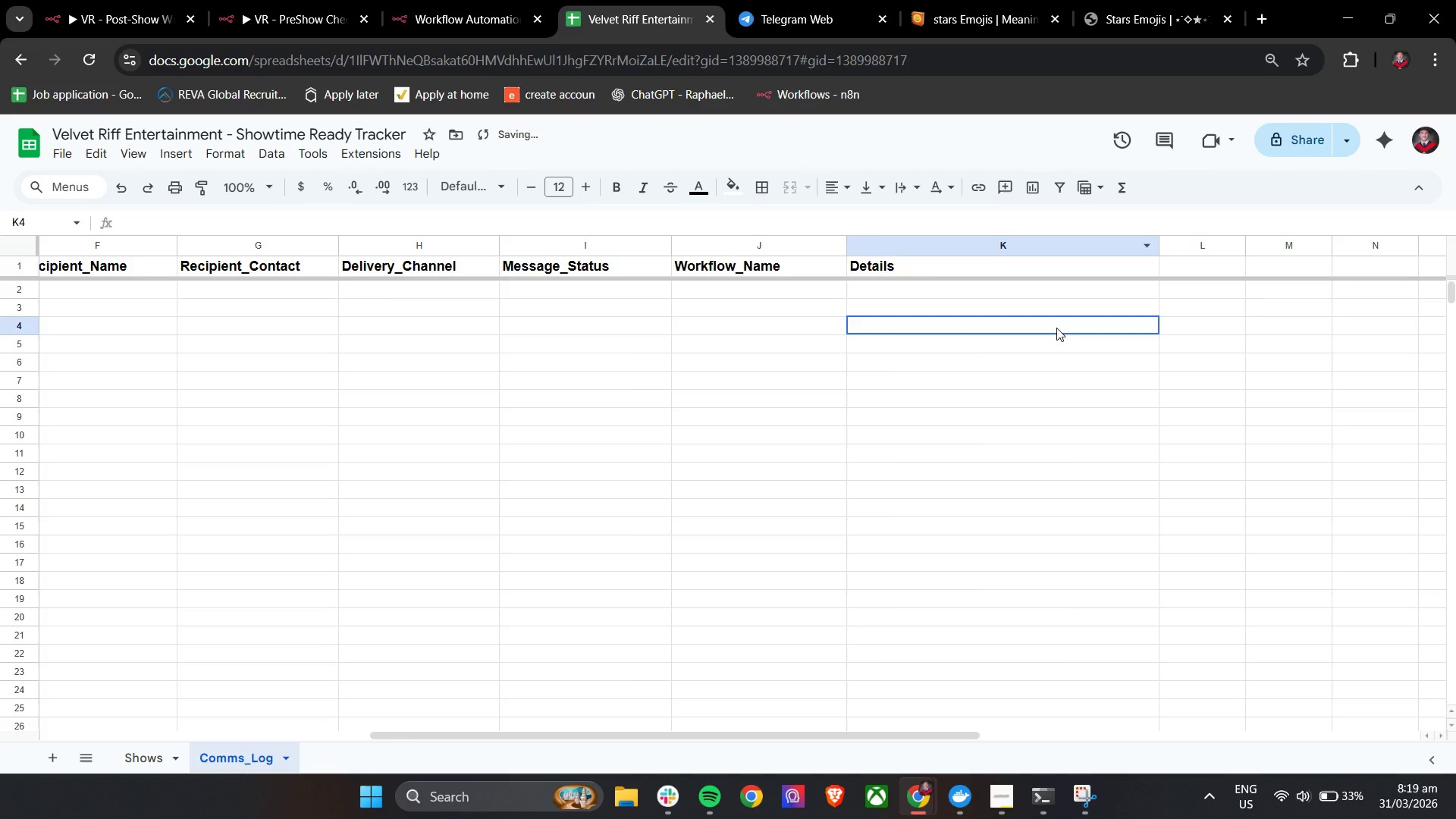 
left_click([1056, 328])
 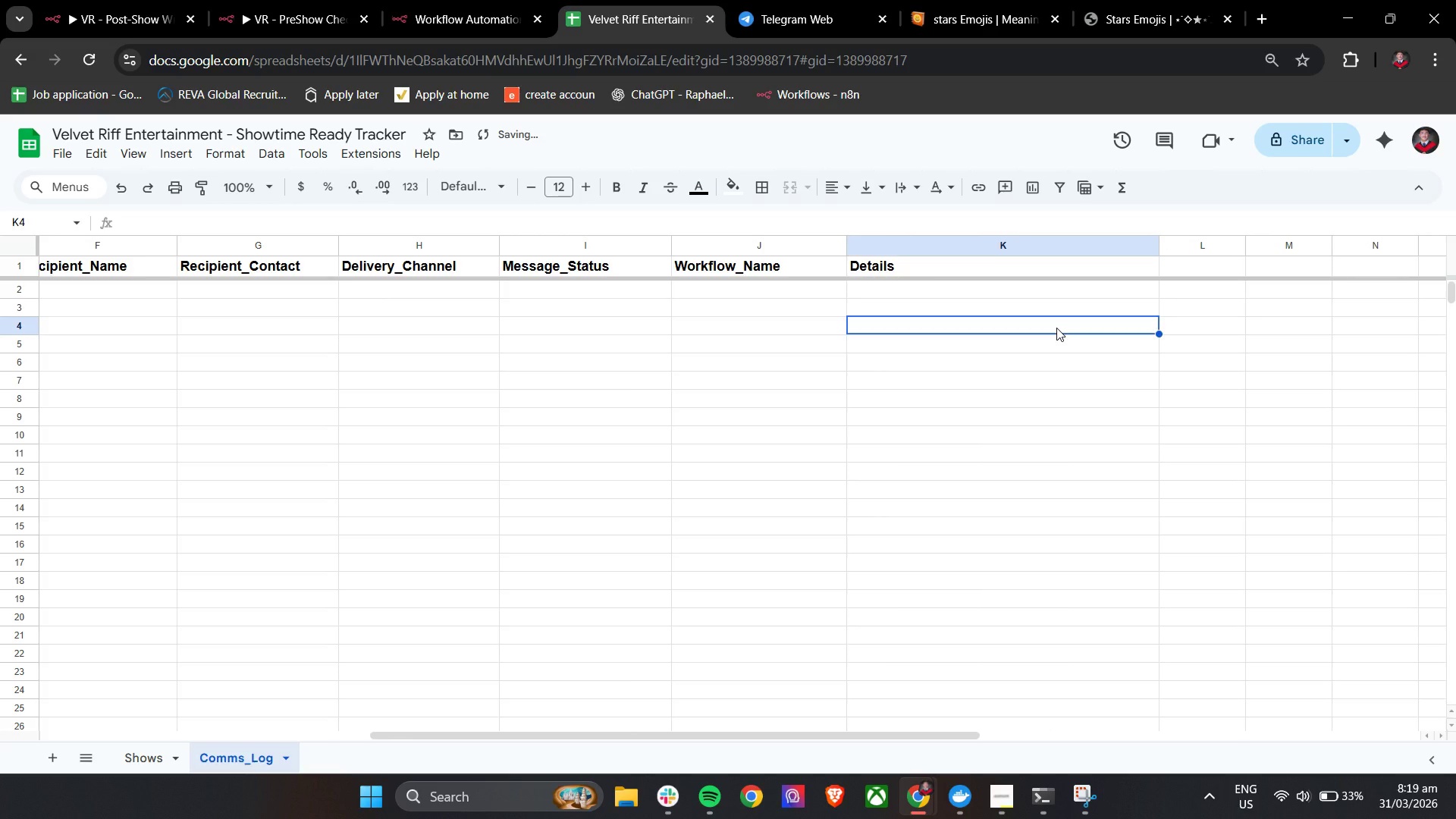 
hold_key(key=ShiftLeft, duration=0.56)
 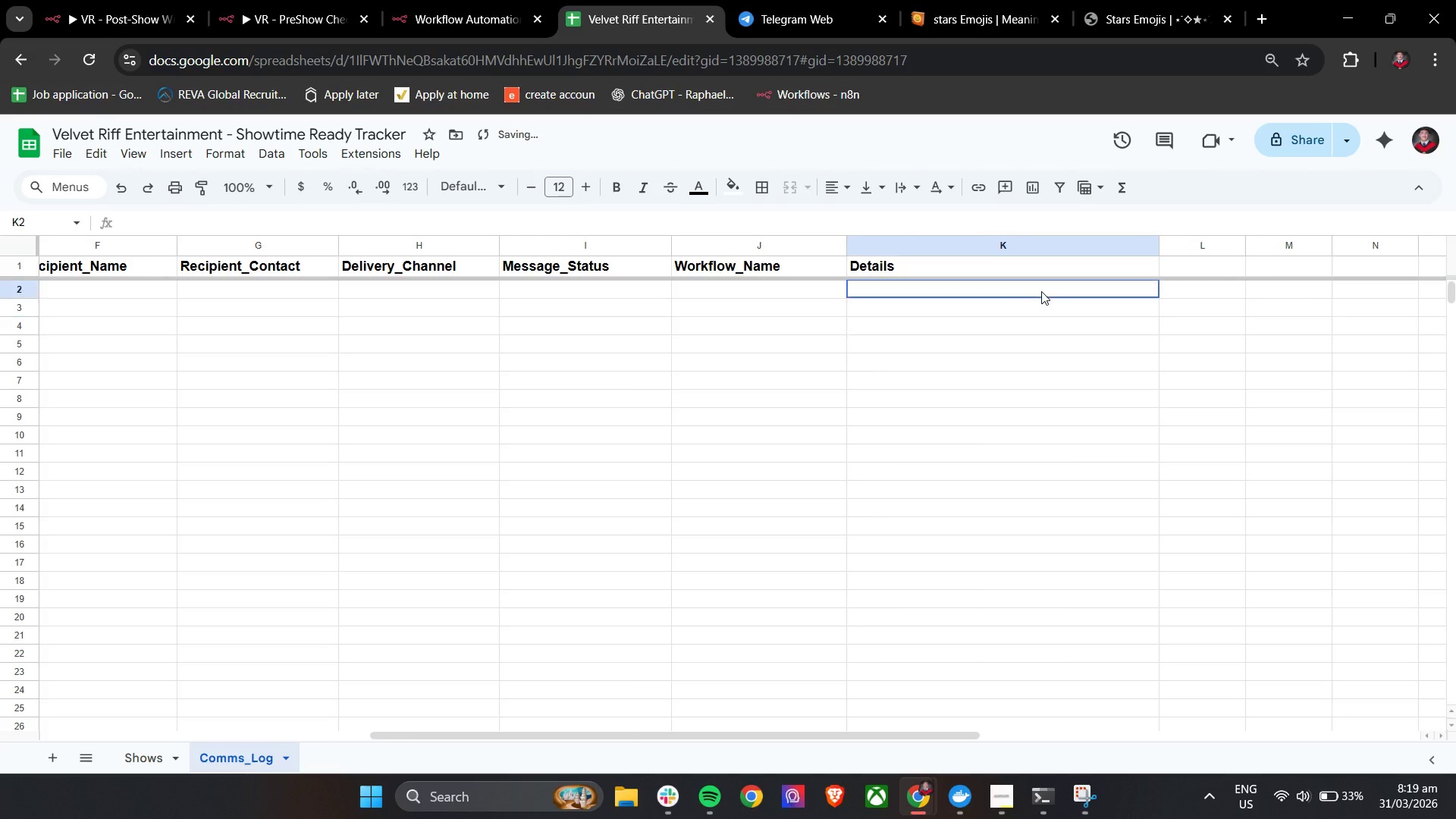 
left_click([1041, 291])
 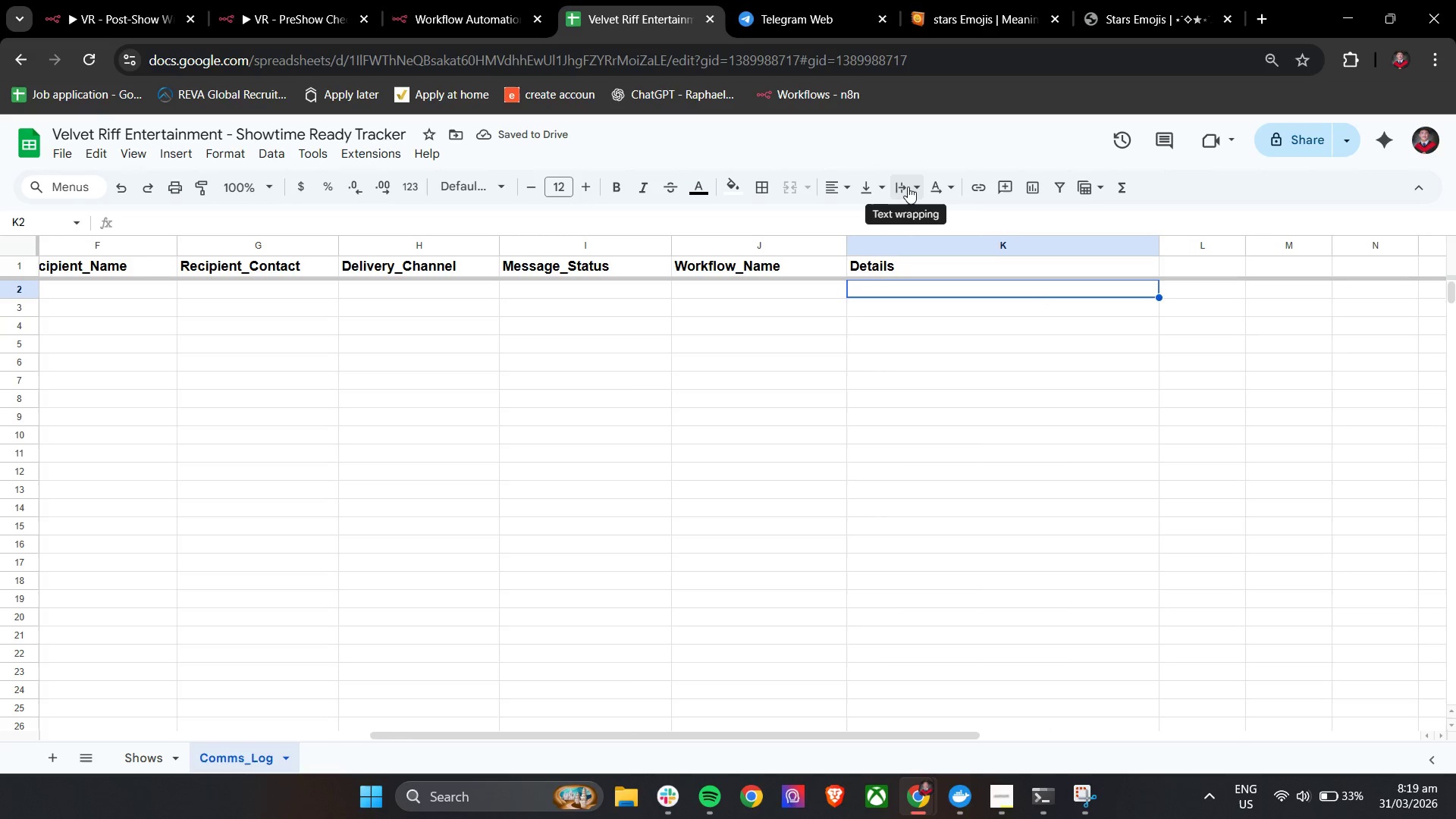 
left_click([908, 187])
 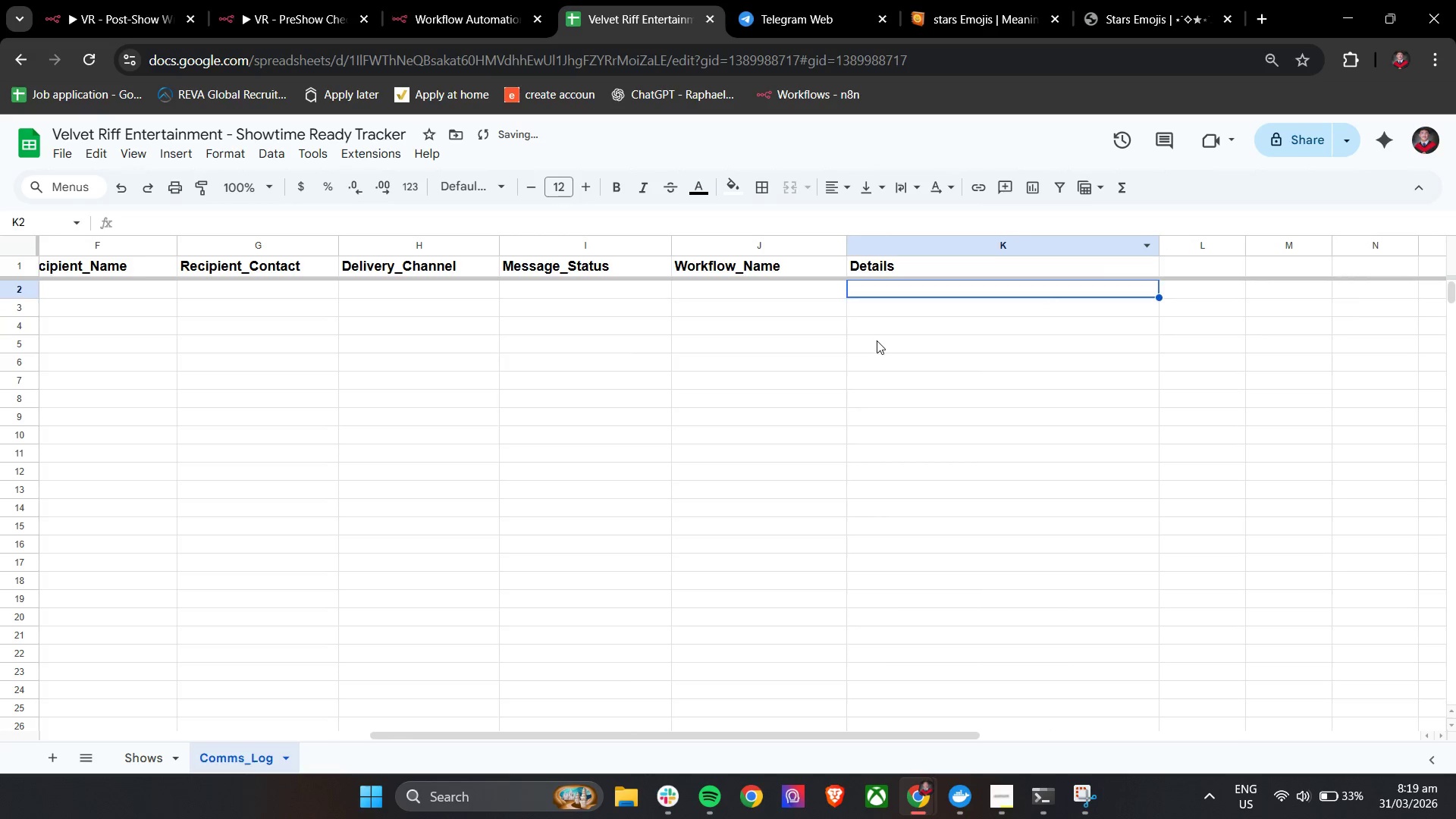 
double_click([877, 340])
 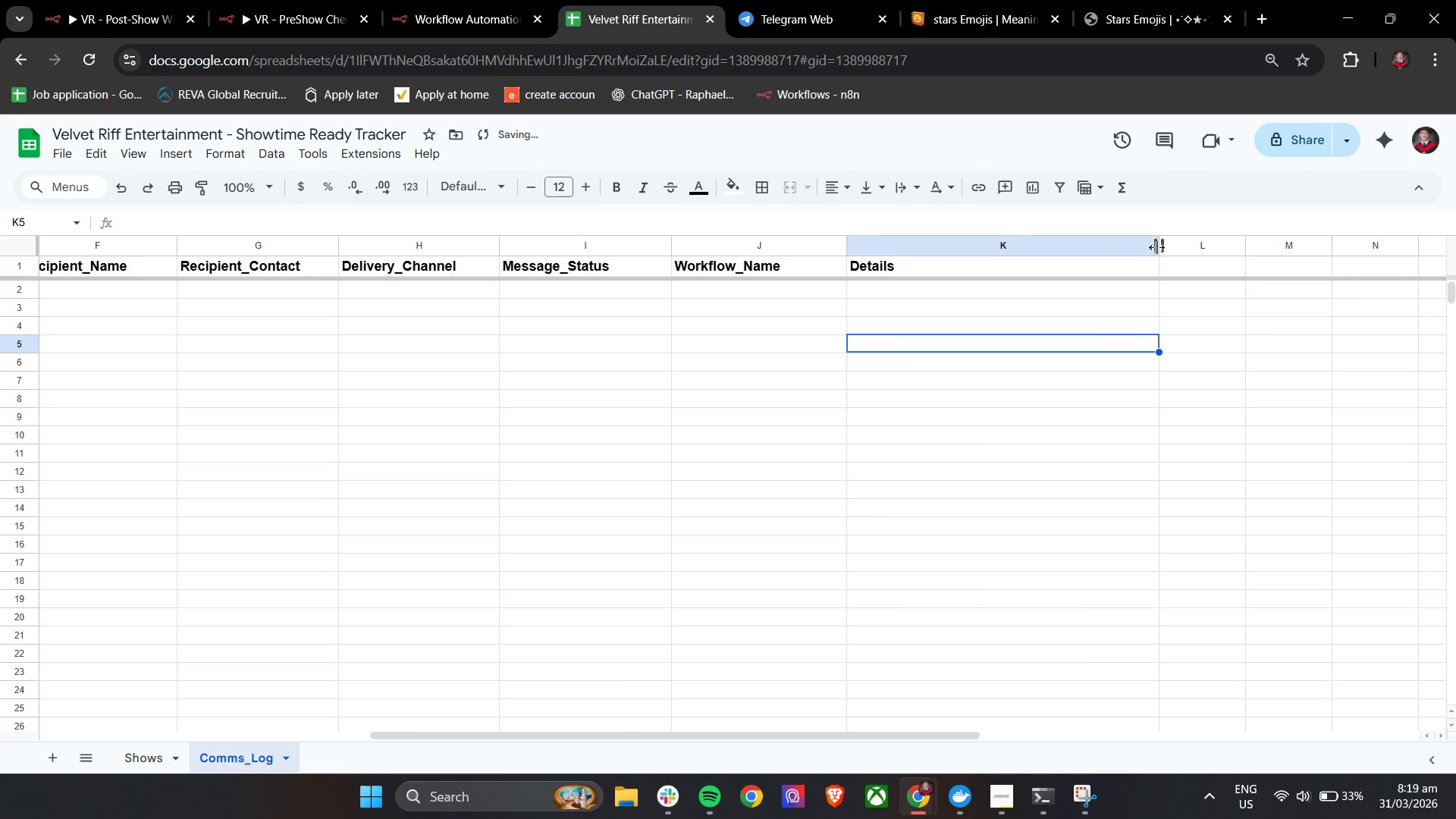 
left_click_drag(start_coordinate=[1156, 247], to_coordinate=[1125, 247])
 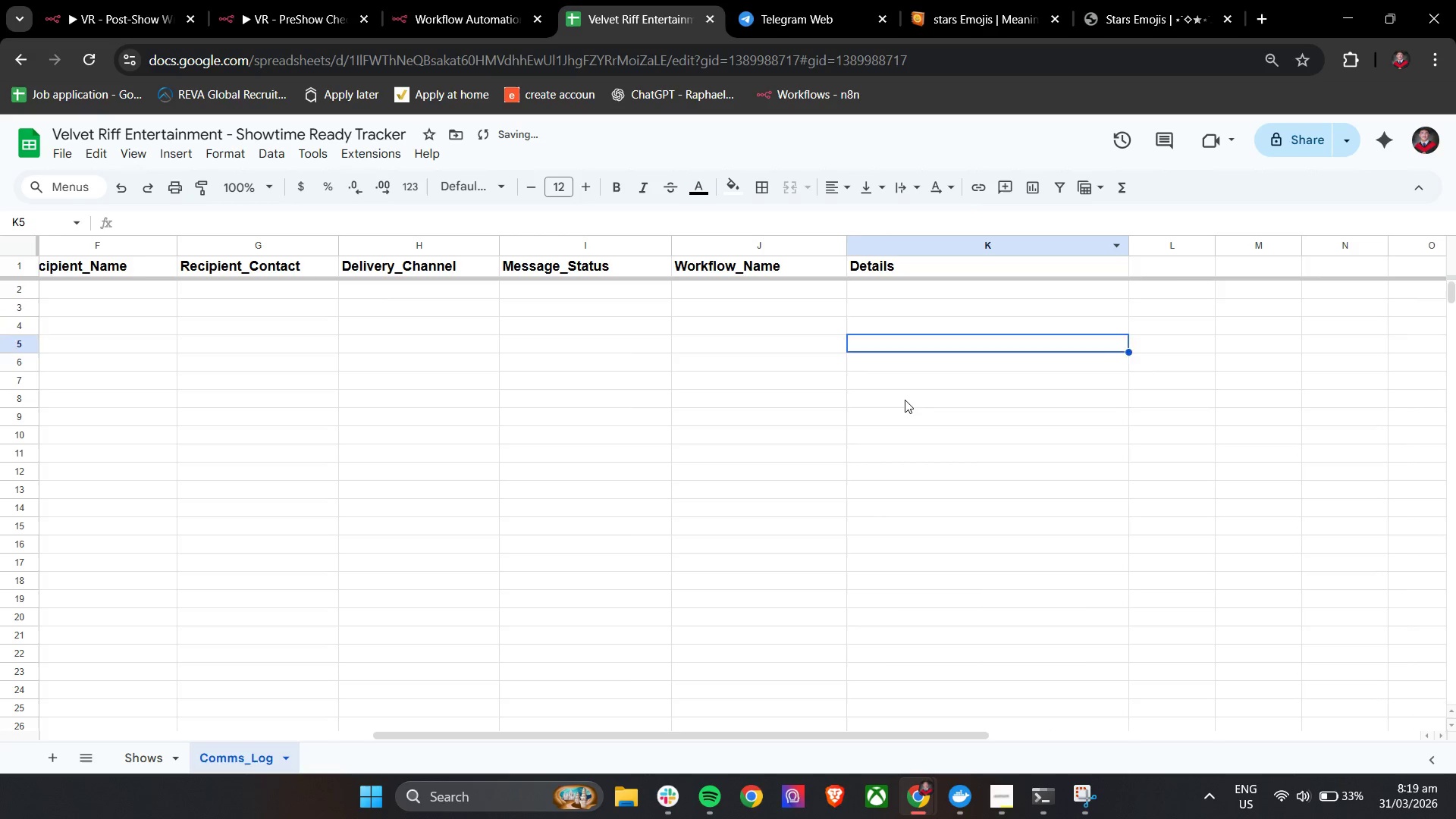 
left_click([905, 400])
 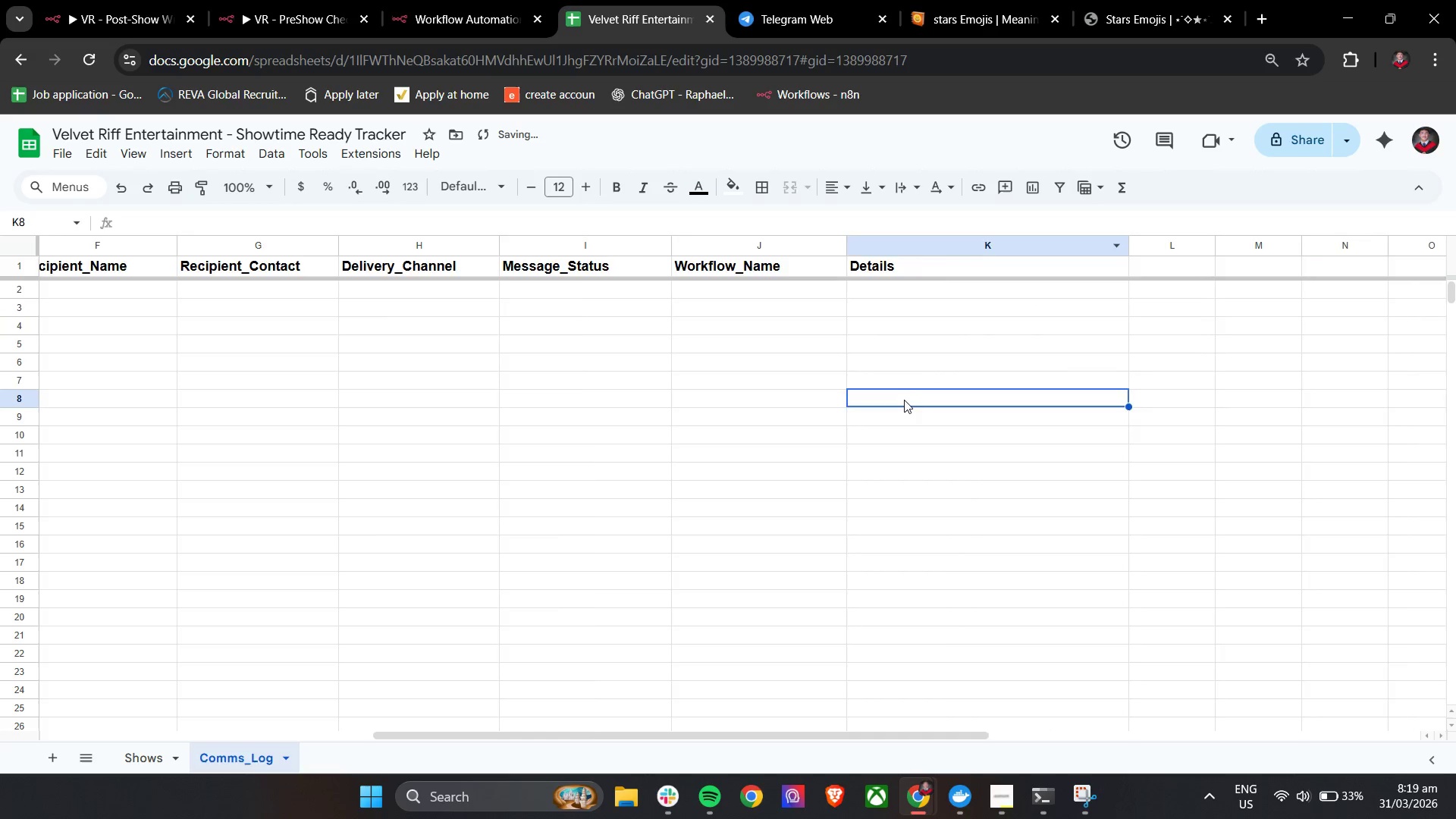 
hold_key(key=ShiftLeft, duration=1.19)
scroll: coordinate [900, 400], scroll_direction: up, amount: 20.0
 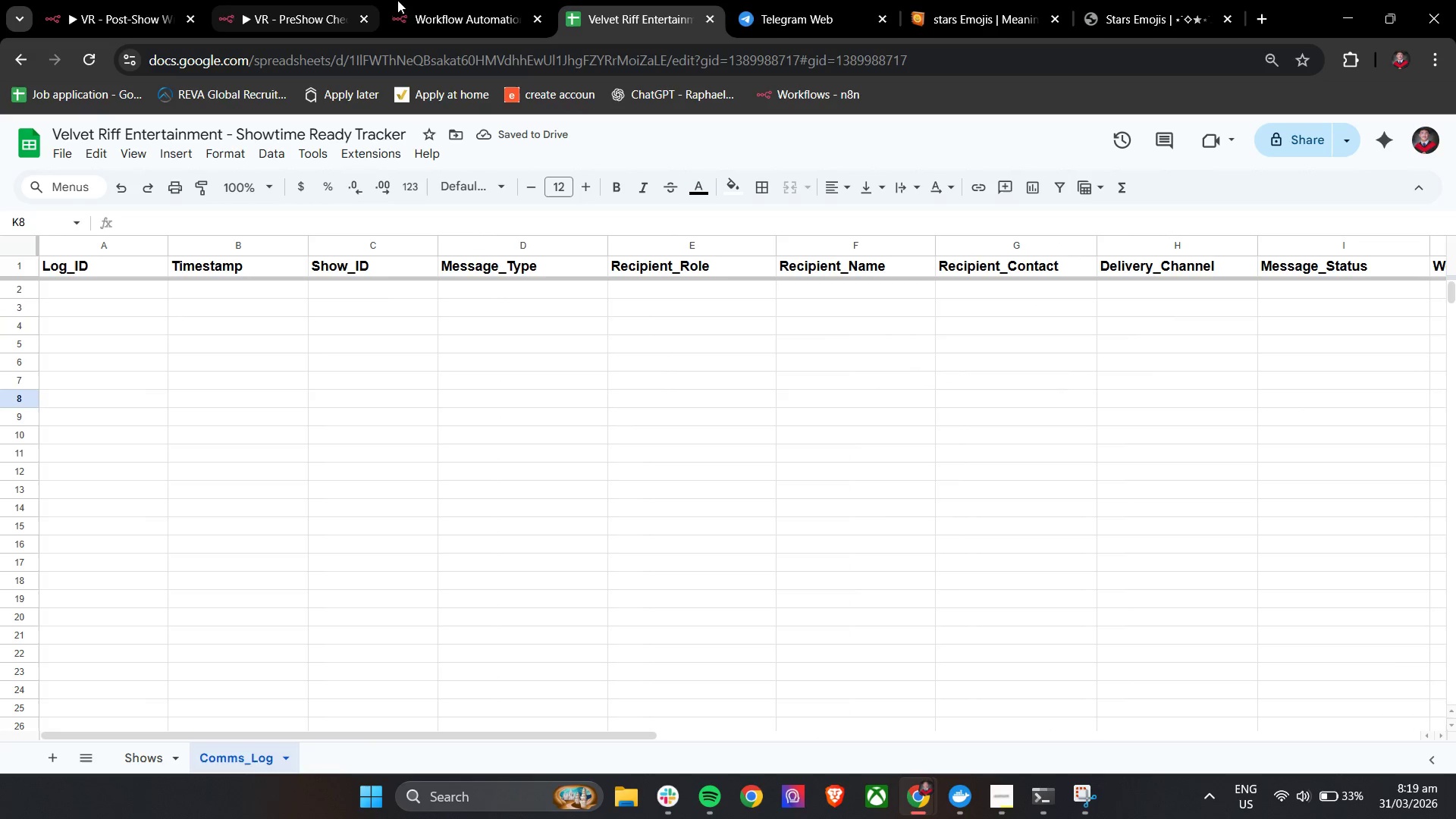 
left_click([453, 0])
 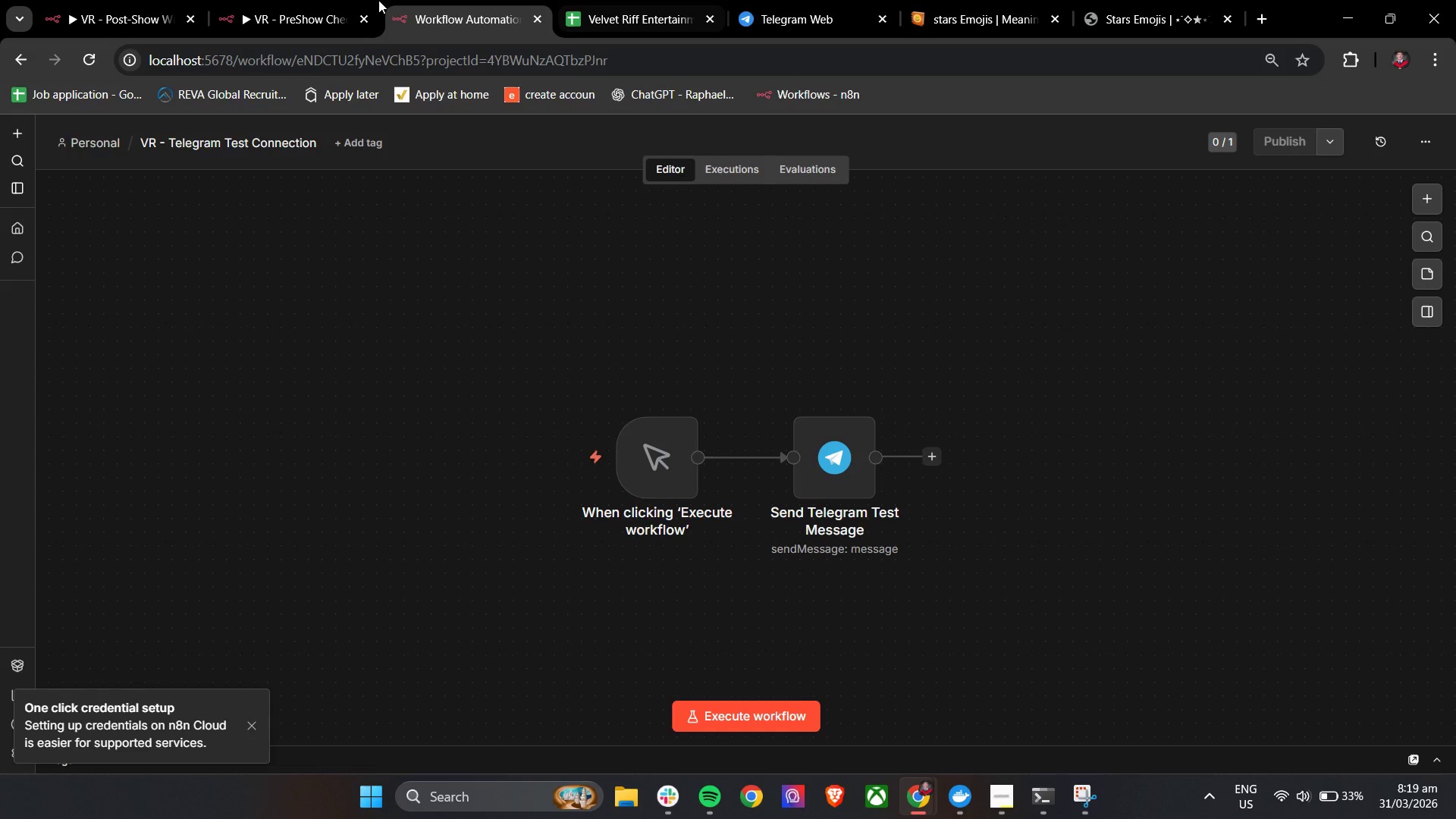 
left_click([299, 0])
 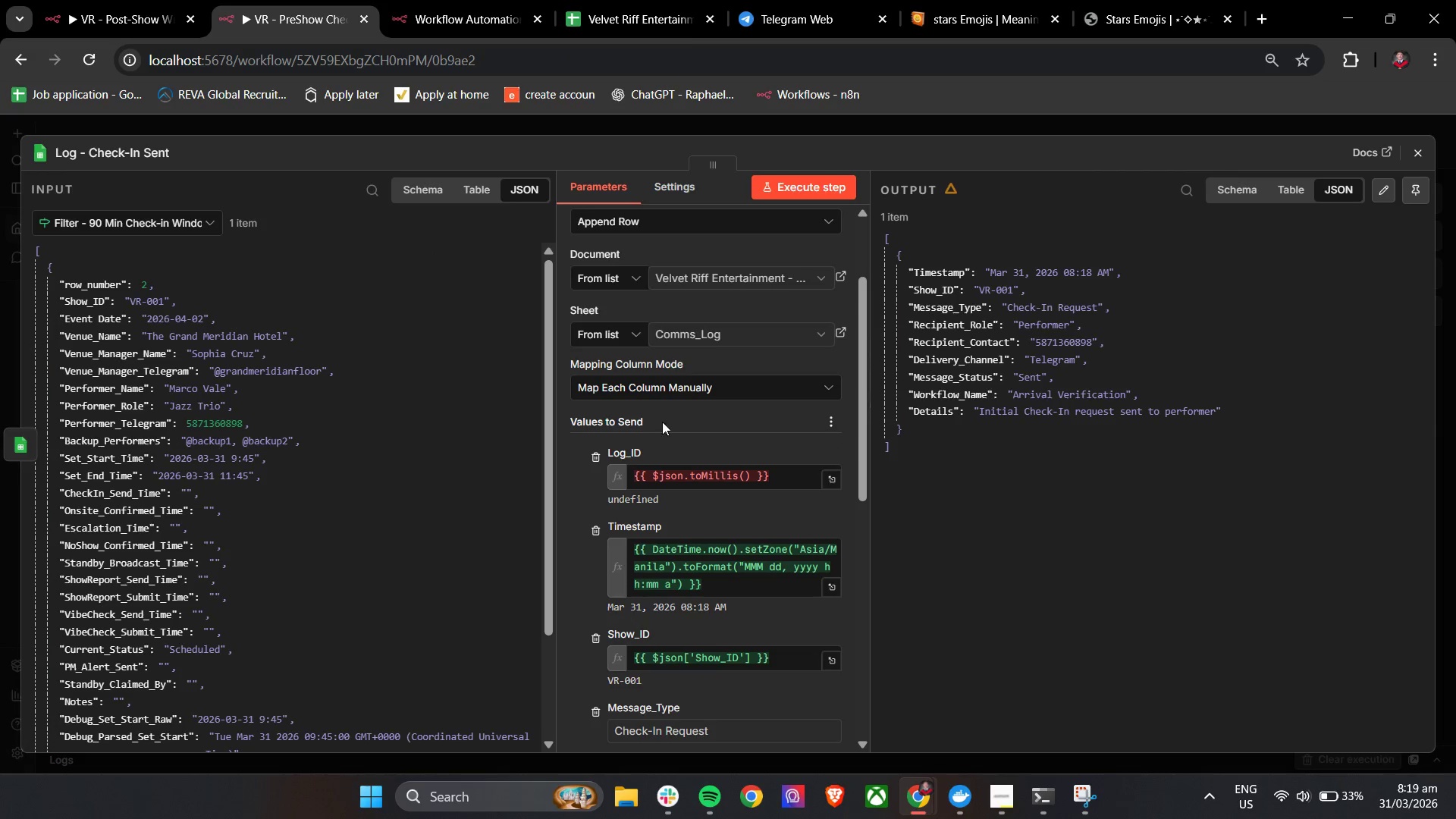 
left_click([668, 419])
 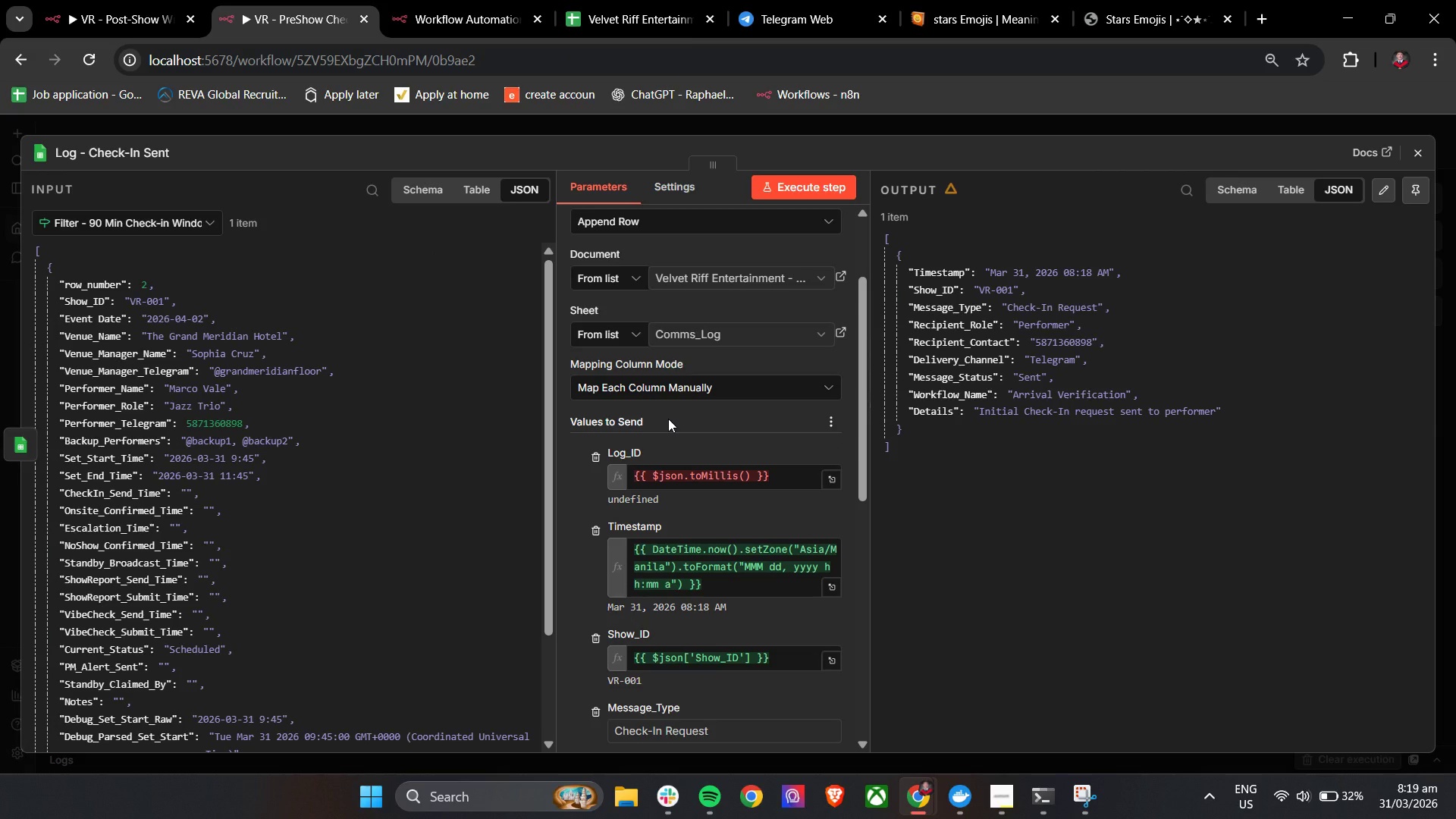 
wait(12.66)
 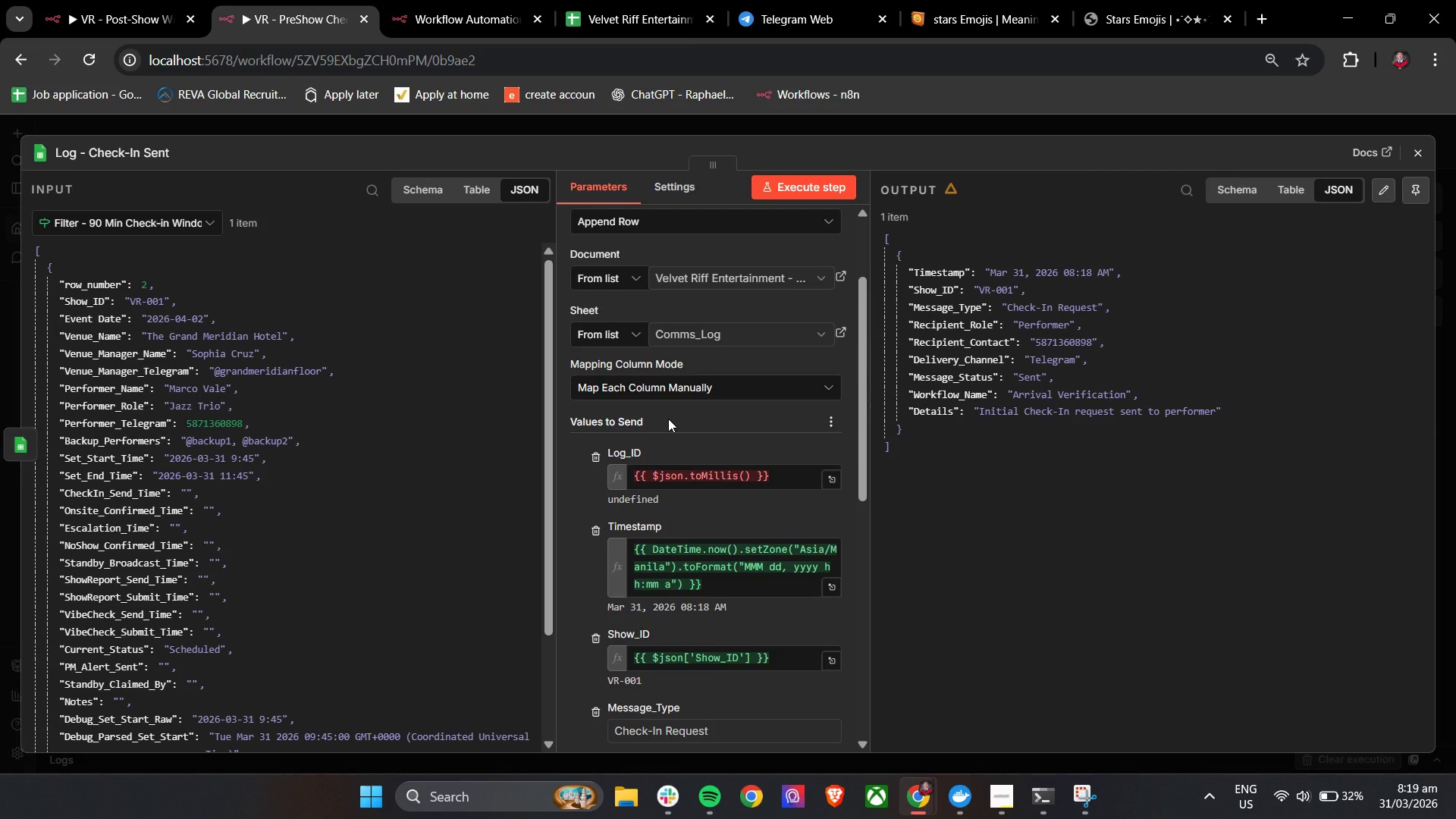 
left_click_drag(start_coordinate=[862, 301], to_coordinate=[862, 337])
 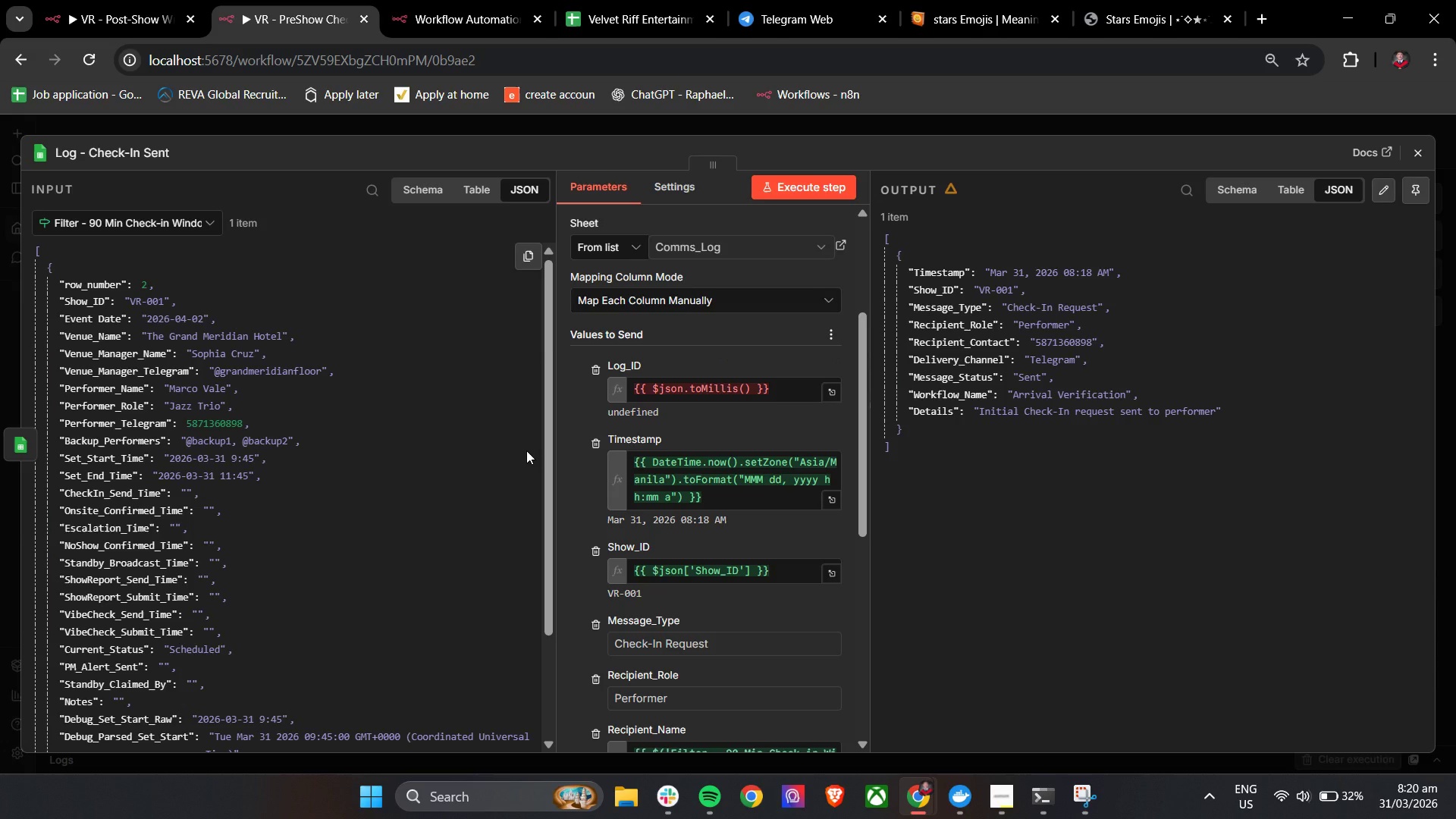 
wait(35.03)
 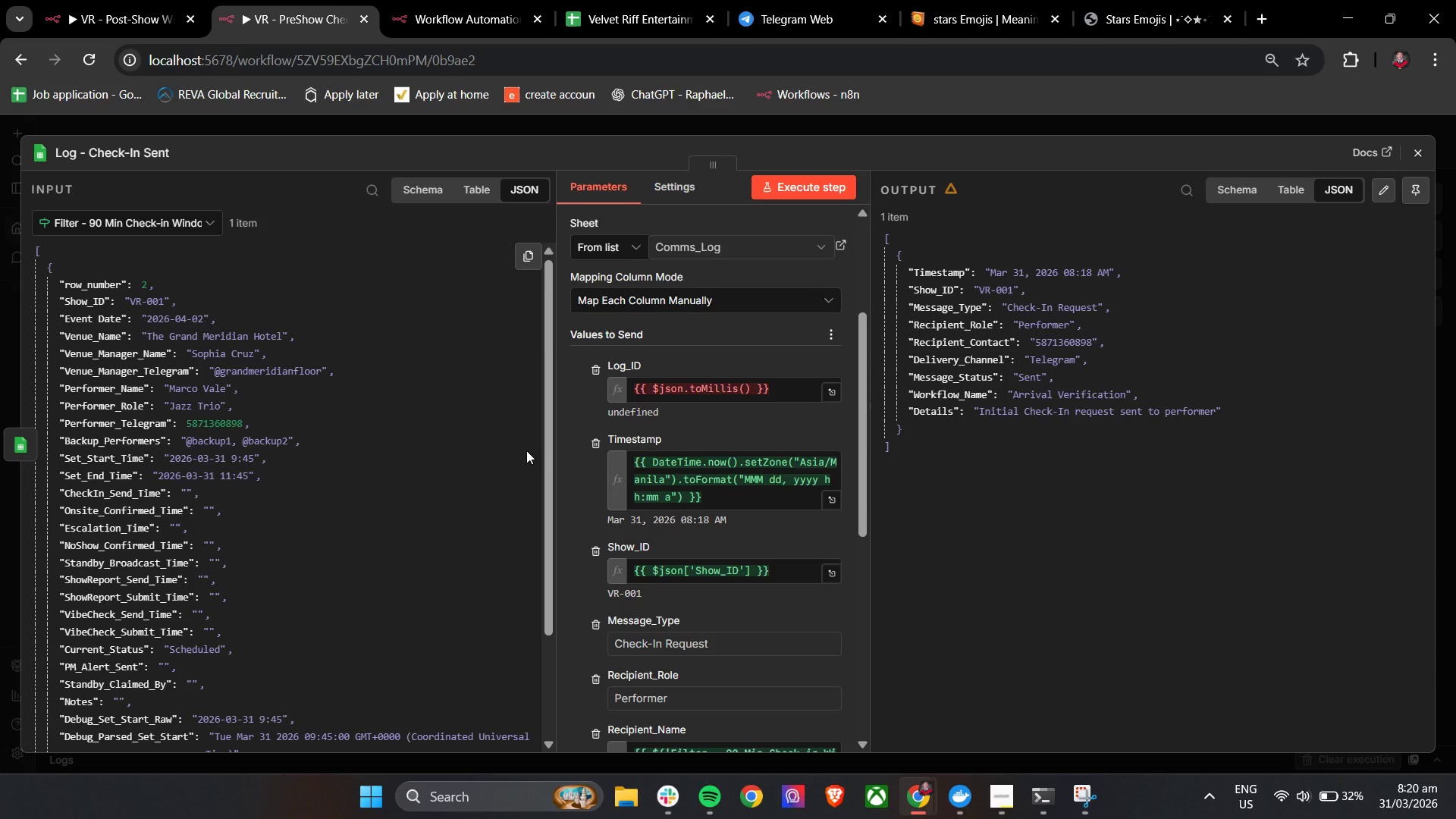 
double_click([768, 390])
 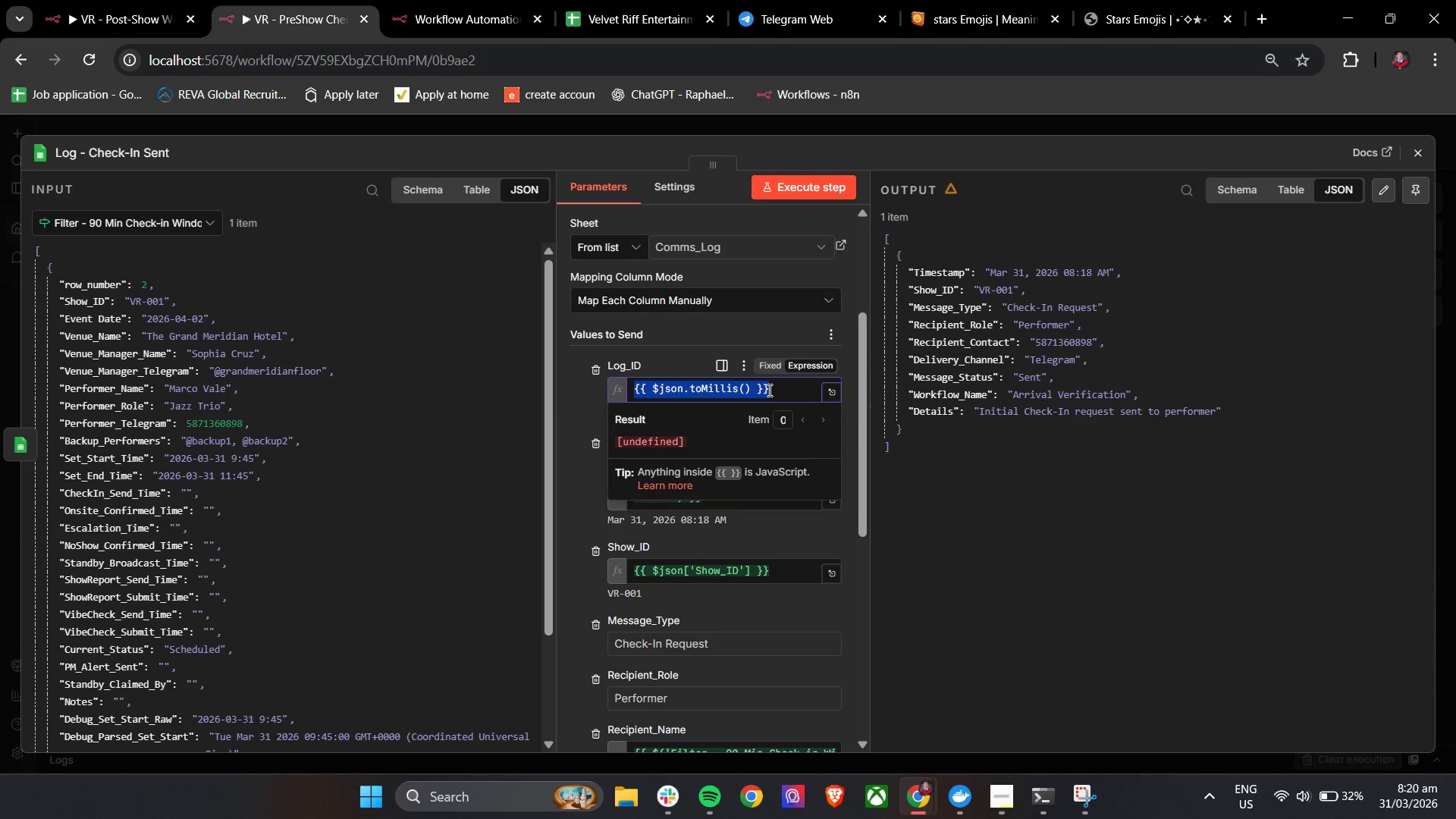 
triple_click([768, 390])
 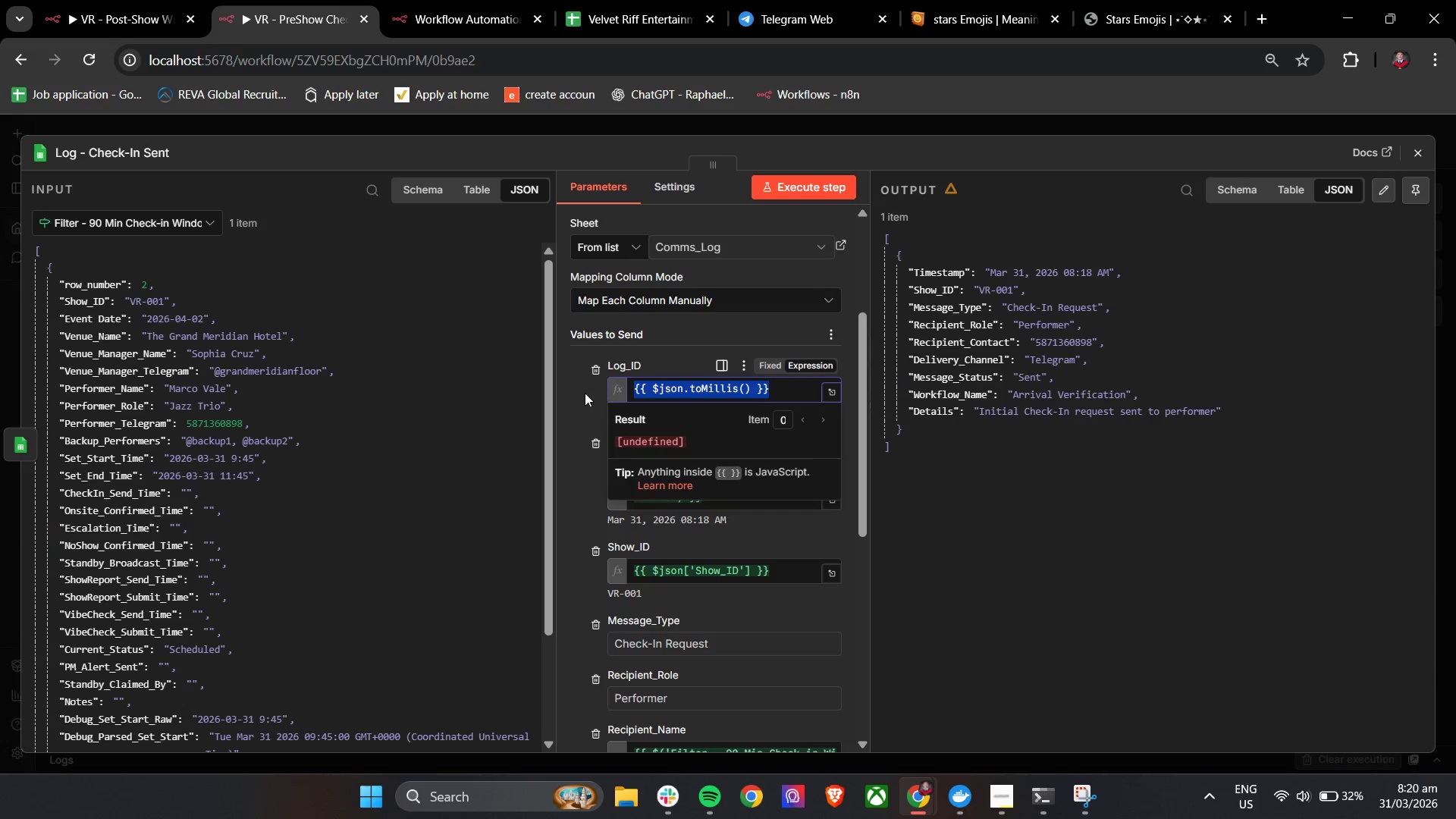 
left_click([581, 395])
 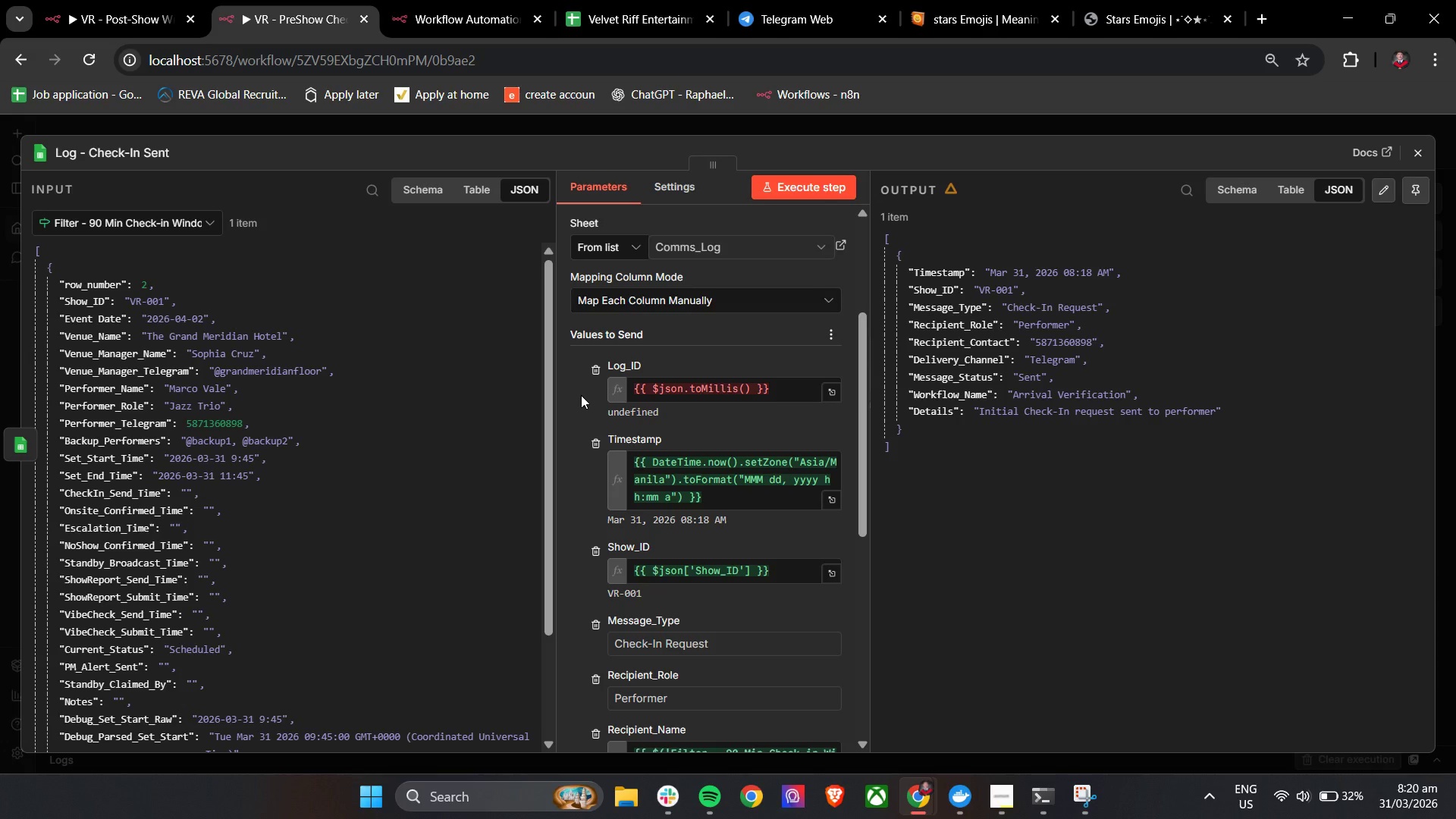 
wait(10.03)
 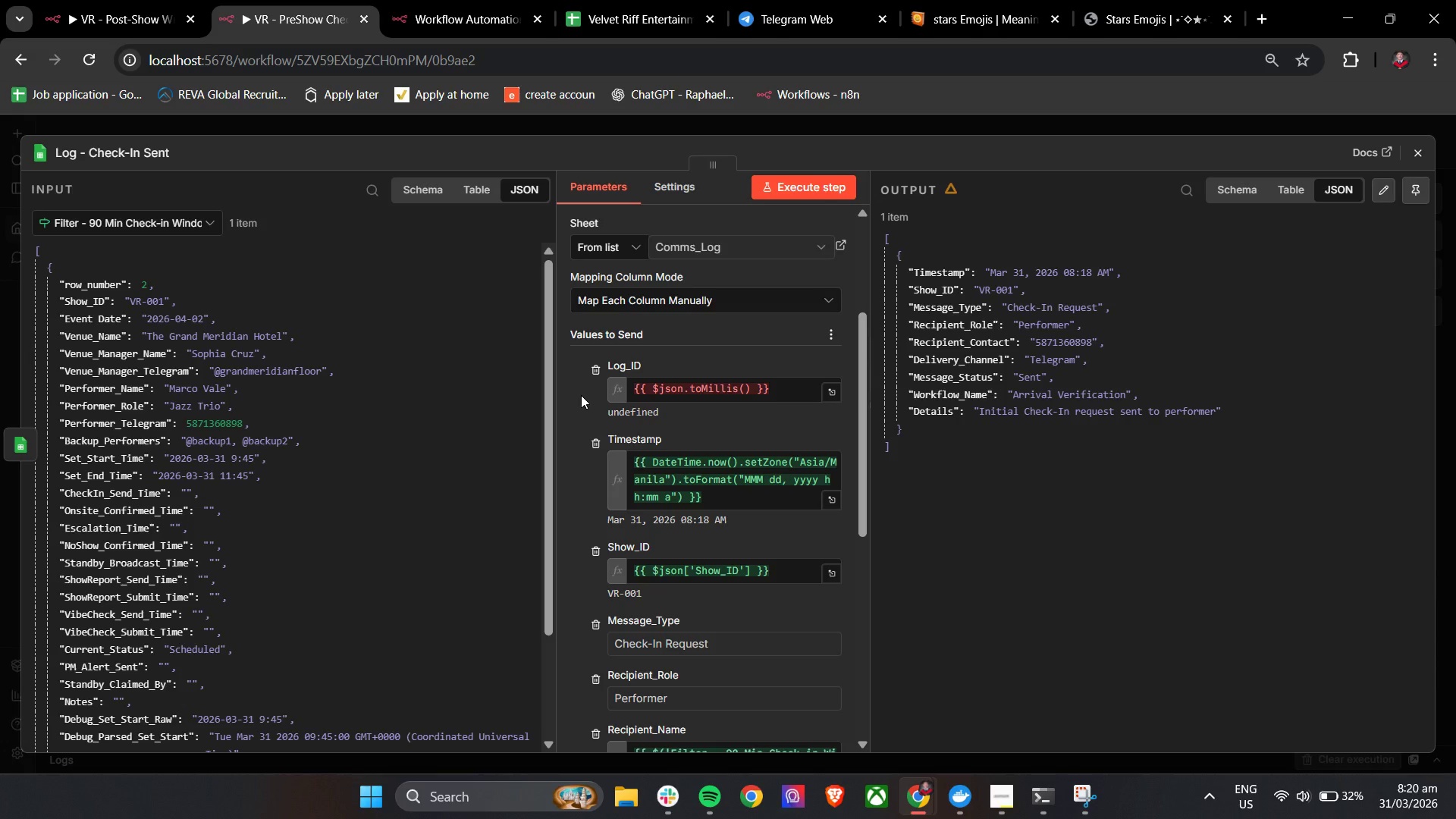 
double_click([723, 388])
 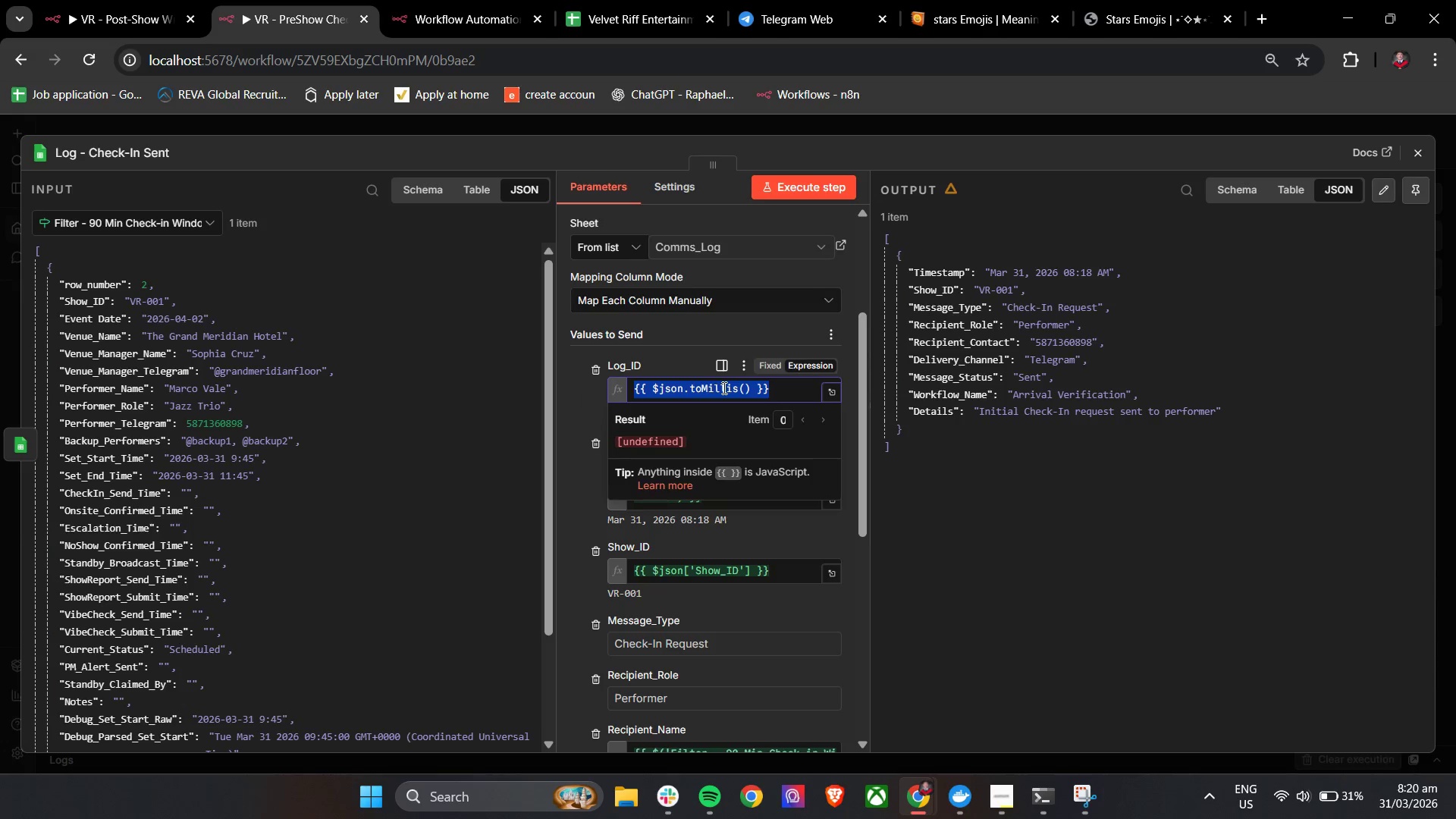 
triple_click([723, 388])
 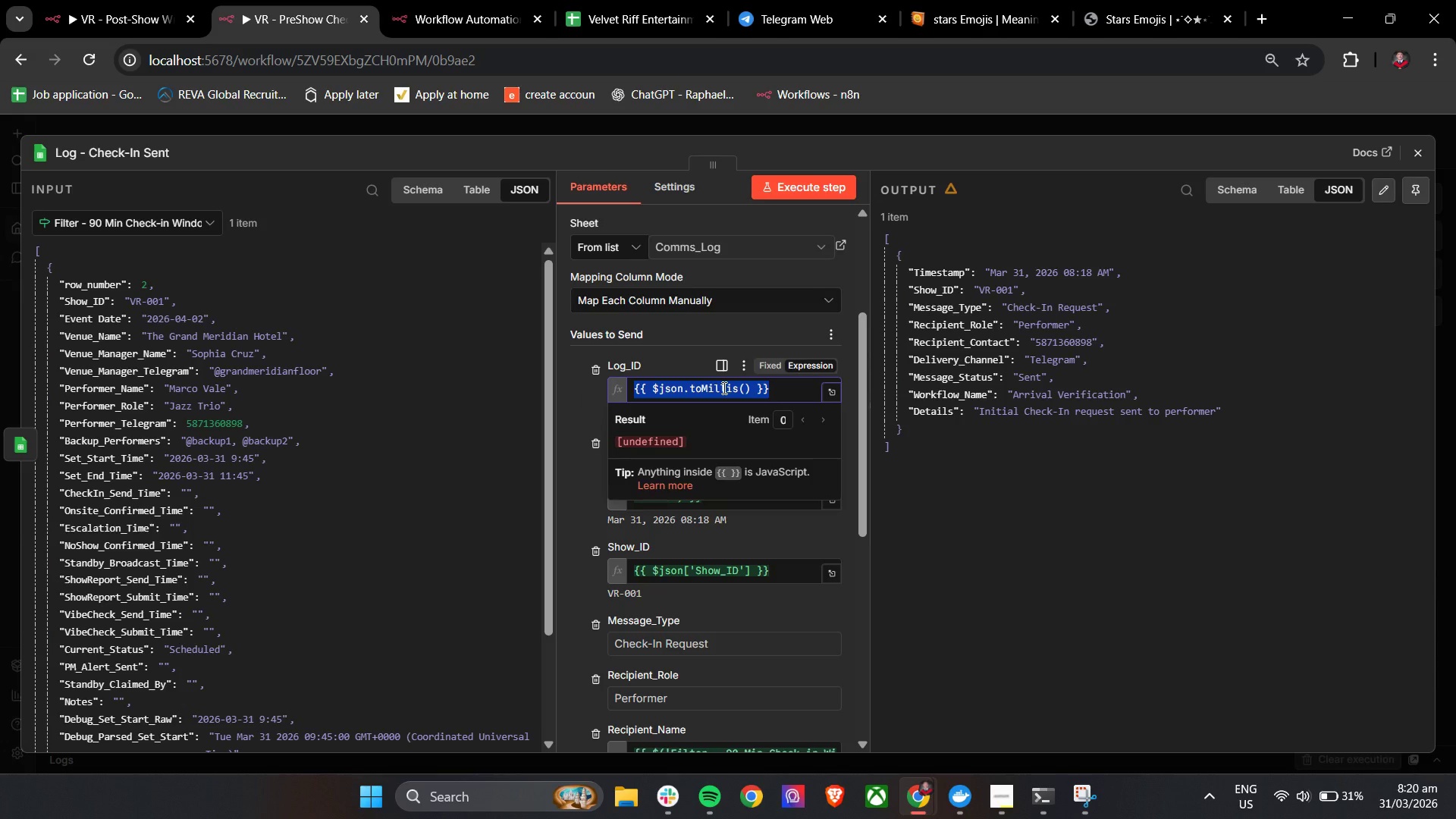 
key(Backspace)
 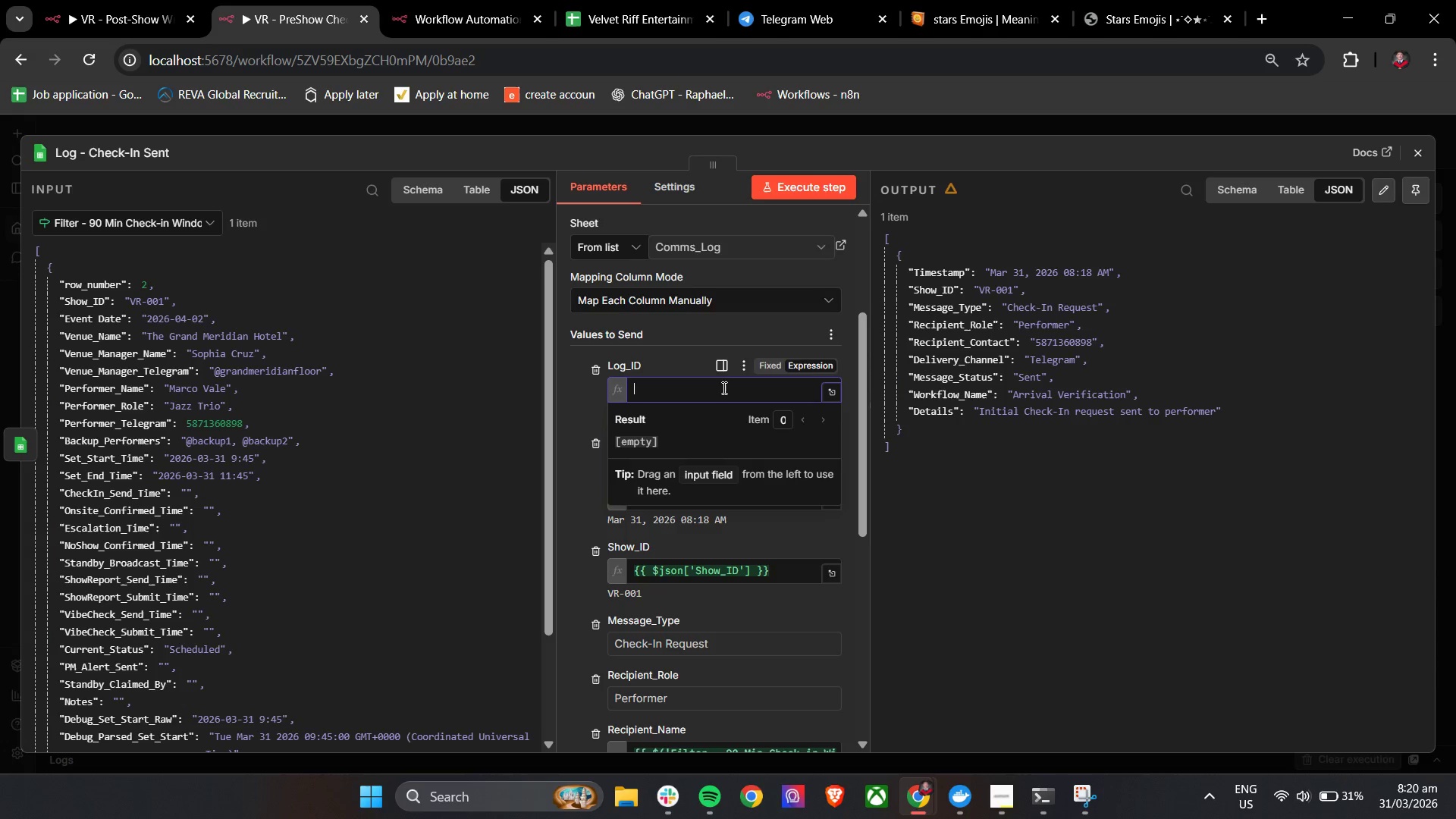 
wait(21.12)
 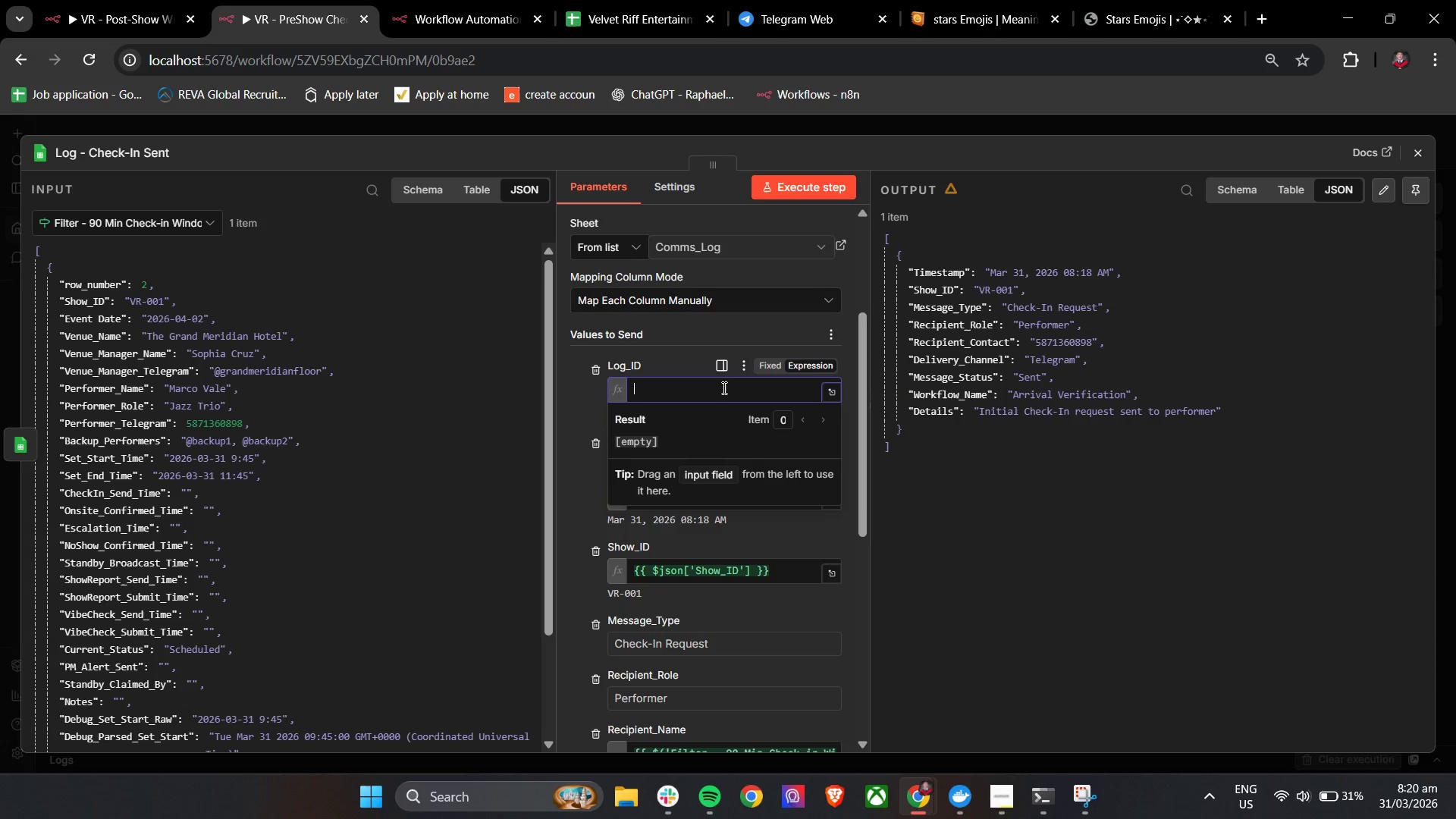 
left_click([147, 264])
 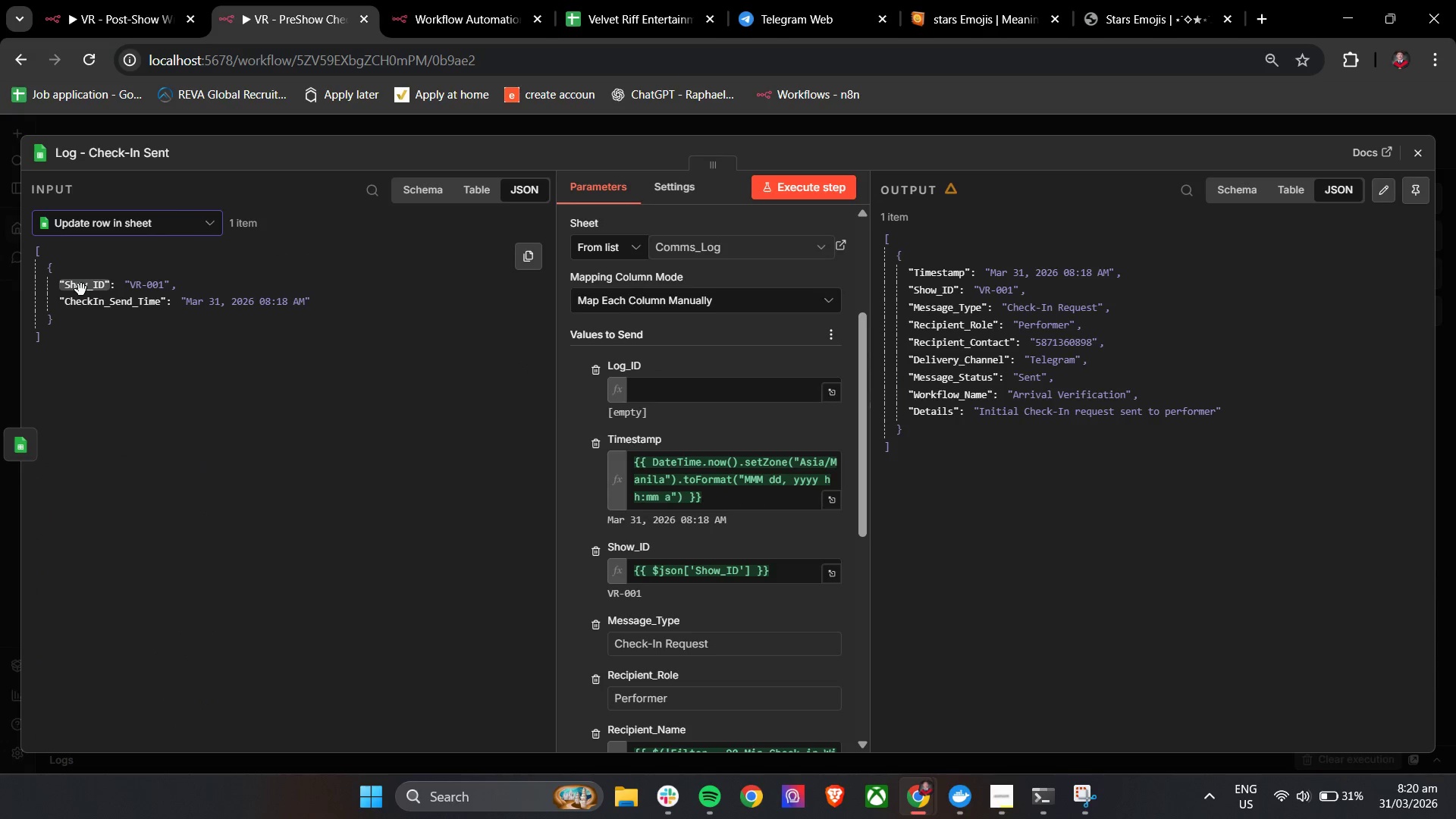 
left_click_drag(start_coordinate=[81, 289], to_coordinate=[668, 390])
 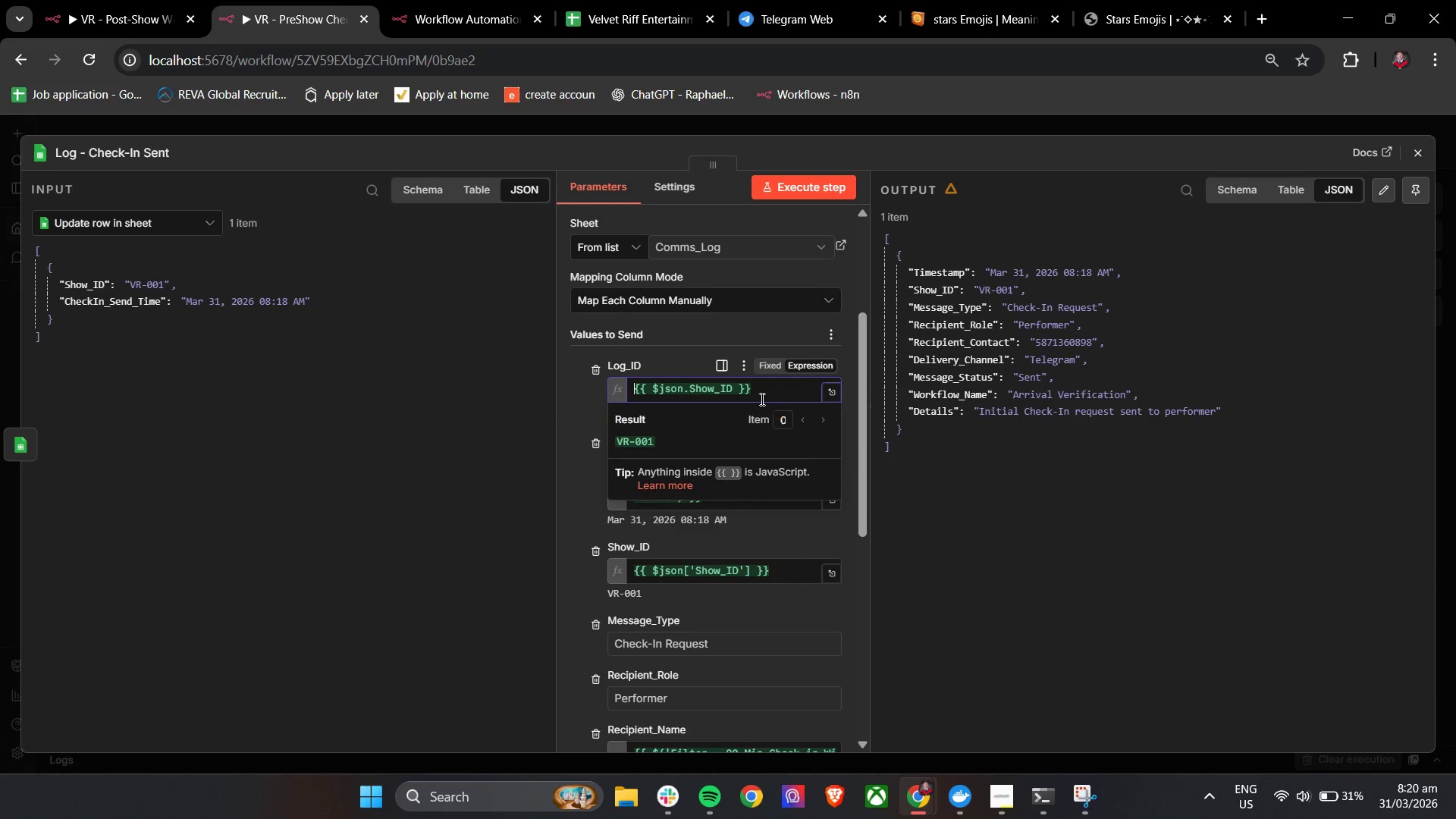 
left_click([761, 394])
 